 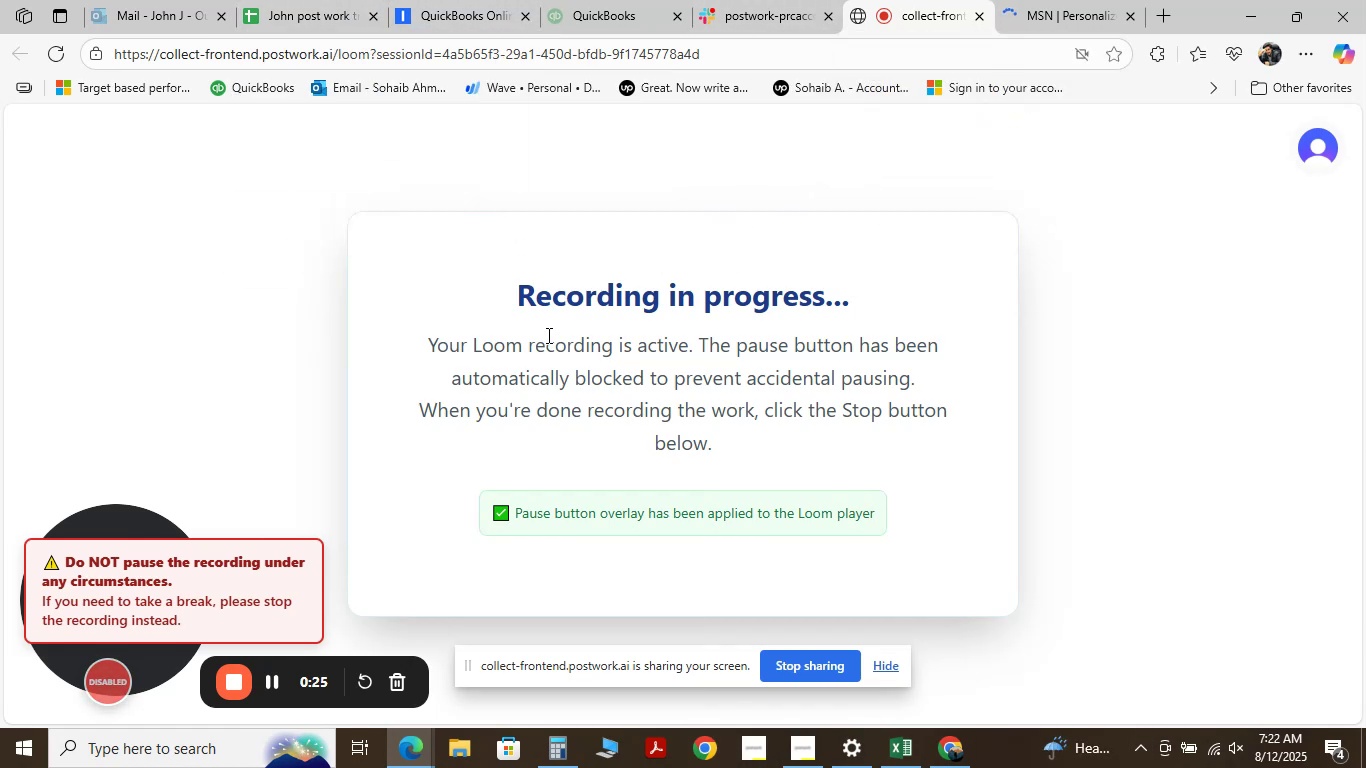 
left_click([569, 17])
 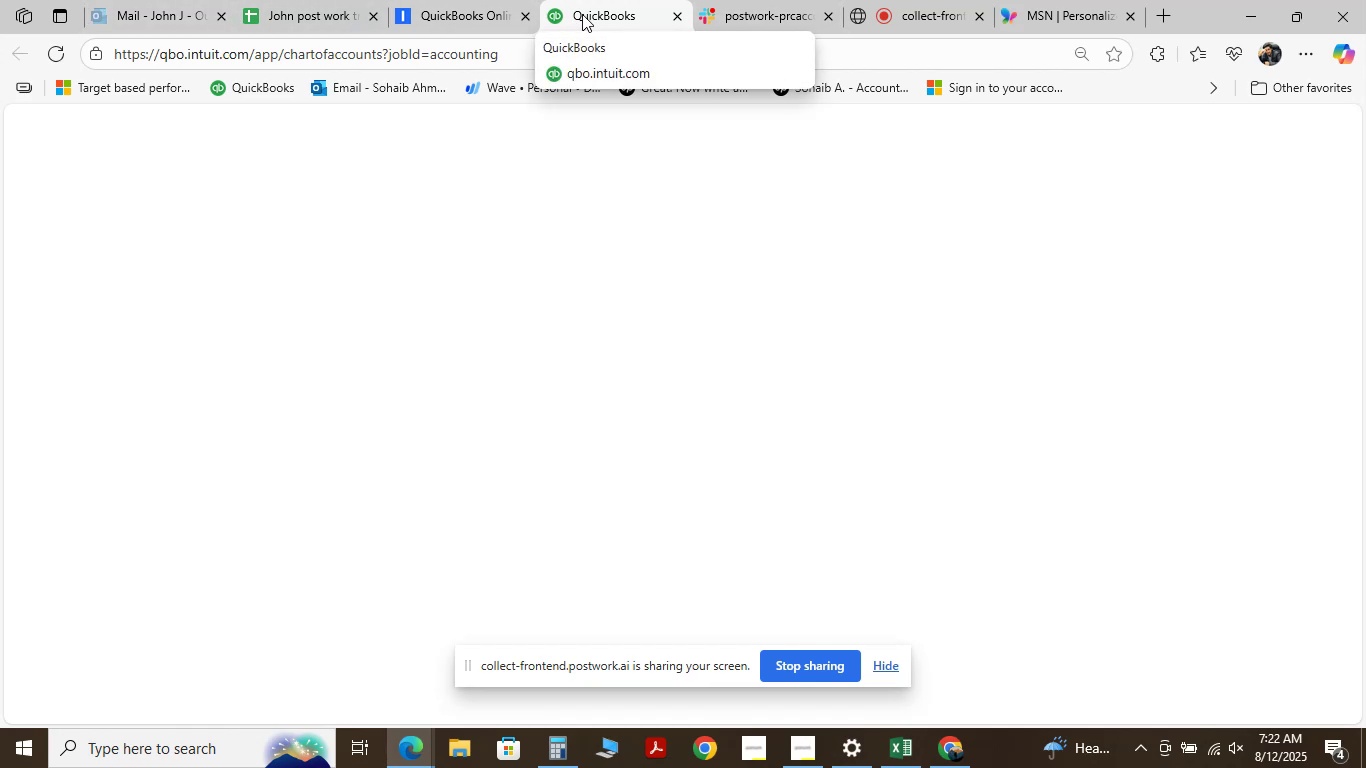 
wait(7.94)
 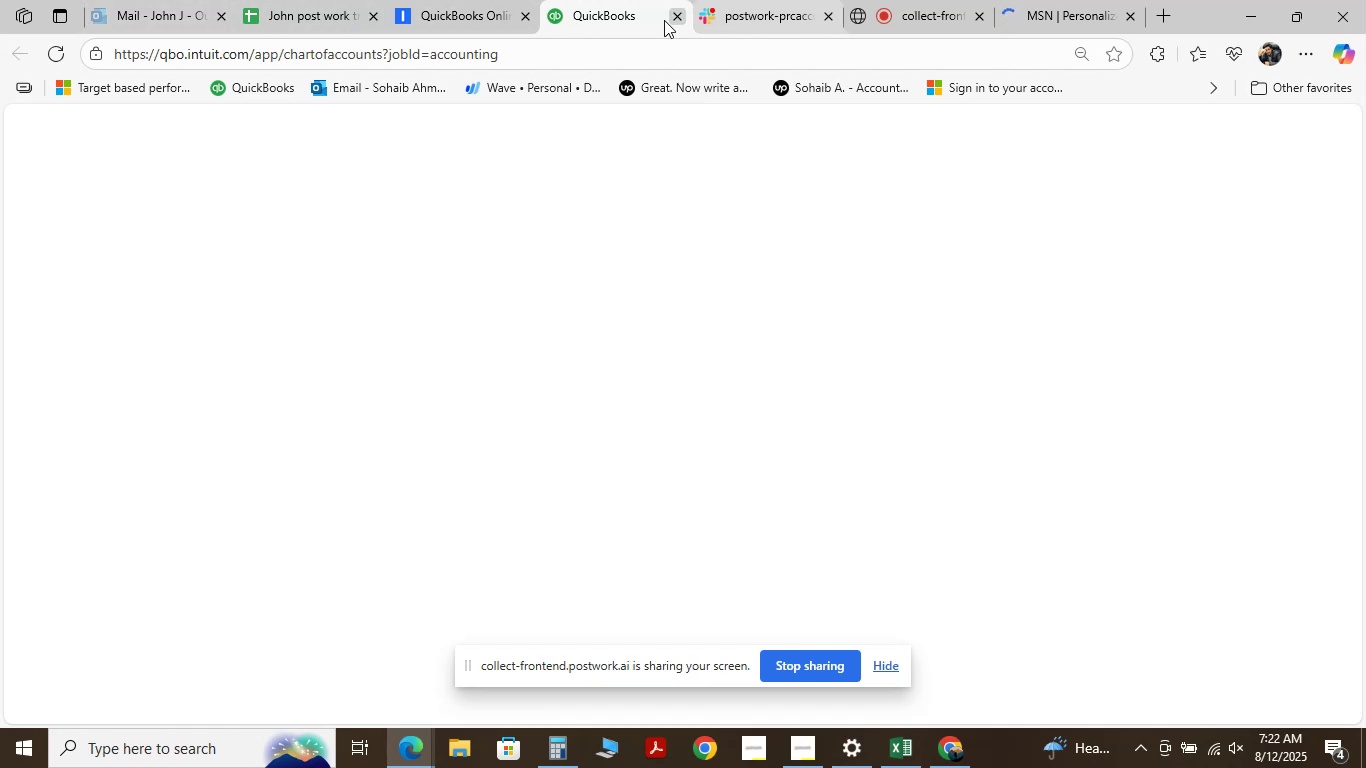 
left_click([582, 14])
 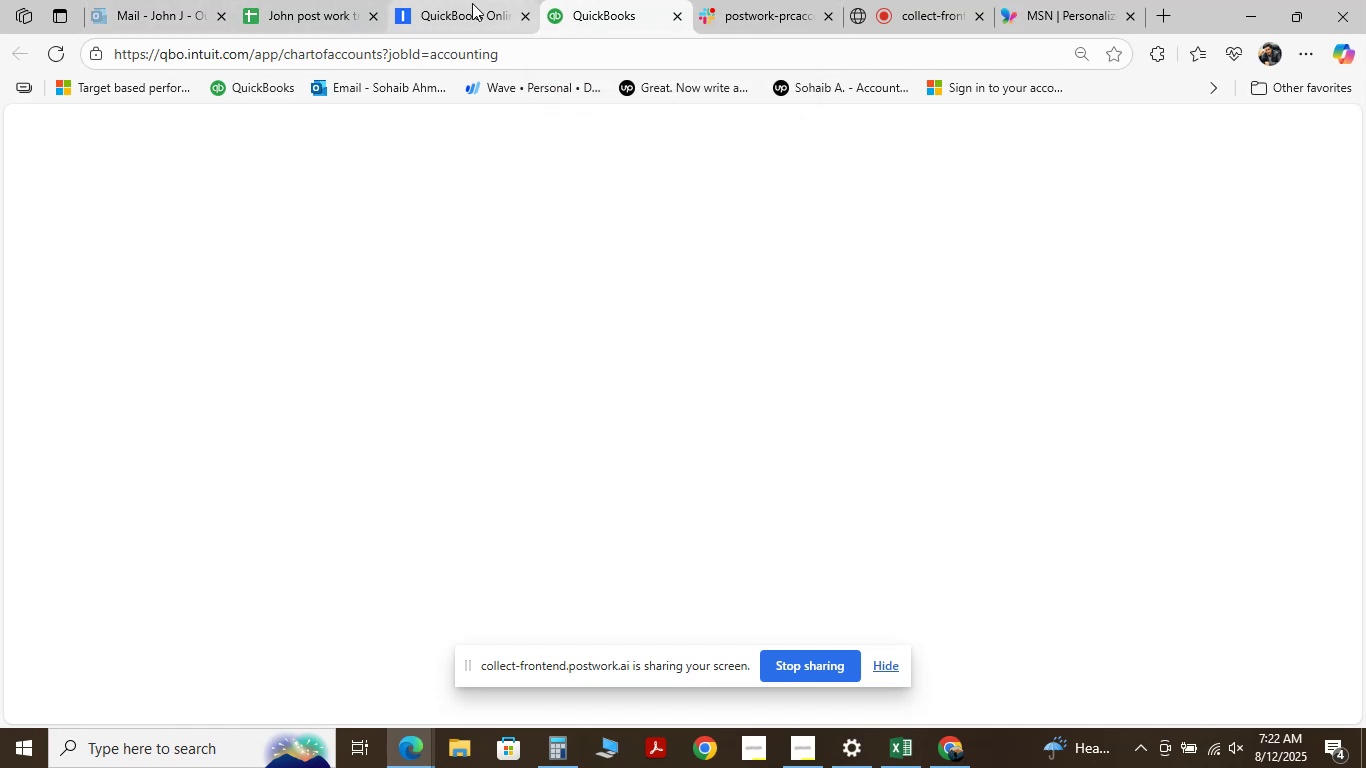 
left_click([471, 3])
 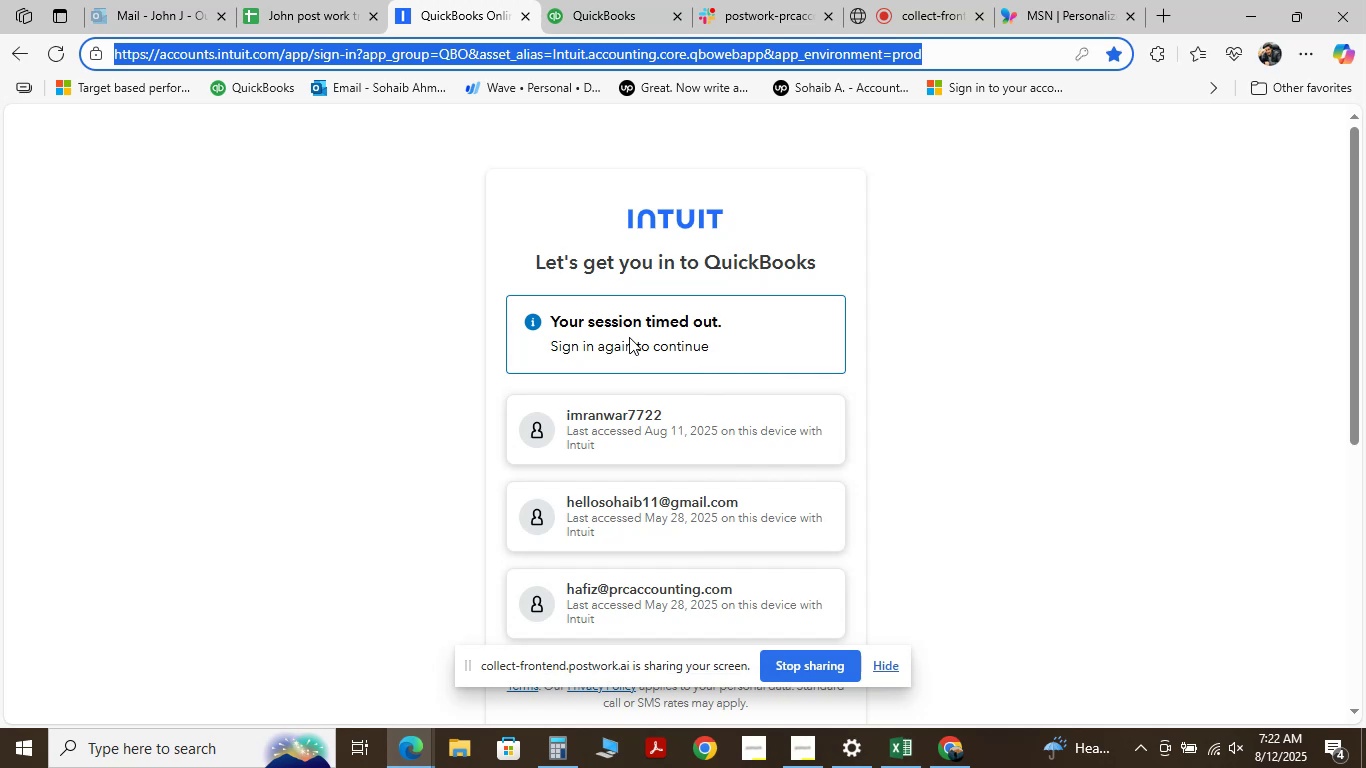 
scroll: coordinate [632, 345], scroll_direction: down, amount: 3.0
 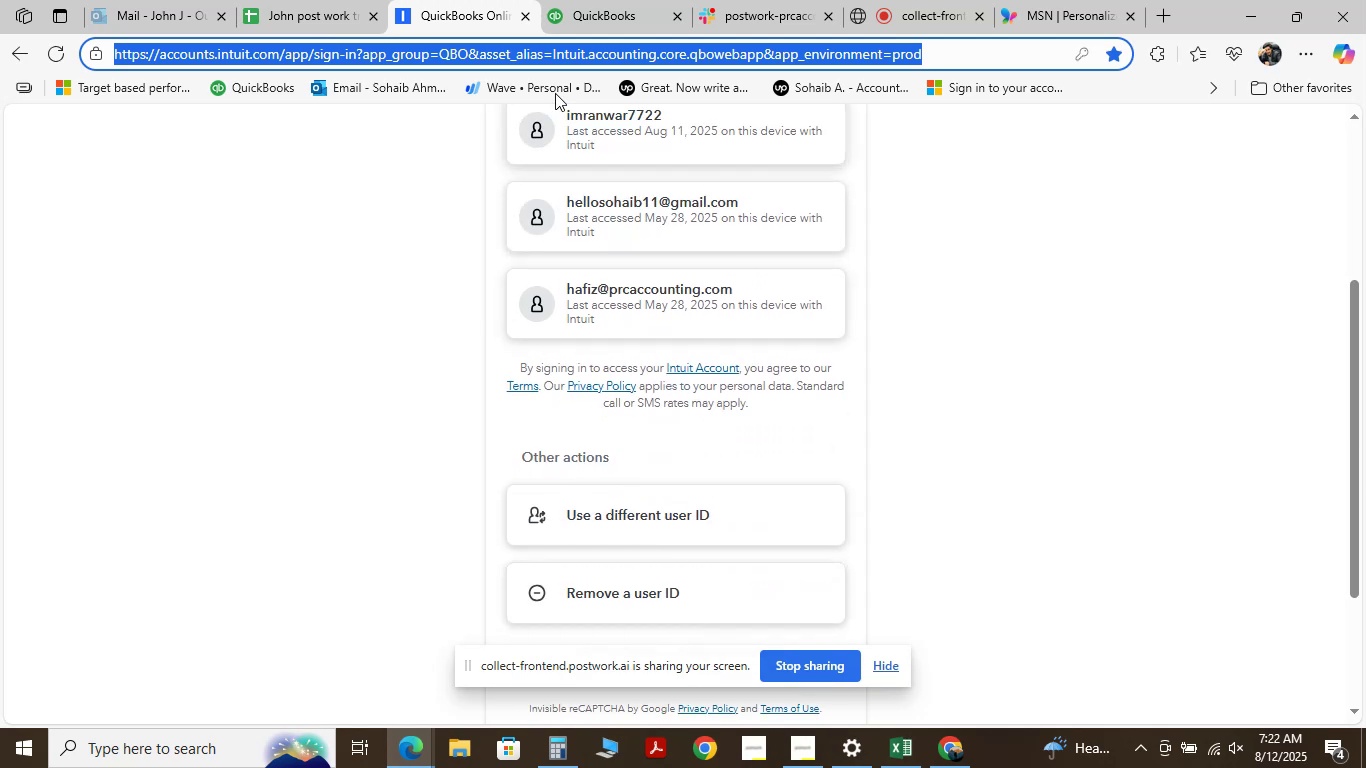 
left_click([597, 4])
 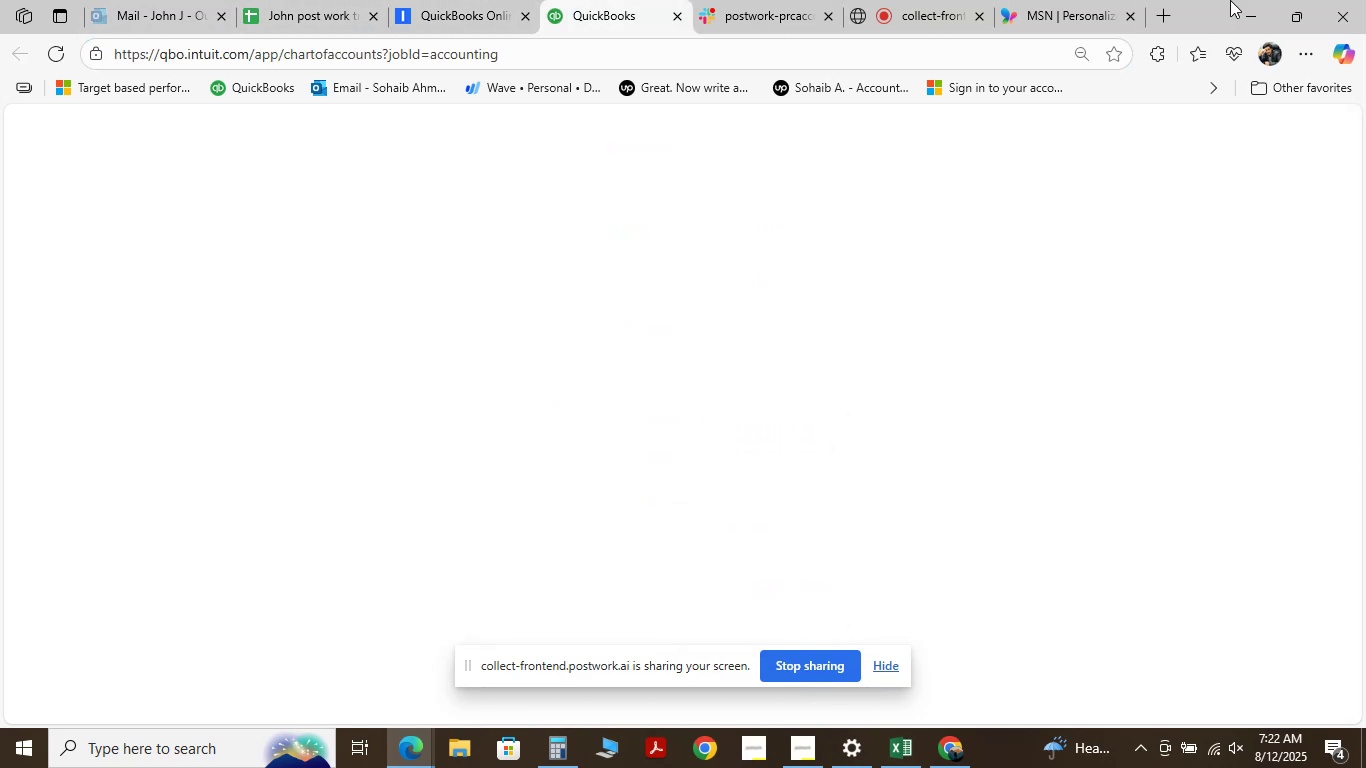 
left_click([1239, 5])
 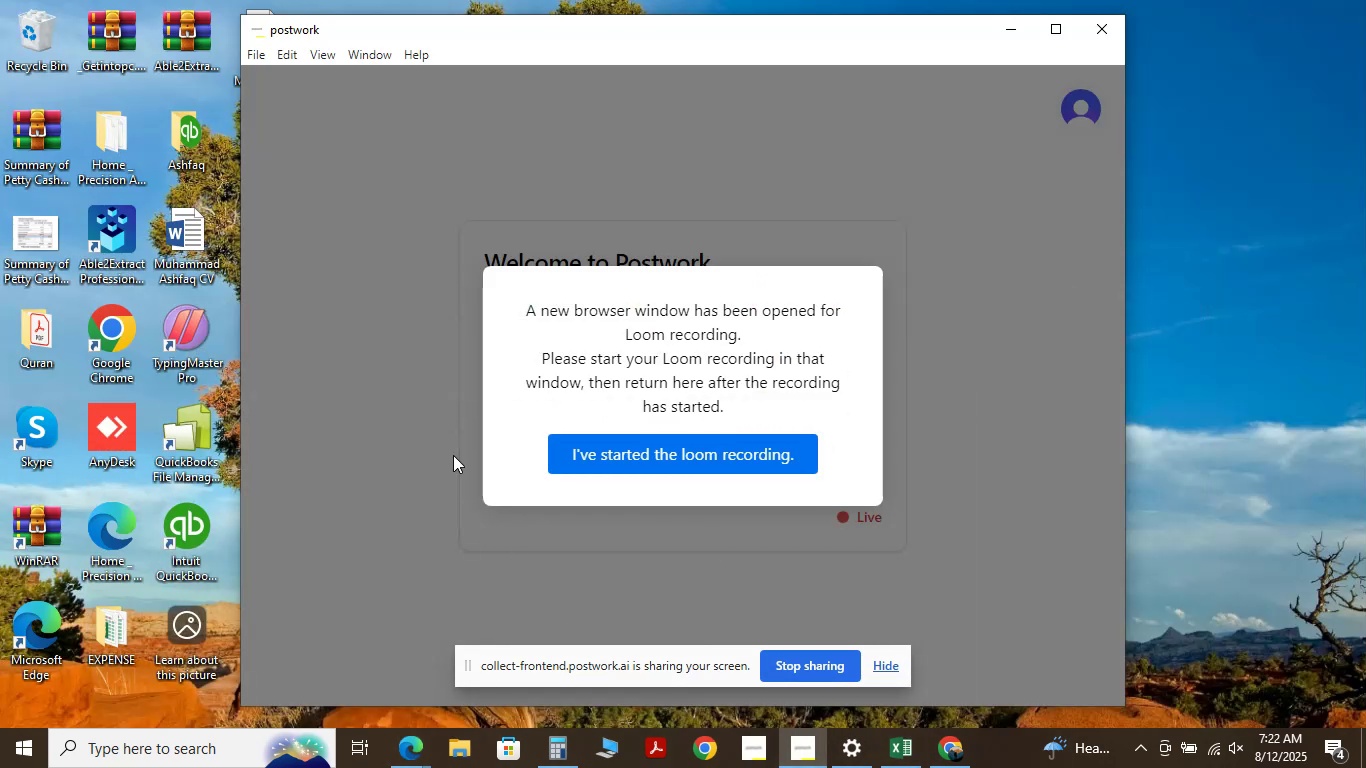 
wait(5.01)
 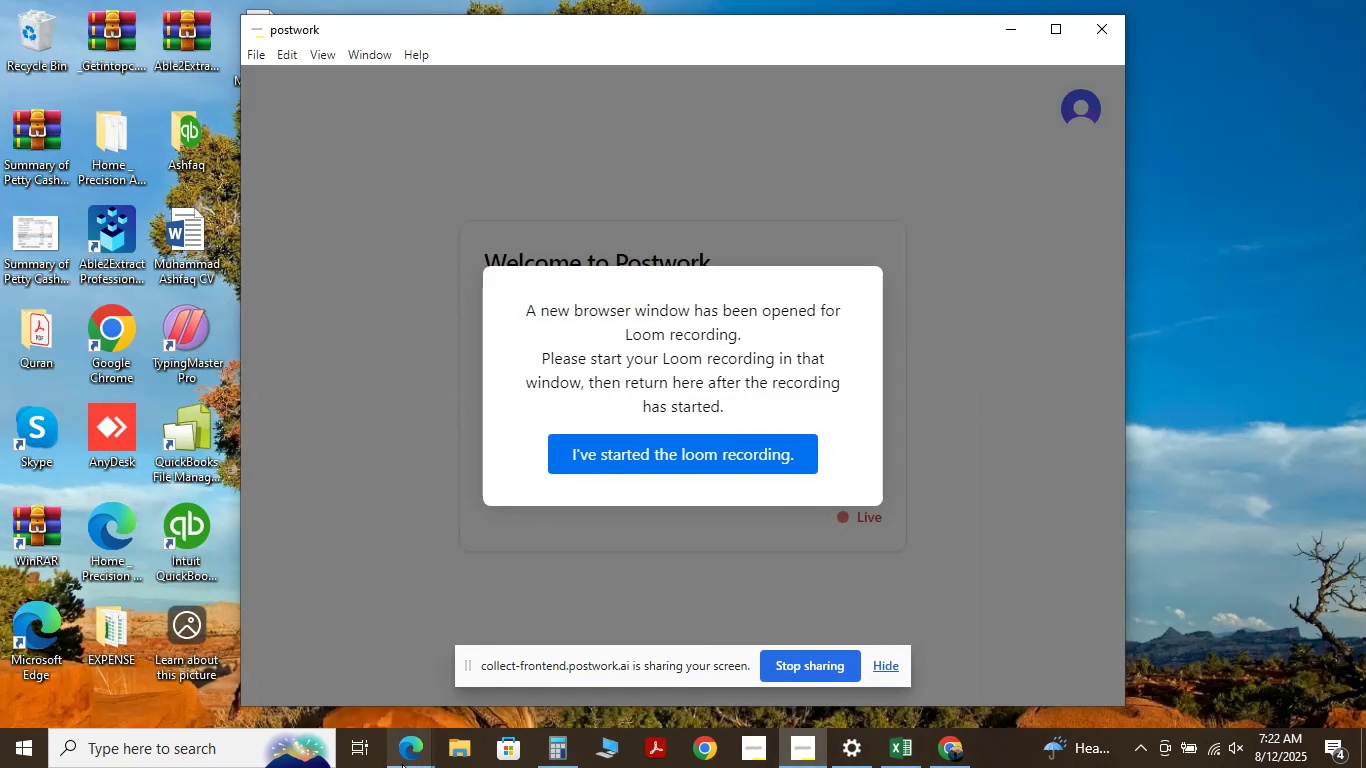 
left_click([1028, 31])
 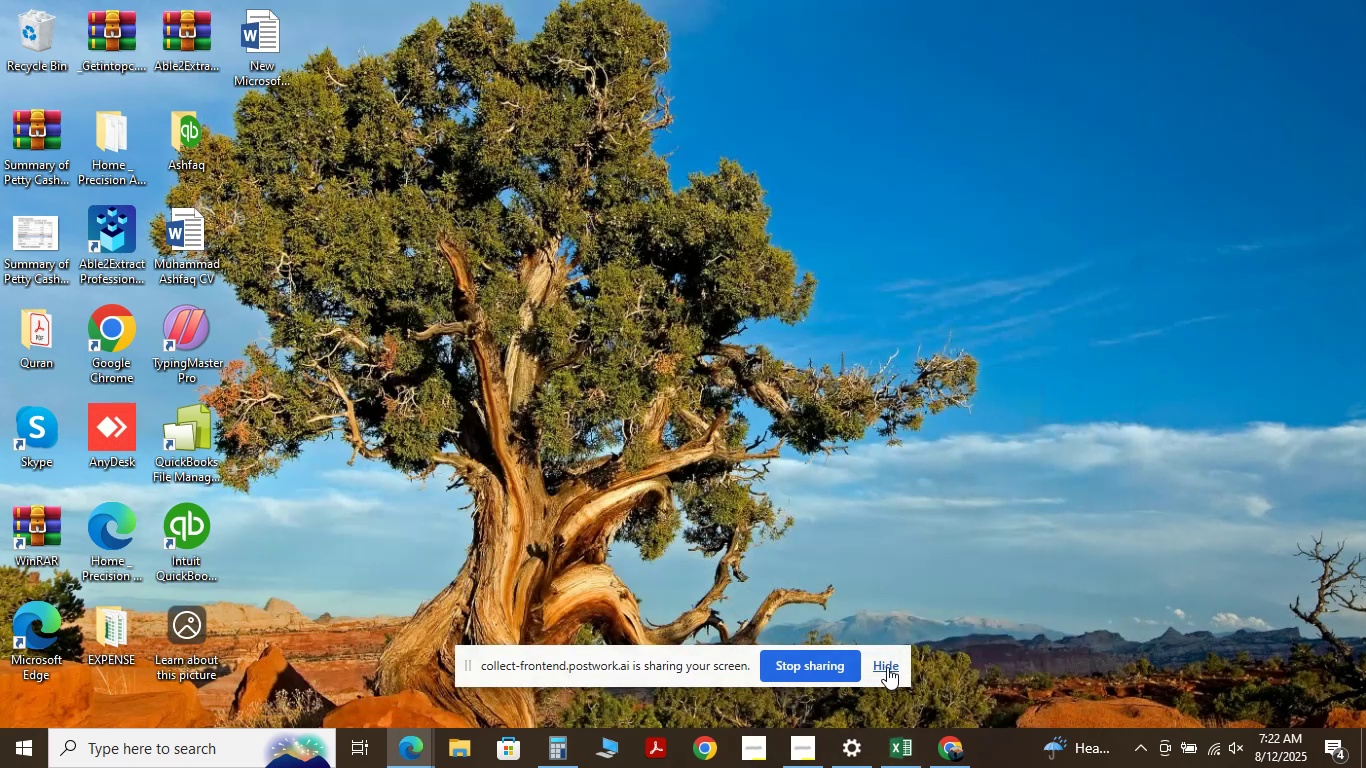 
left_click([887, 667])
 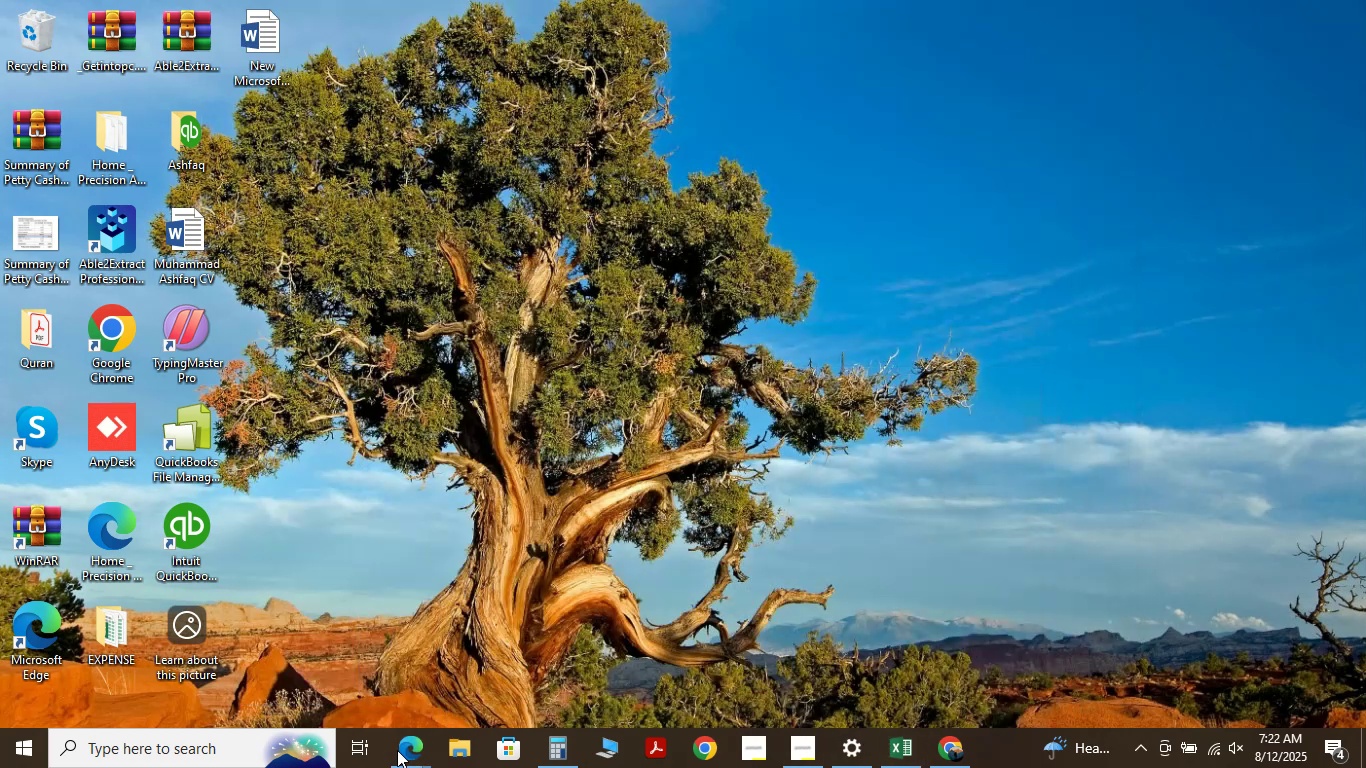 
left_click([392, 756])
 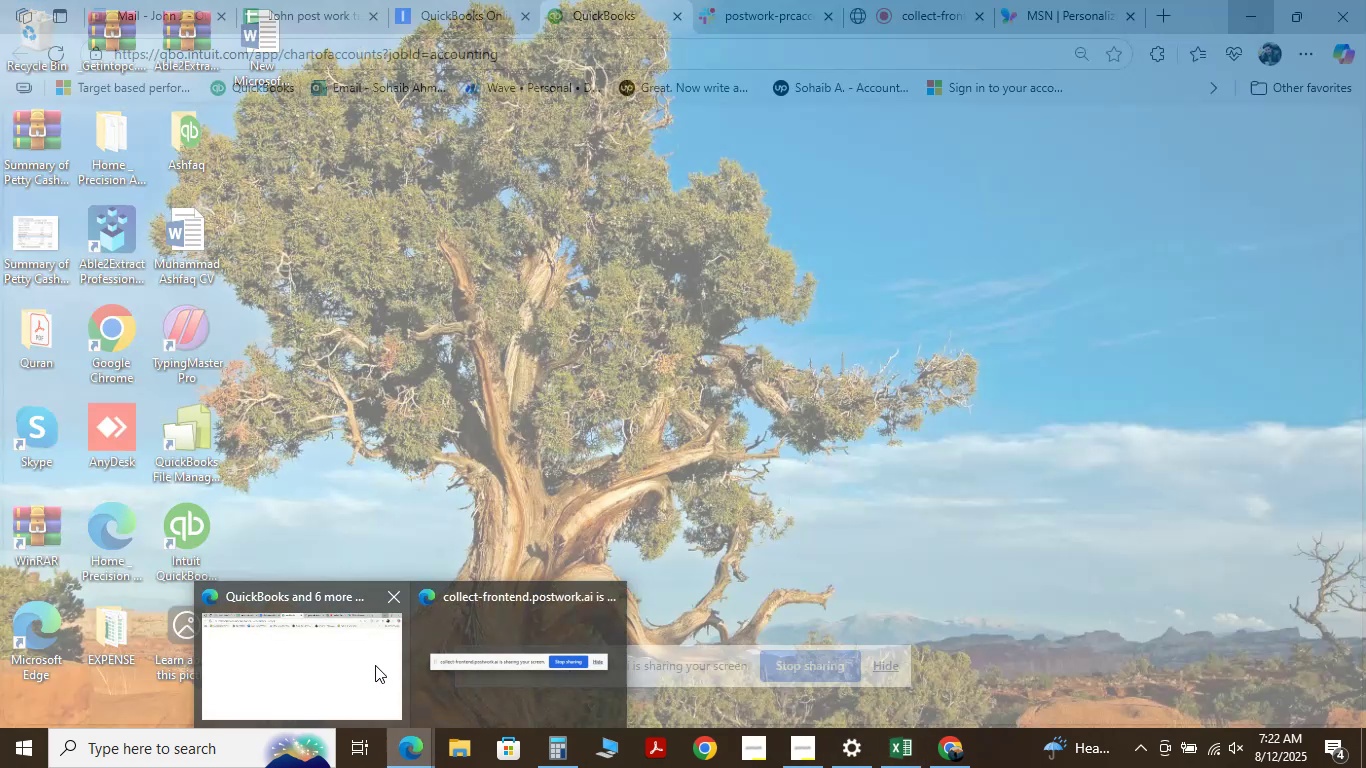 
left_click([374, 665])
 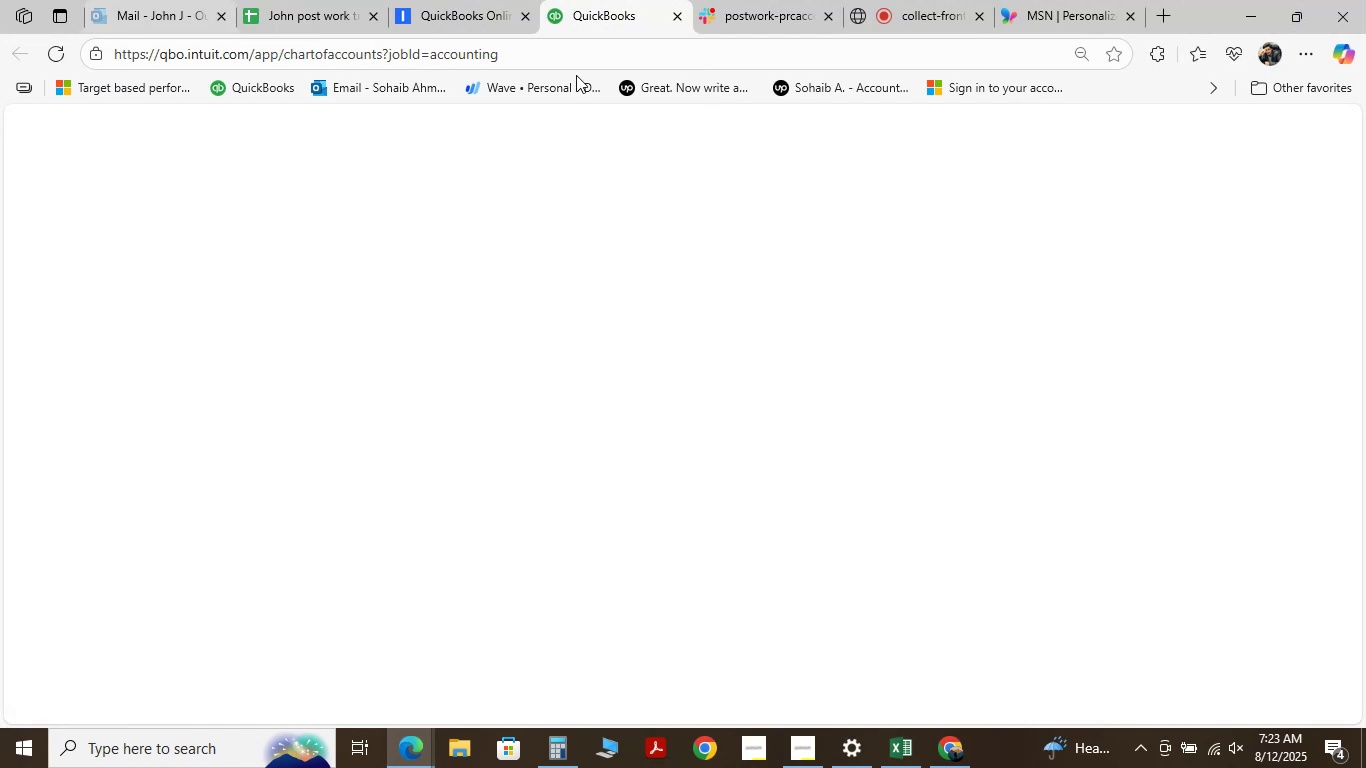 
left_click([441, 0])
 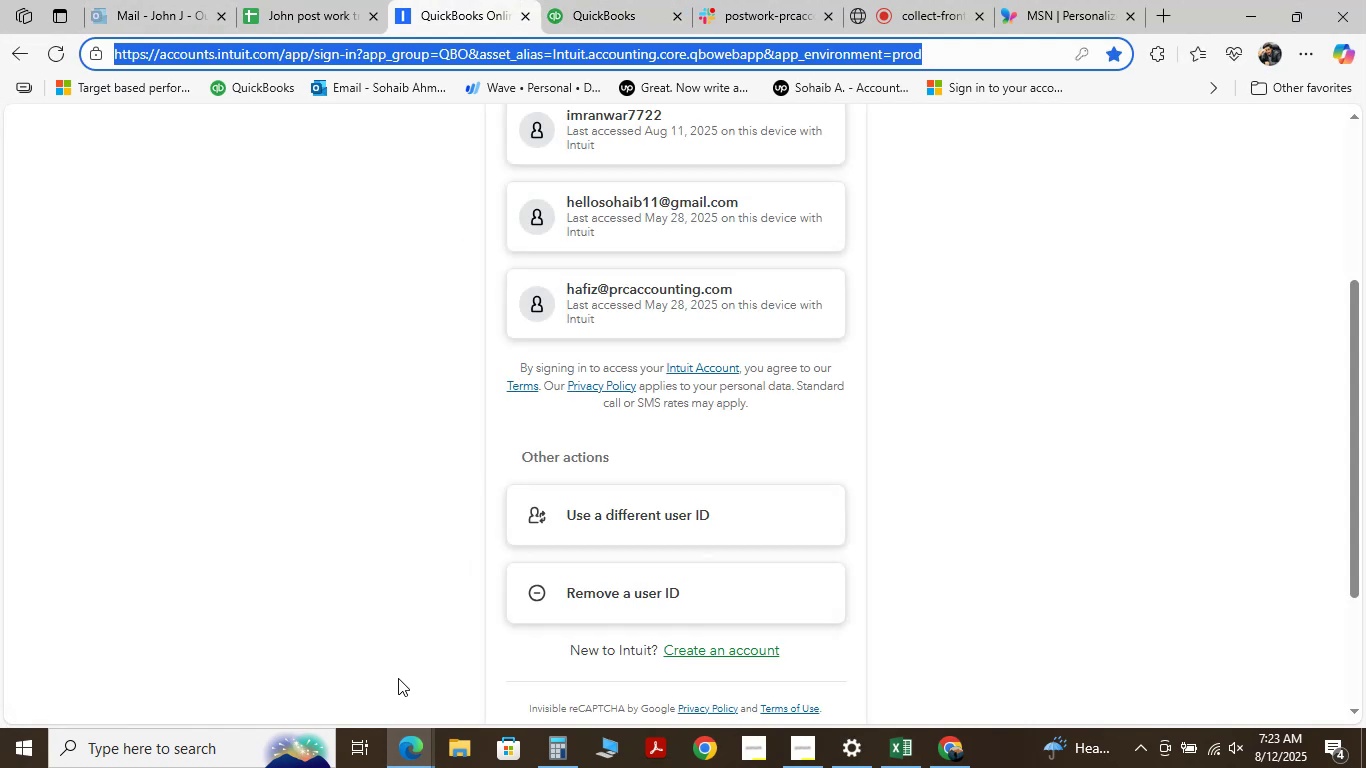 
scroll: coordinate [502, 562], scroll_direction: up, amount: 5.0
 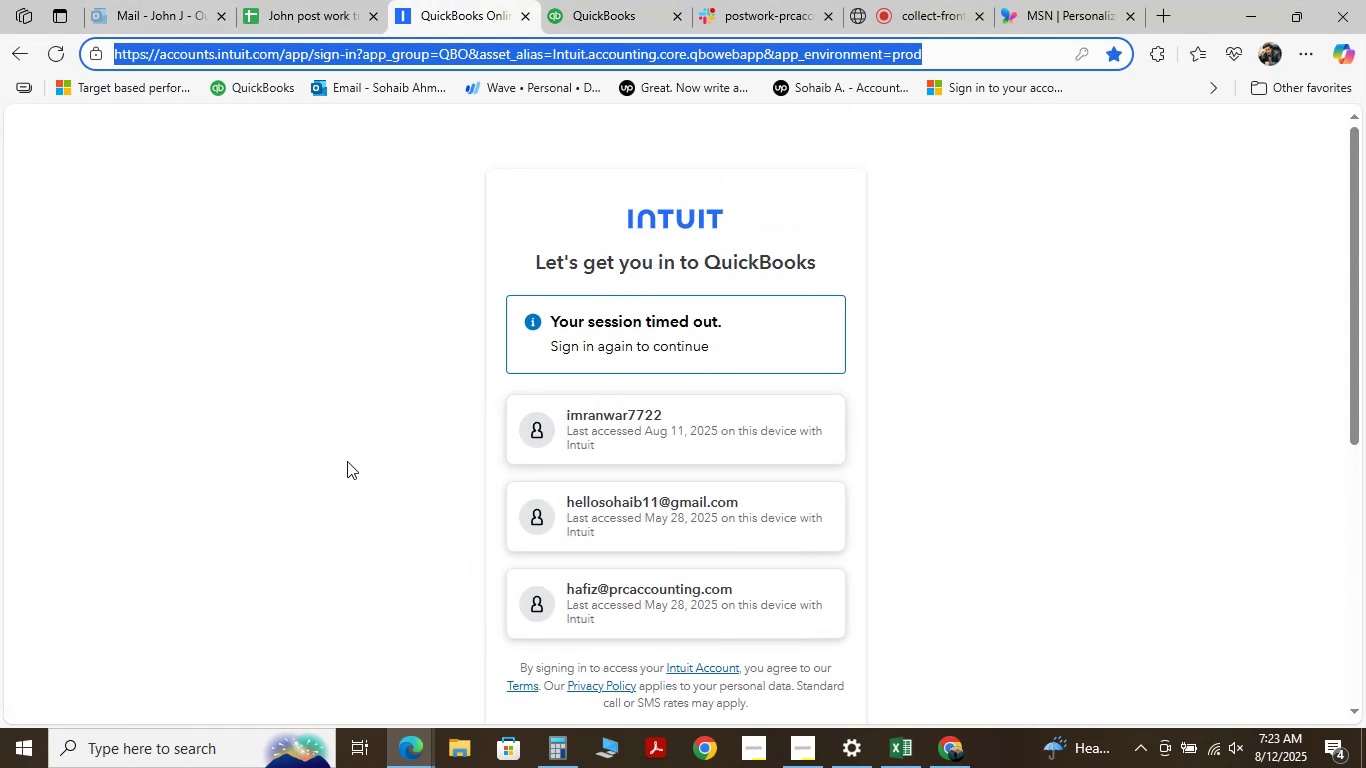 
scroll: coordinate [380, 458], scroll_direction: down, amount: 1.0
 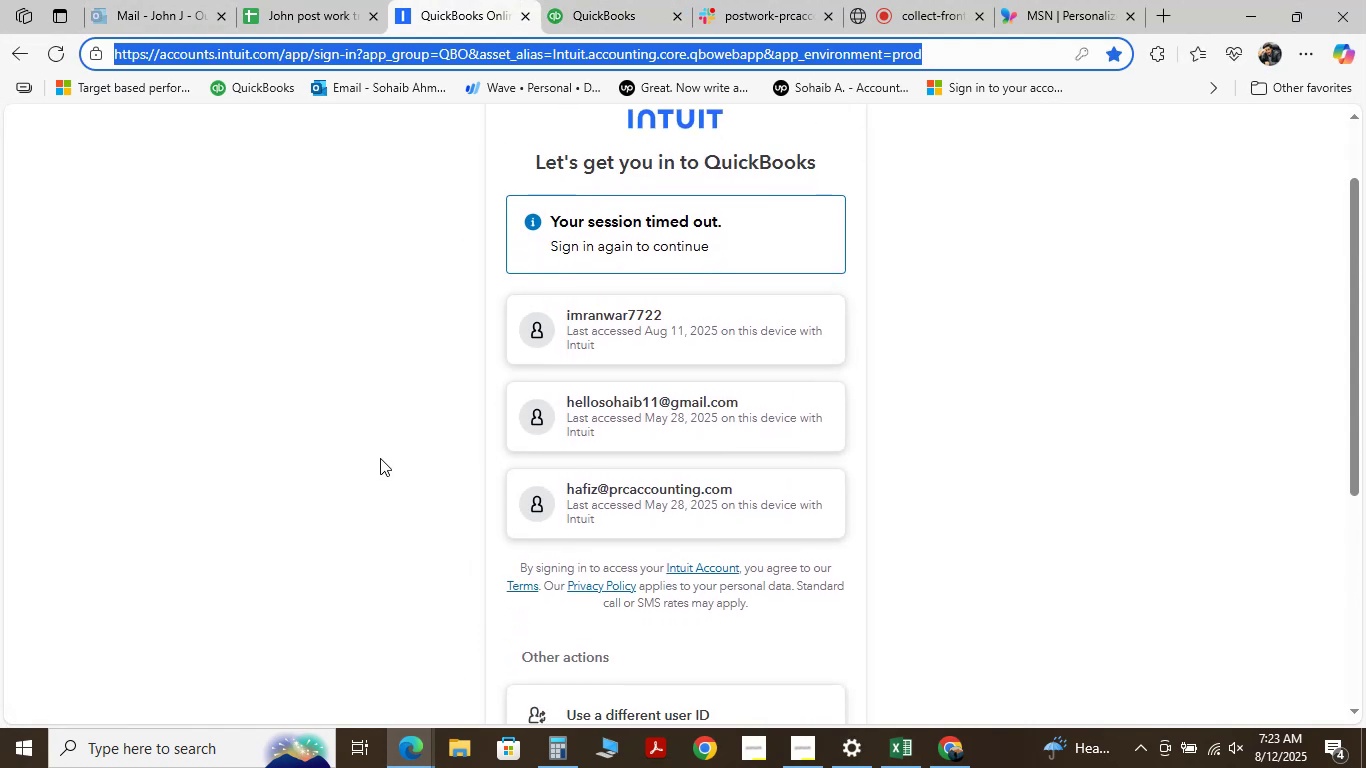 
scroll: coordinate [380, 458], scroll_direction: up, amount: 4.0
 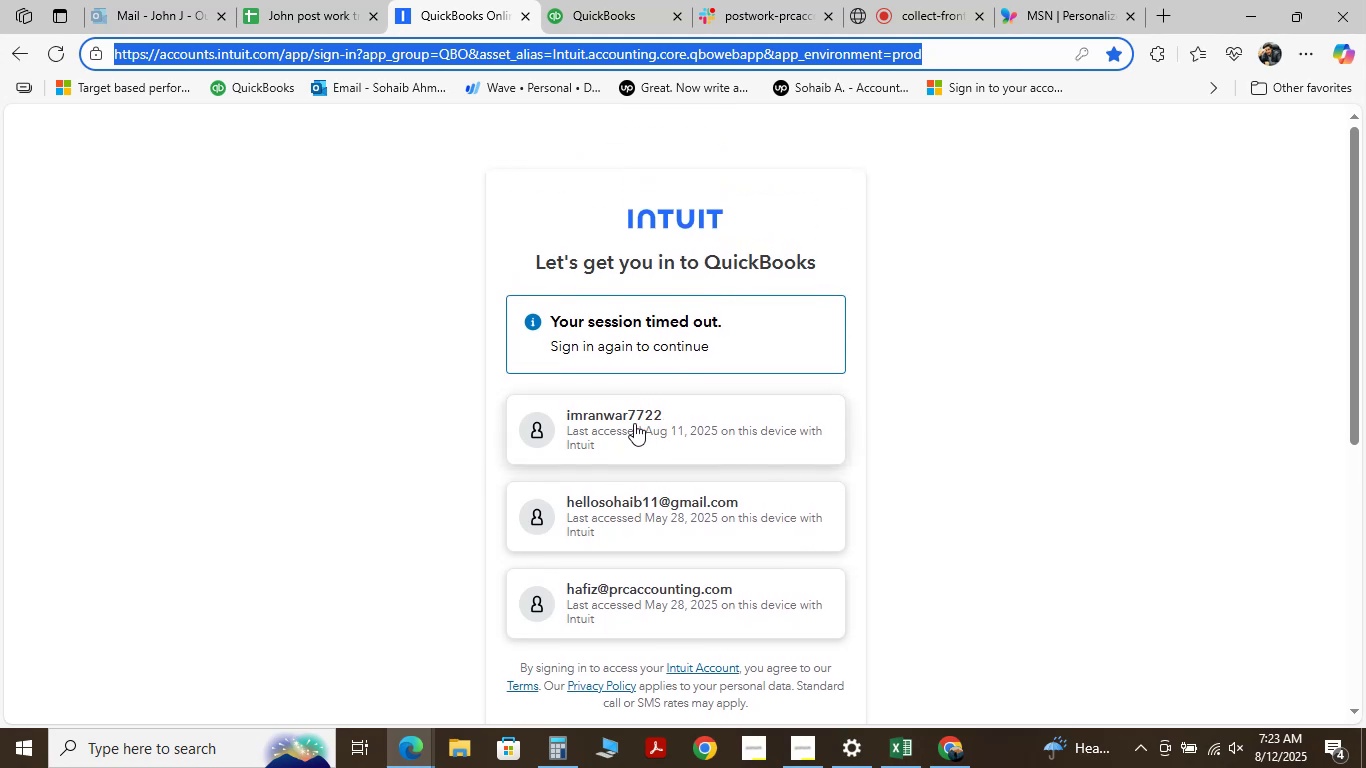 
wait(9.77)
 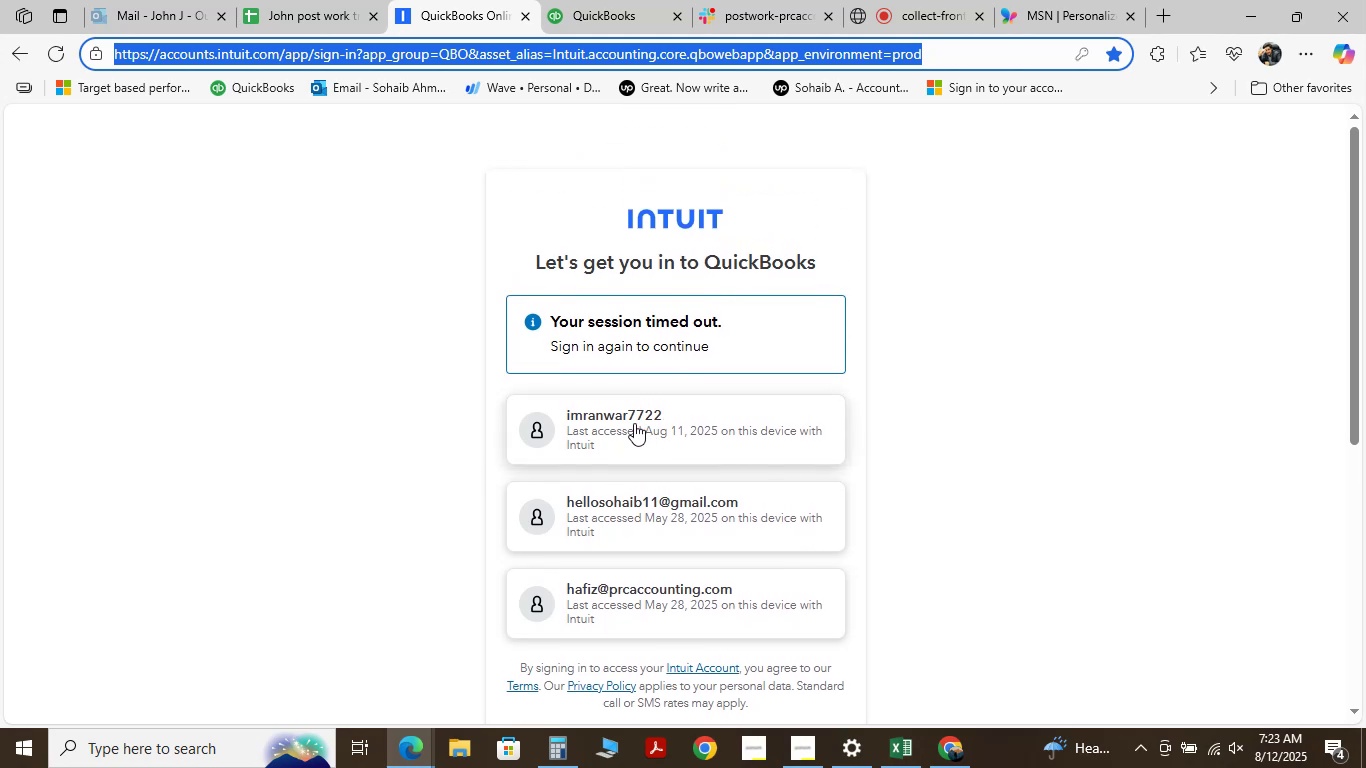 
left_click([592, 12])
 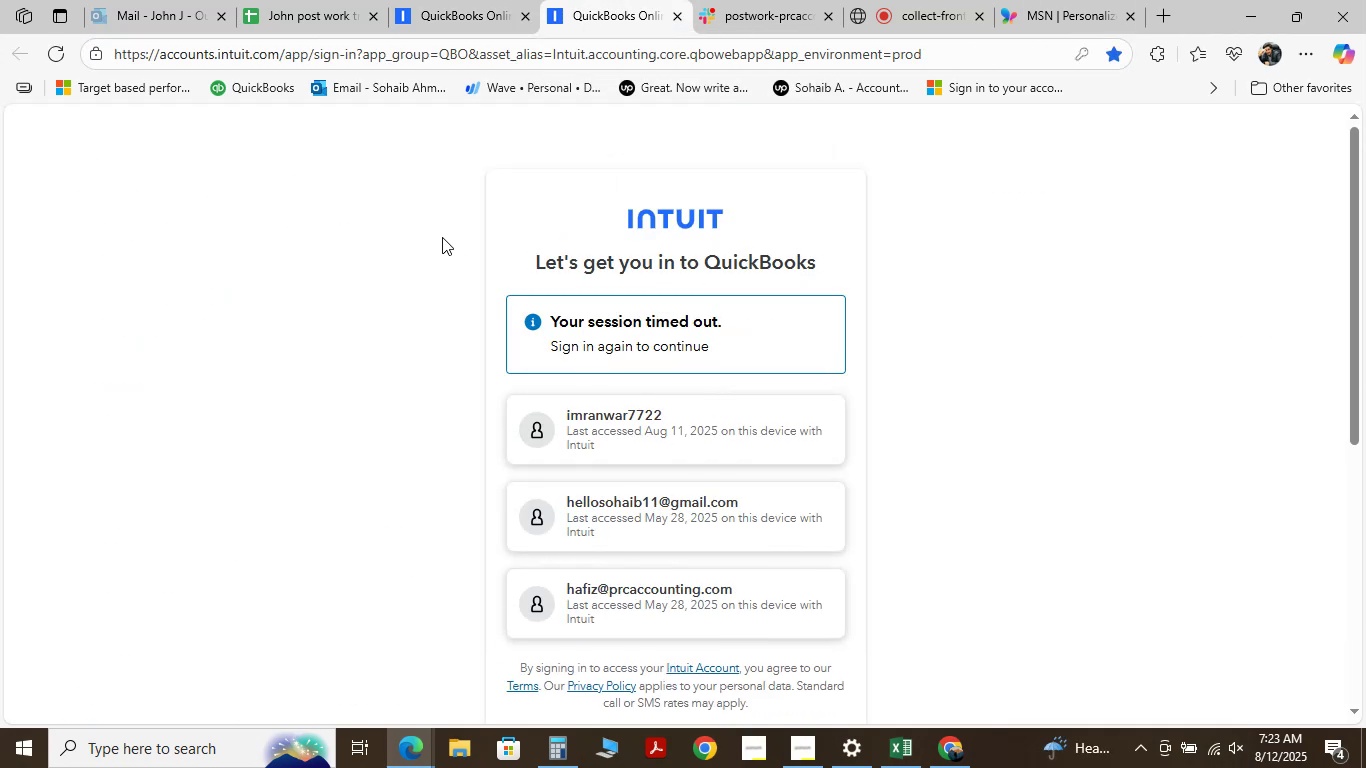 
wait(12.45)
 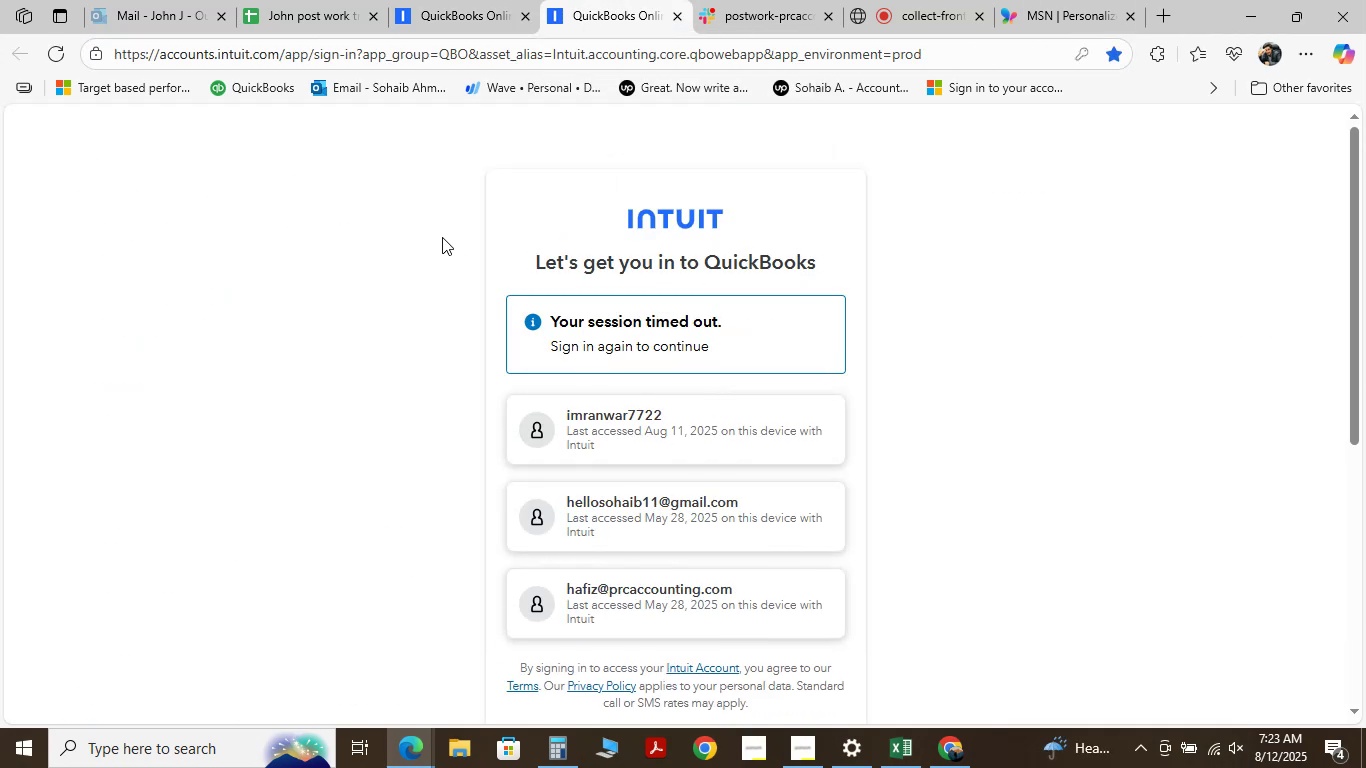 
left_click([629, 419])
 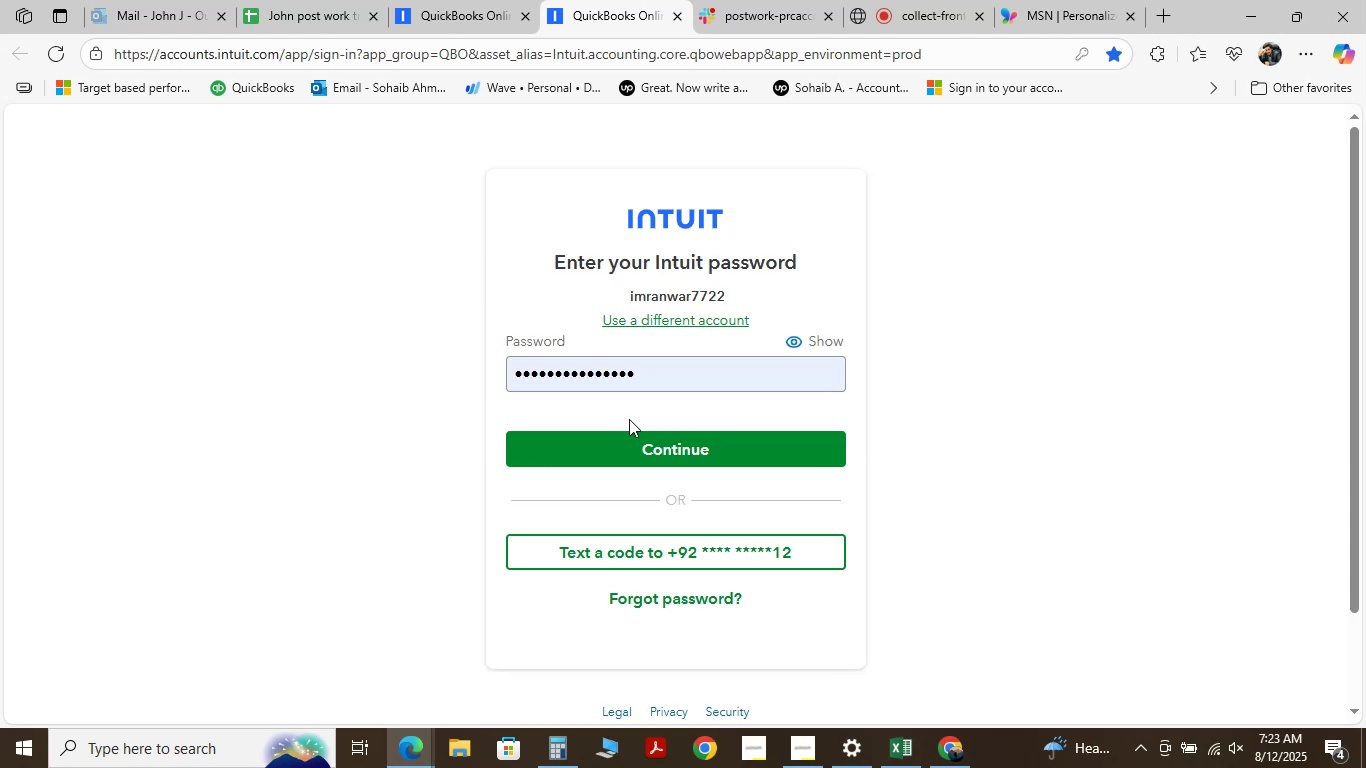 
left_click([631, 440])
 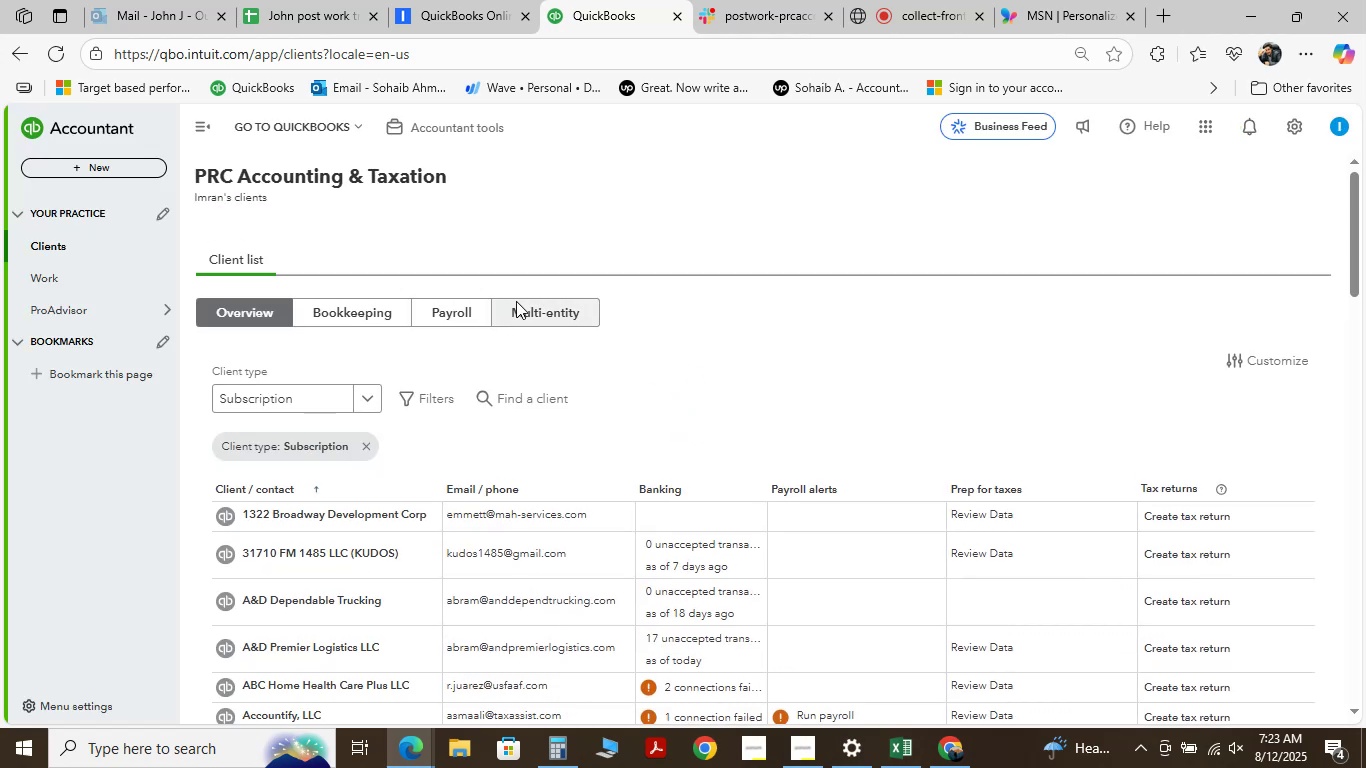 
wait(25.55)
 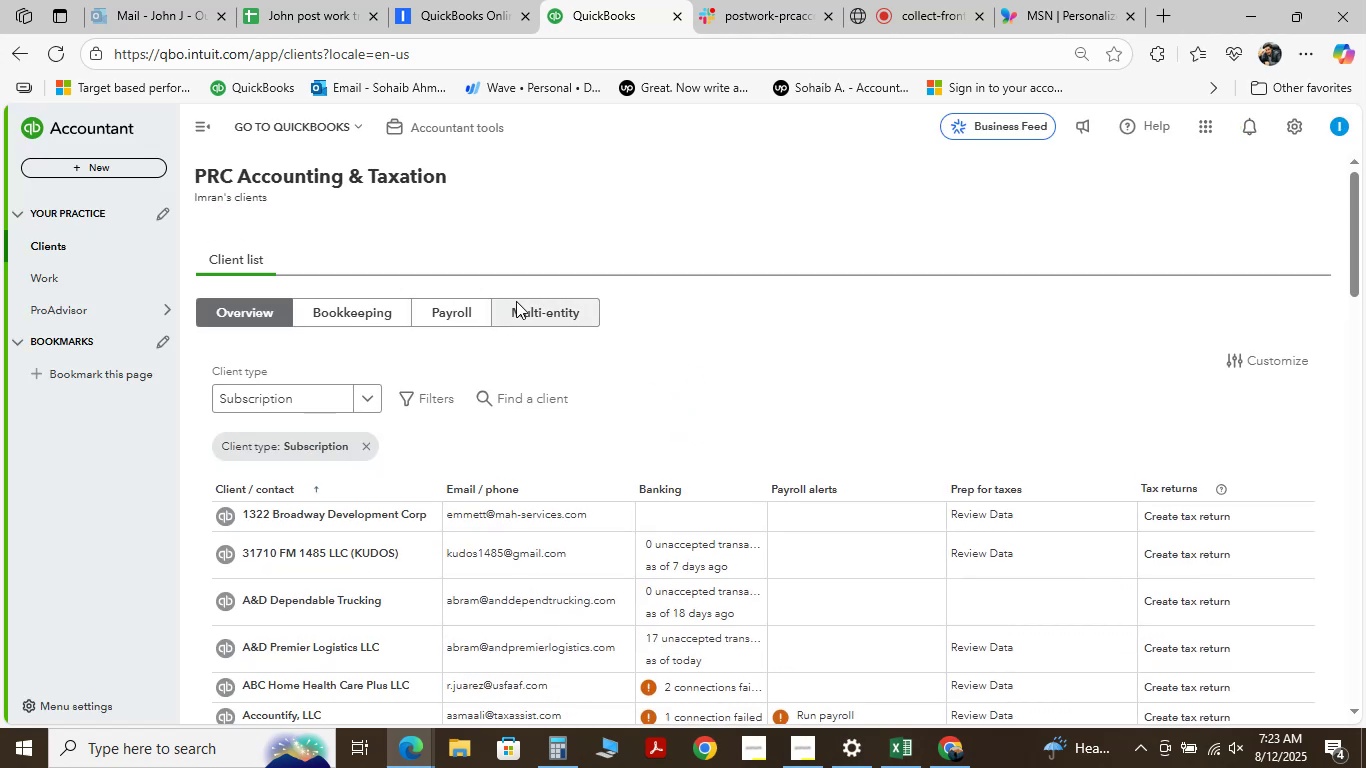 
scroll: coordinate [771, 418], scroll_direction: down, amount: 3.0
 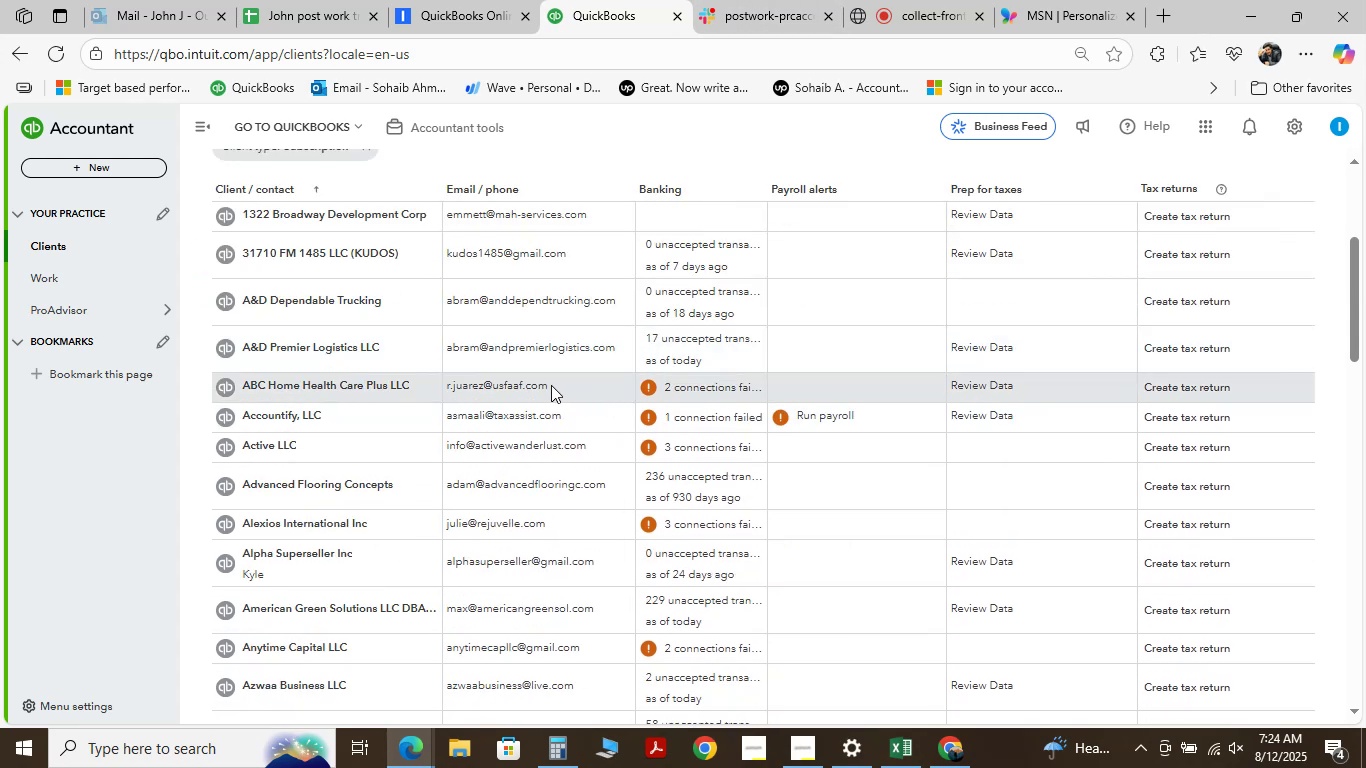 
mouse_move([212, 573])
 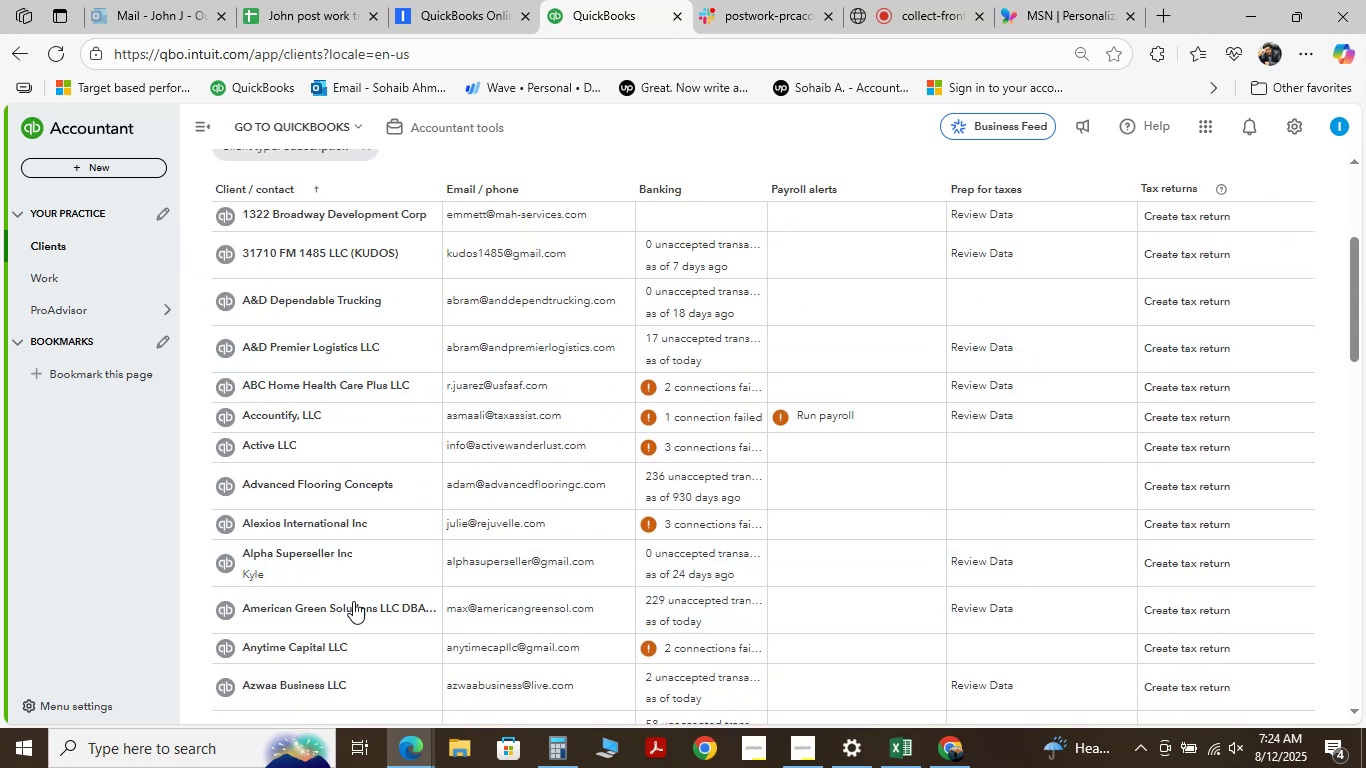 
scroll: coordinate [381, 494], scroll_direction: up, amount: 4.0
 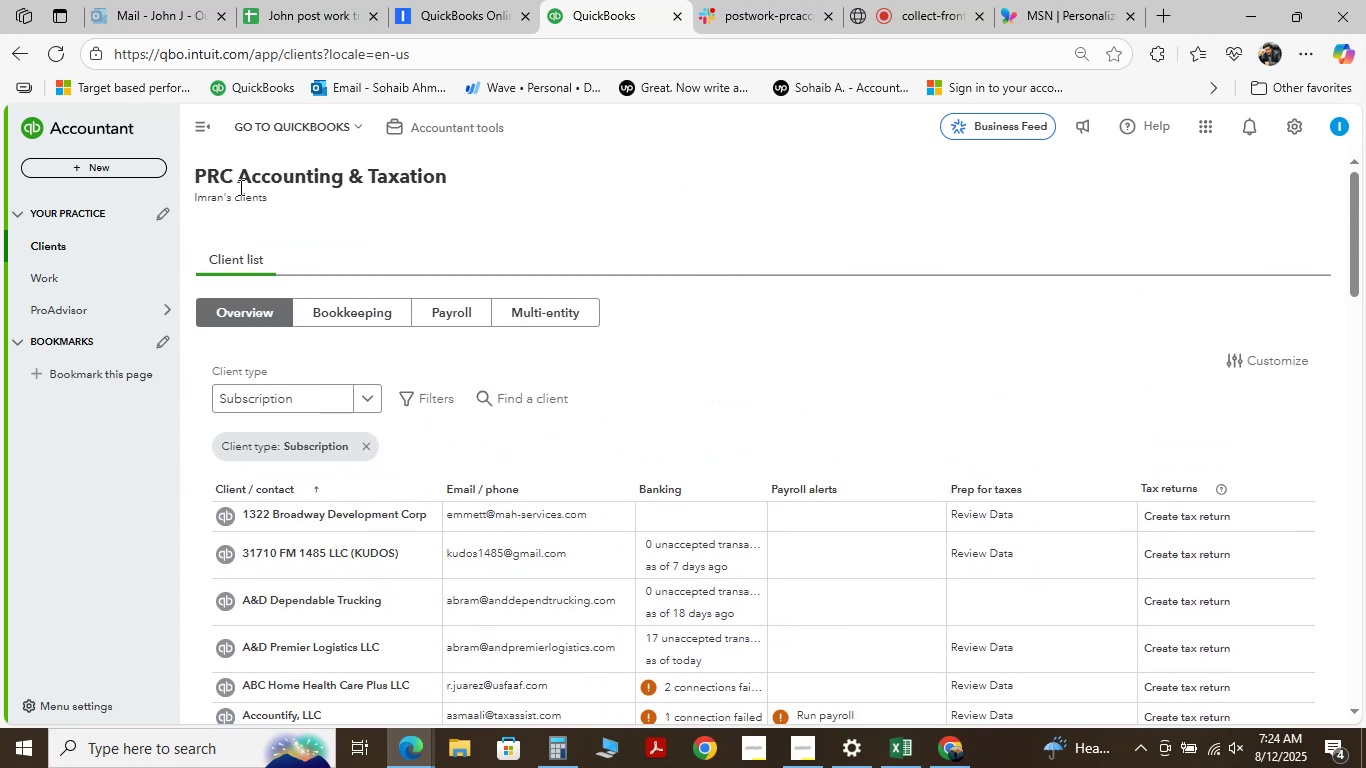 
left_click([278, 132])
 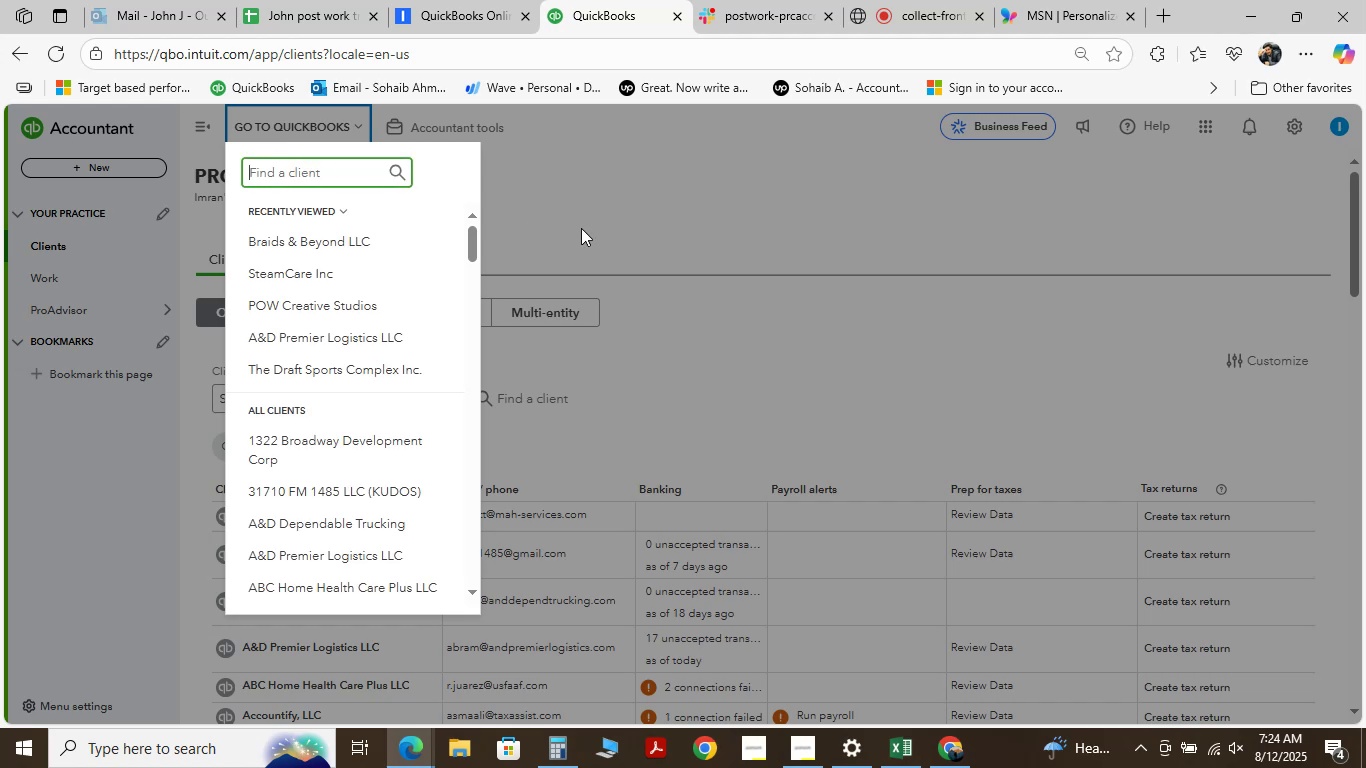 
type(pure care heakth)
key(Backspace)
key(Backspace)
key(Backspace)
 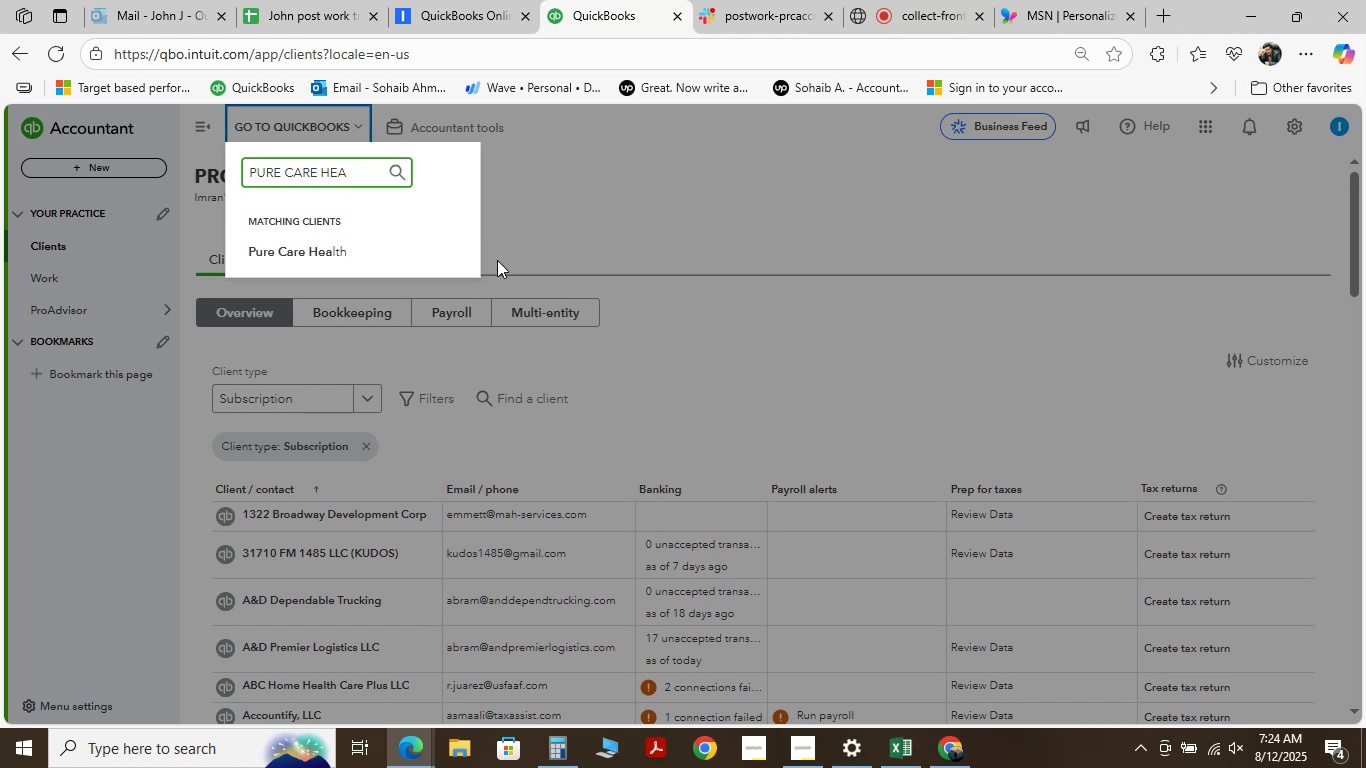 
left_click([374, 258])
 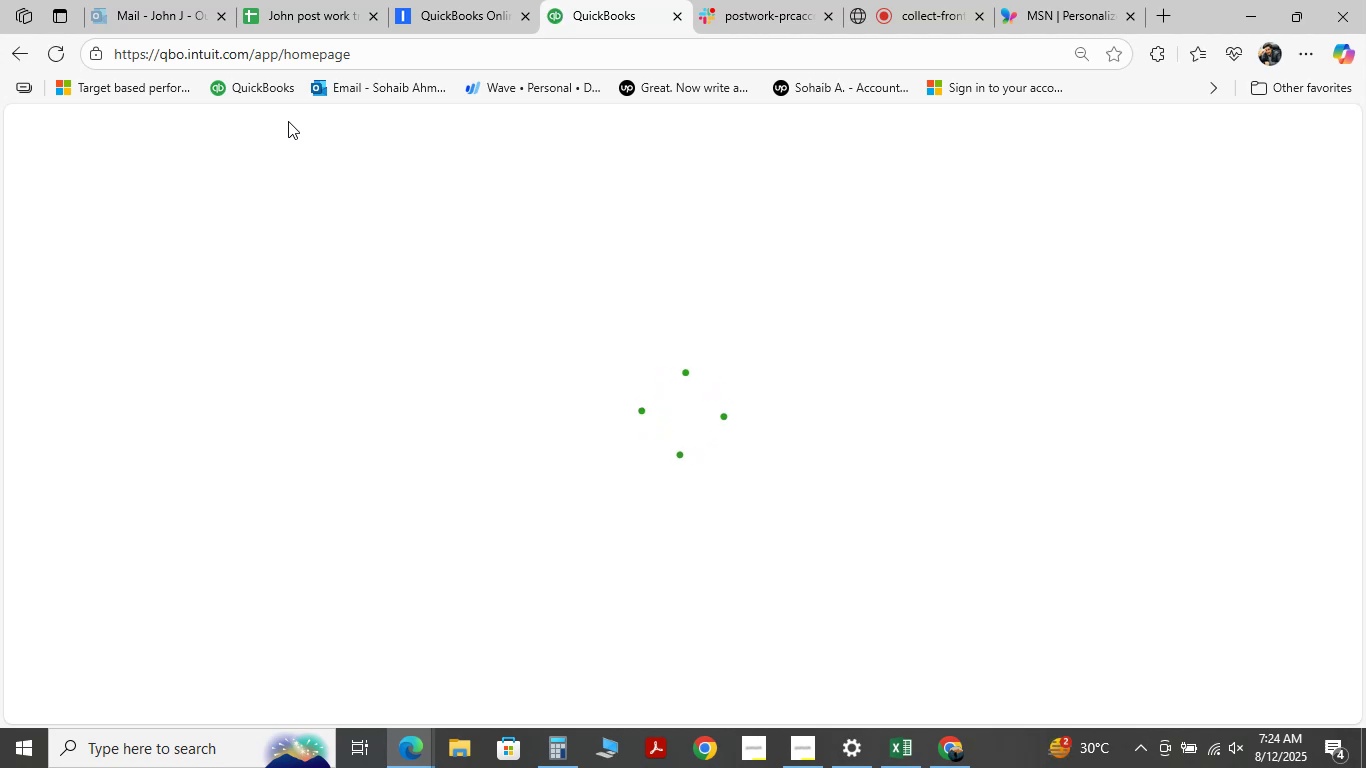 
wait(15.24)
 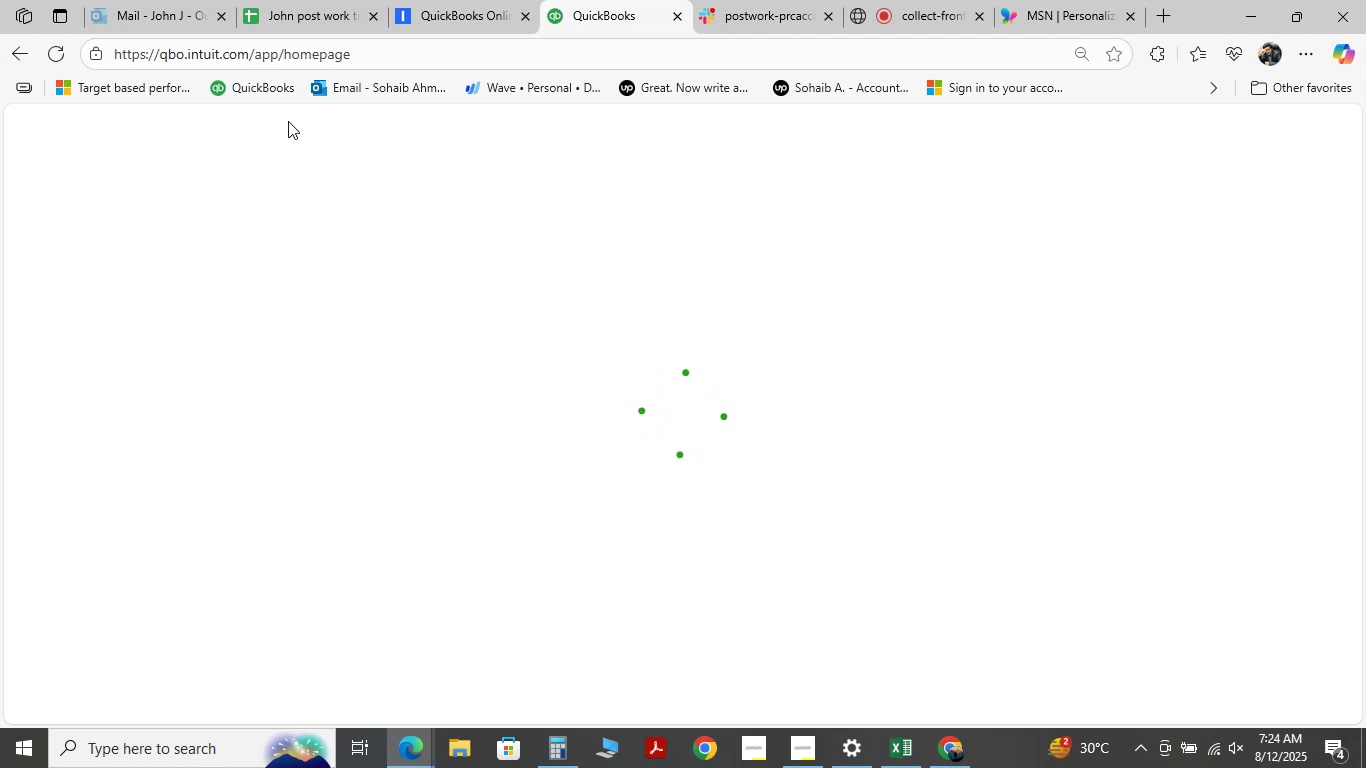 
mouse_move([225, 351])
 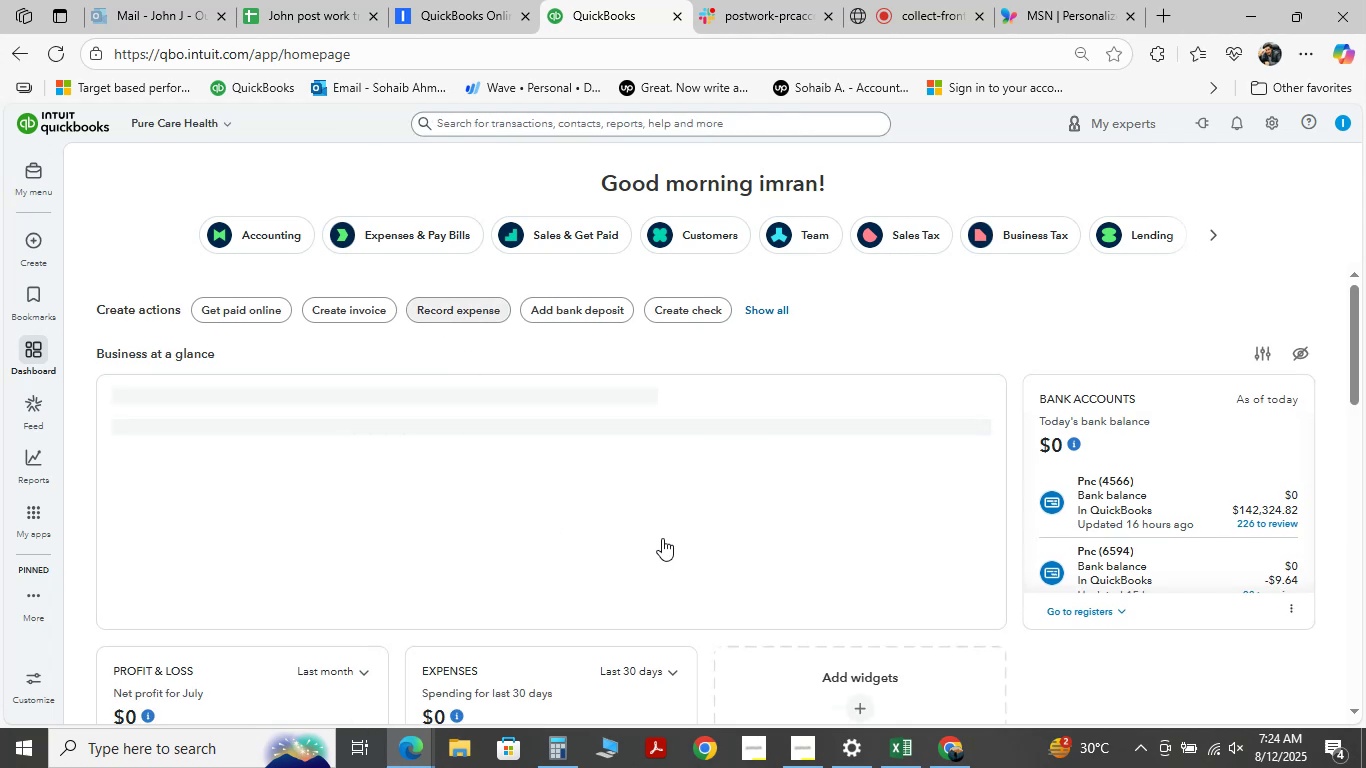 
scroll: coordinate [682, 482], scroll_direction: up, amount: 3.0
 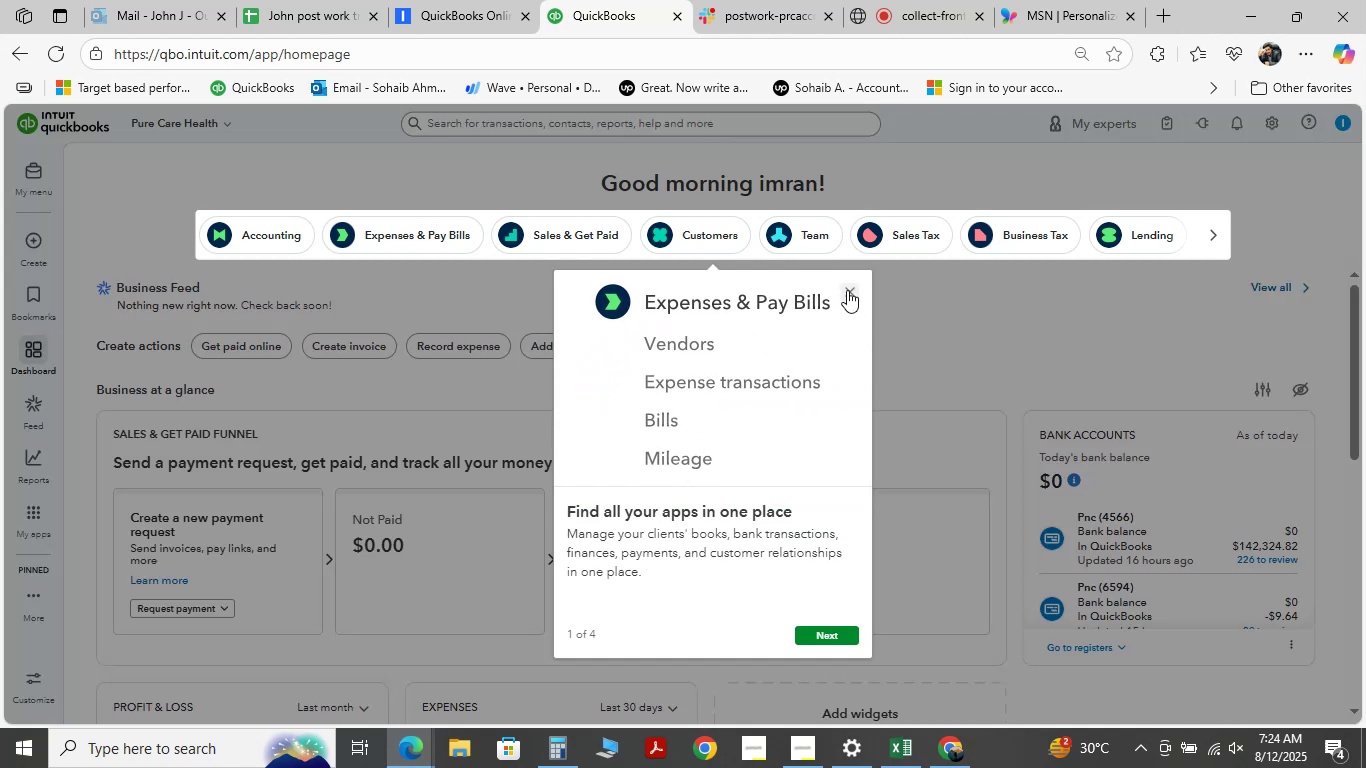 
wait(17.75)
 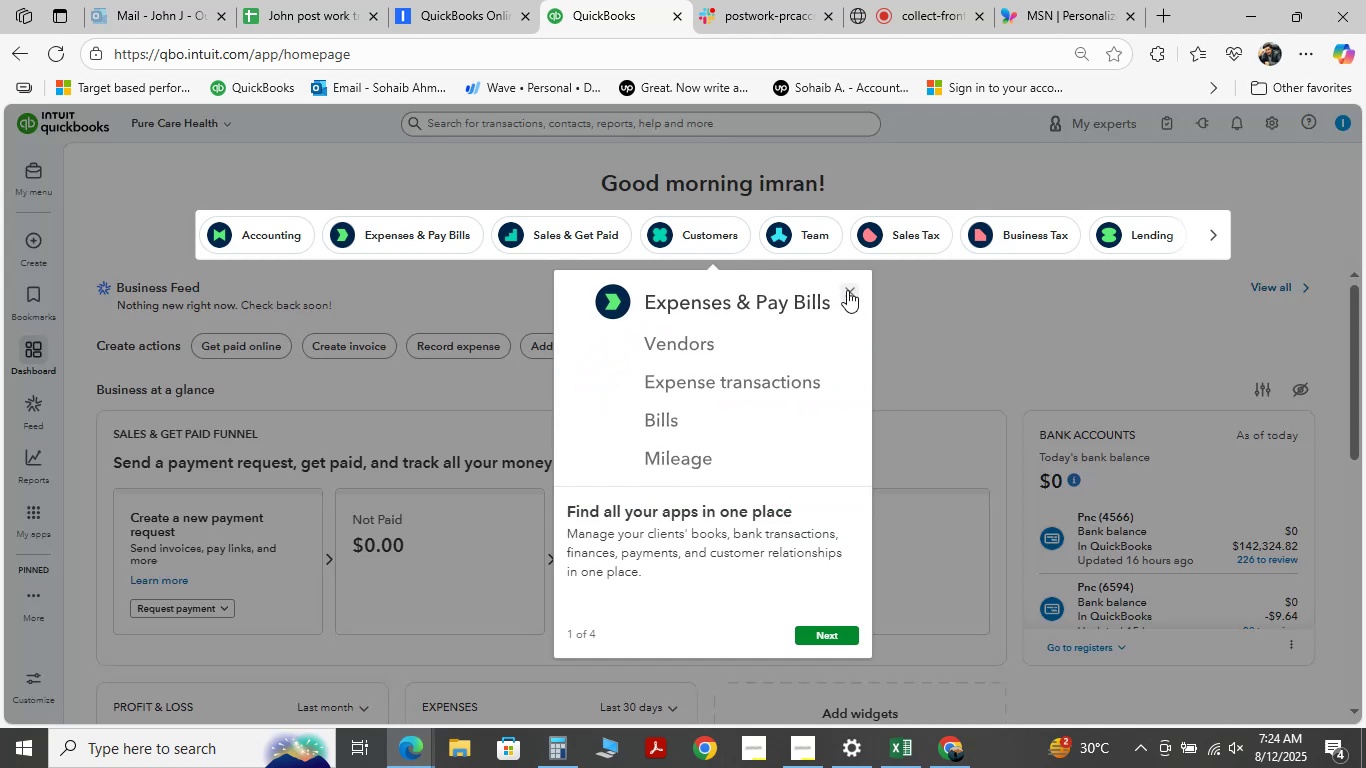 
left_click([847, 290])
 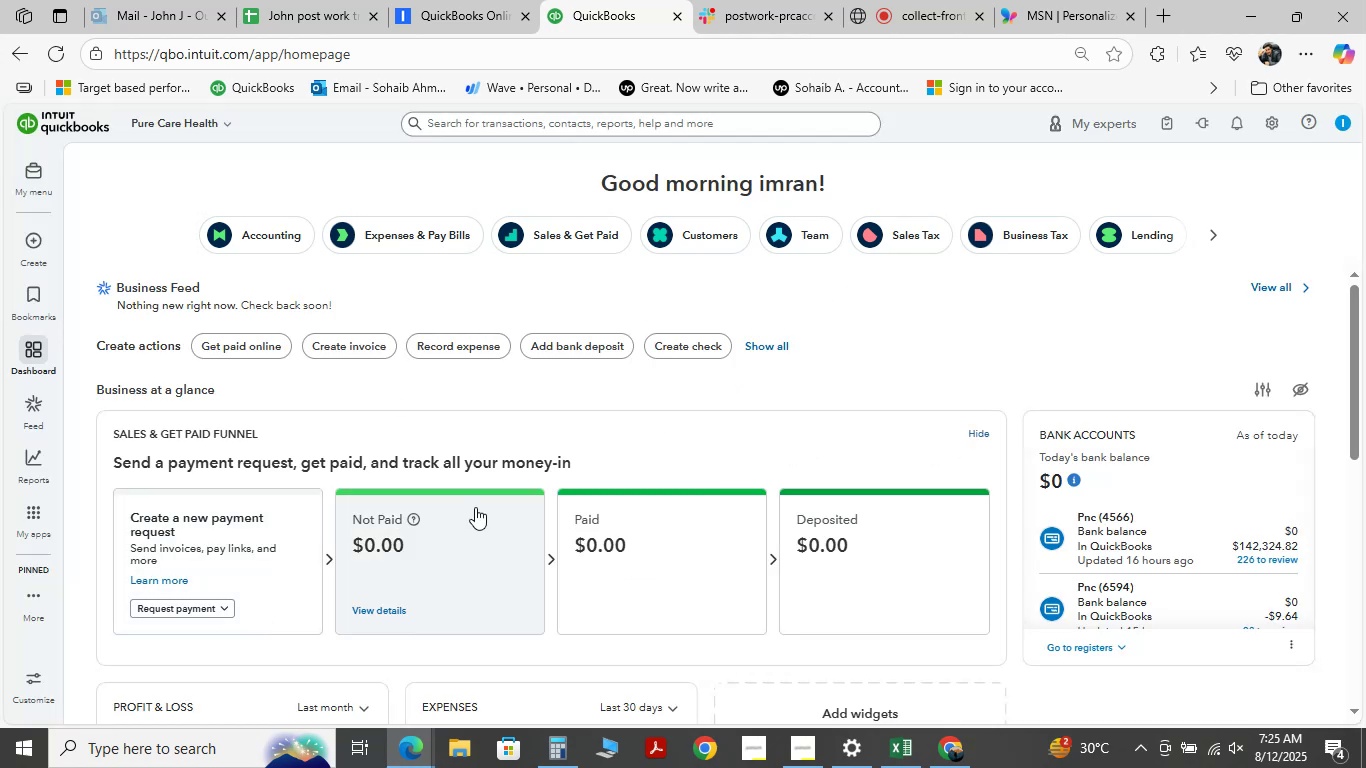 
scroll: coordinate [455, 418], scroll_direction: down, amount: 2.0
 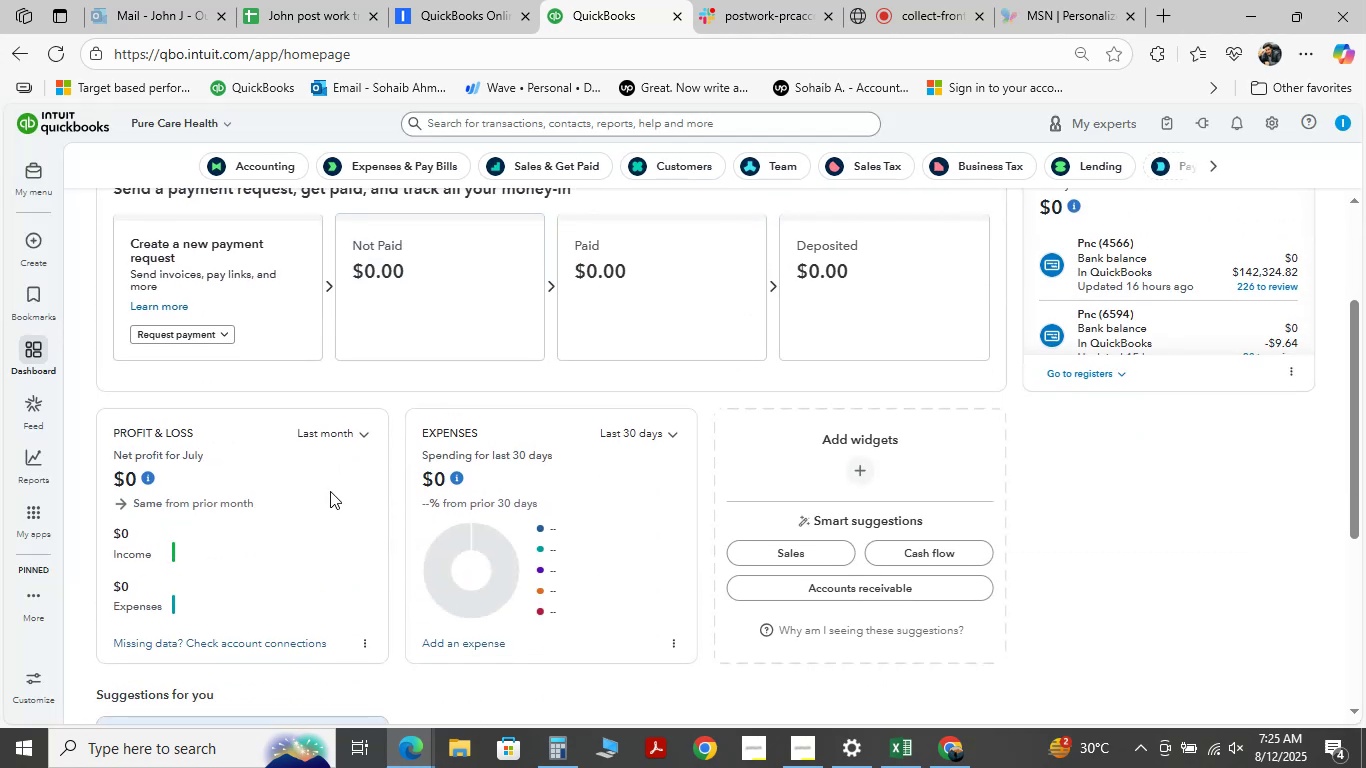 
scroll: coordinate [305, 534], scroll_direction: up, amount: 4.0
 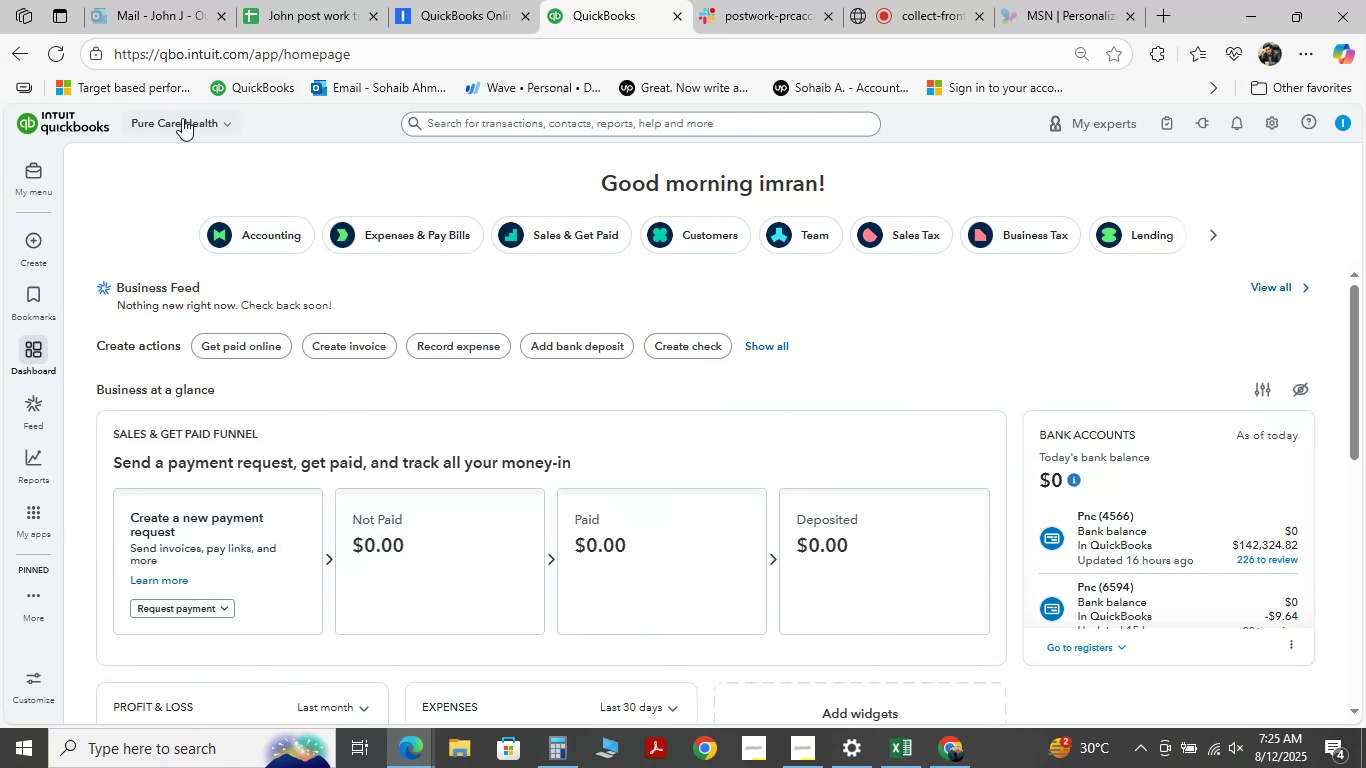 
wait(6.2)
 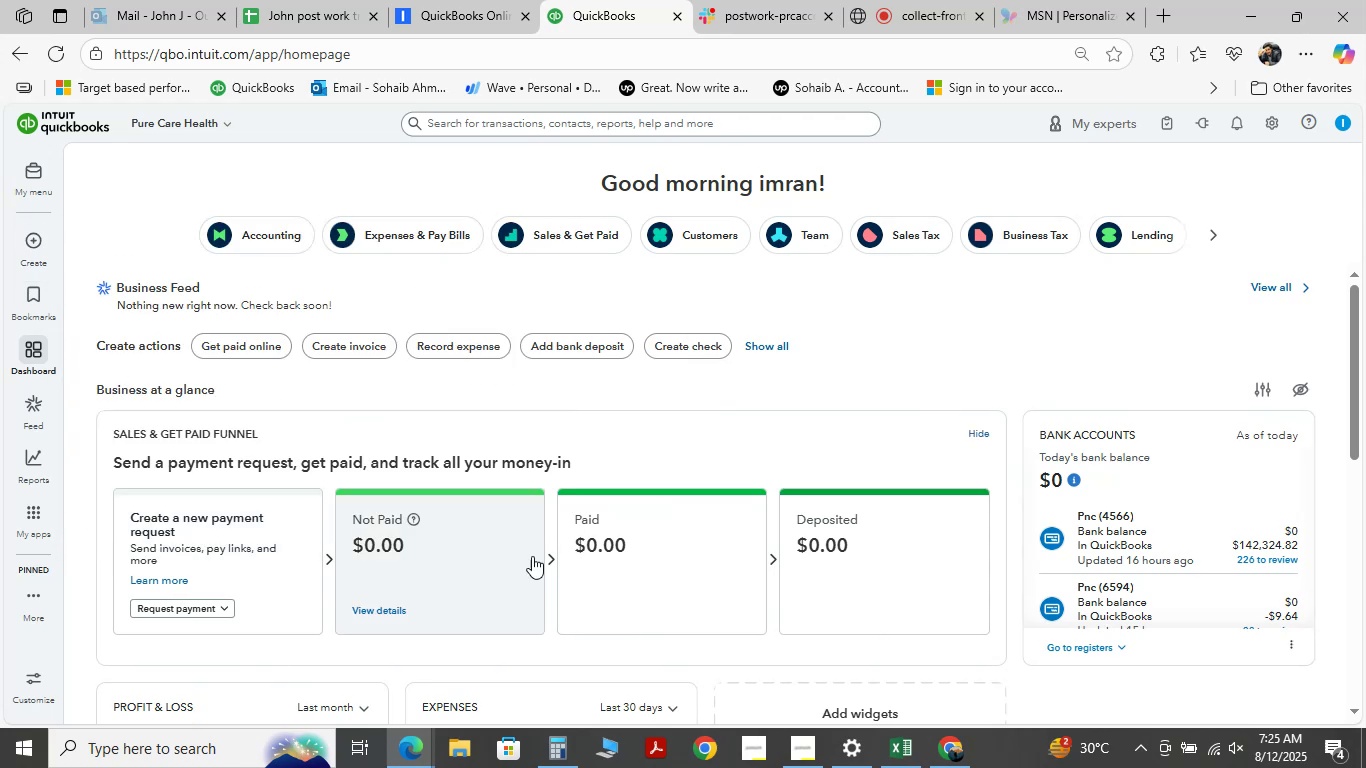 
scroll: coordinate [587, 580], scroll_direction: down, amount: 15.0
 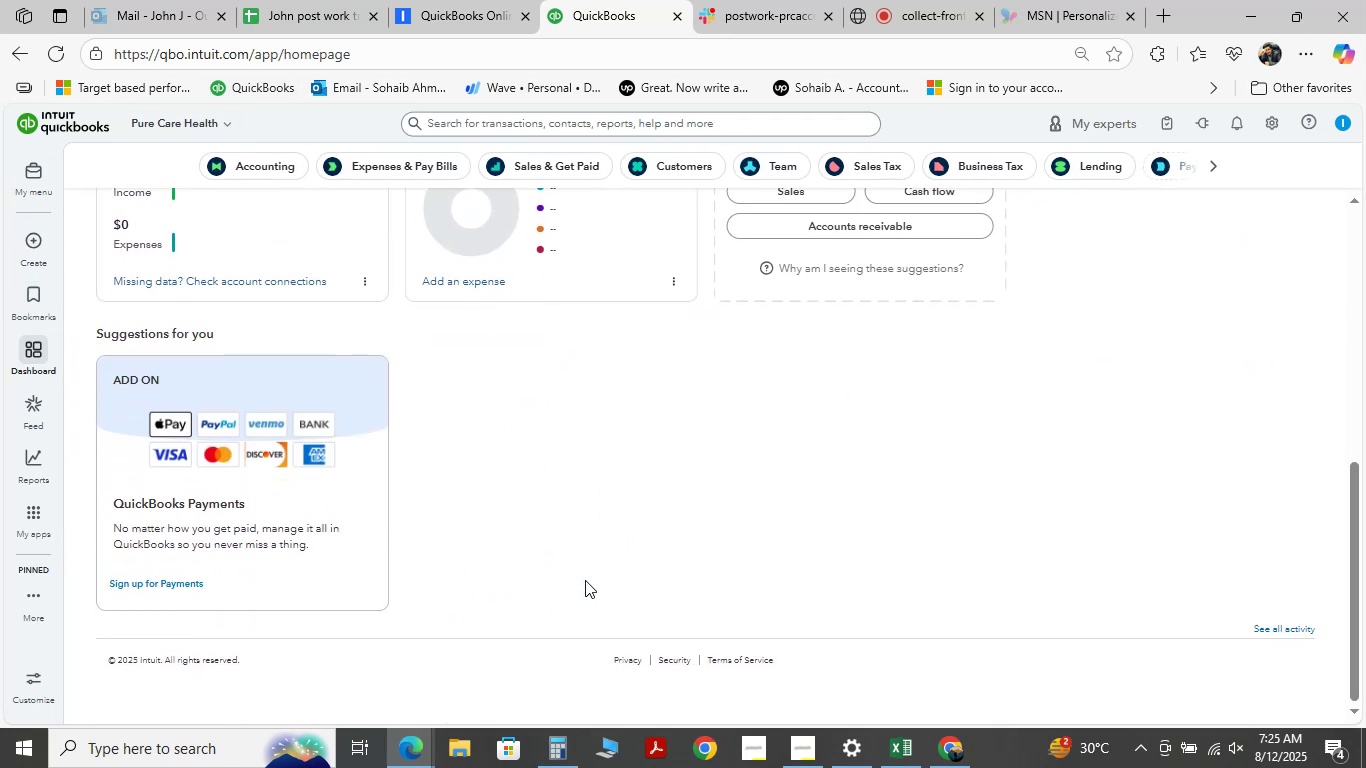 
scroll: coordinate [583, 579], scroll_direction: up, amount: 4.0
 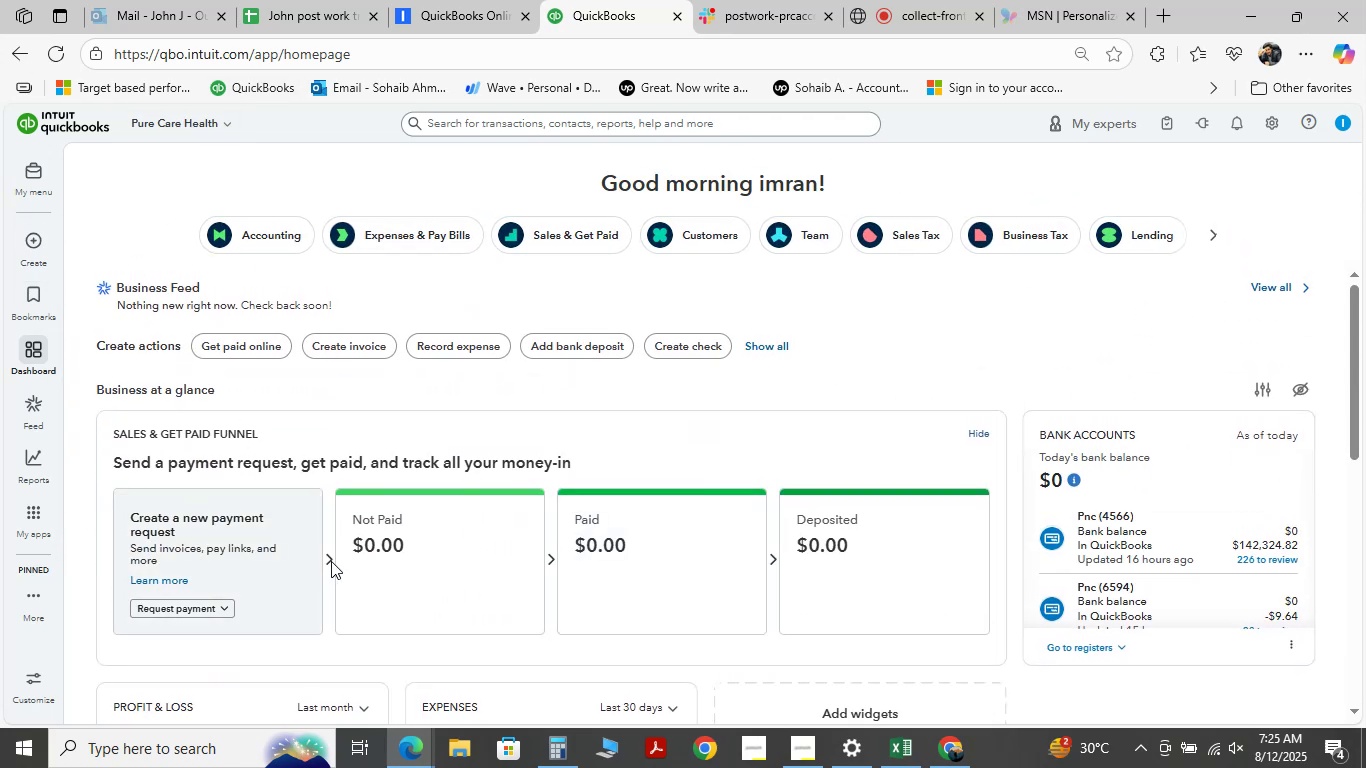 
left_click([328, 556])
 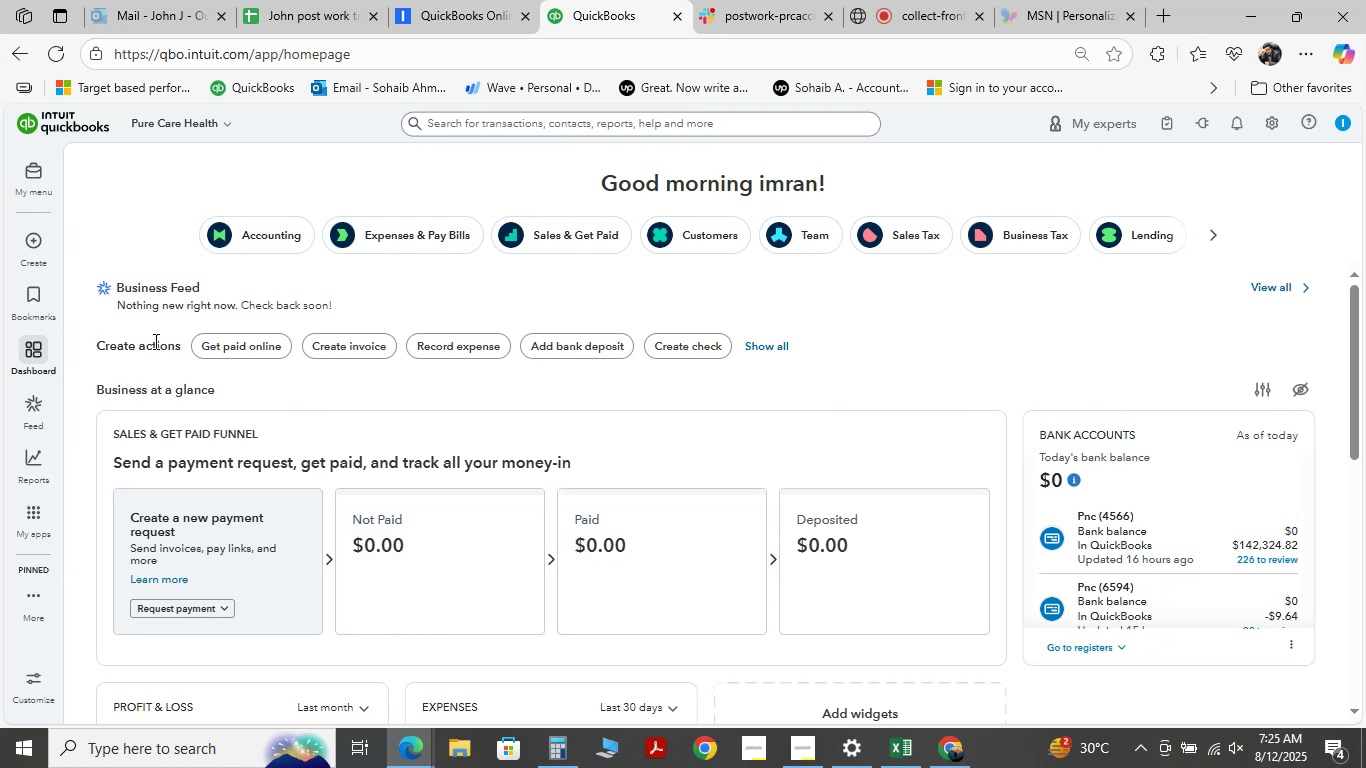 
wait(8.69)
 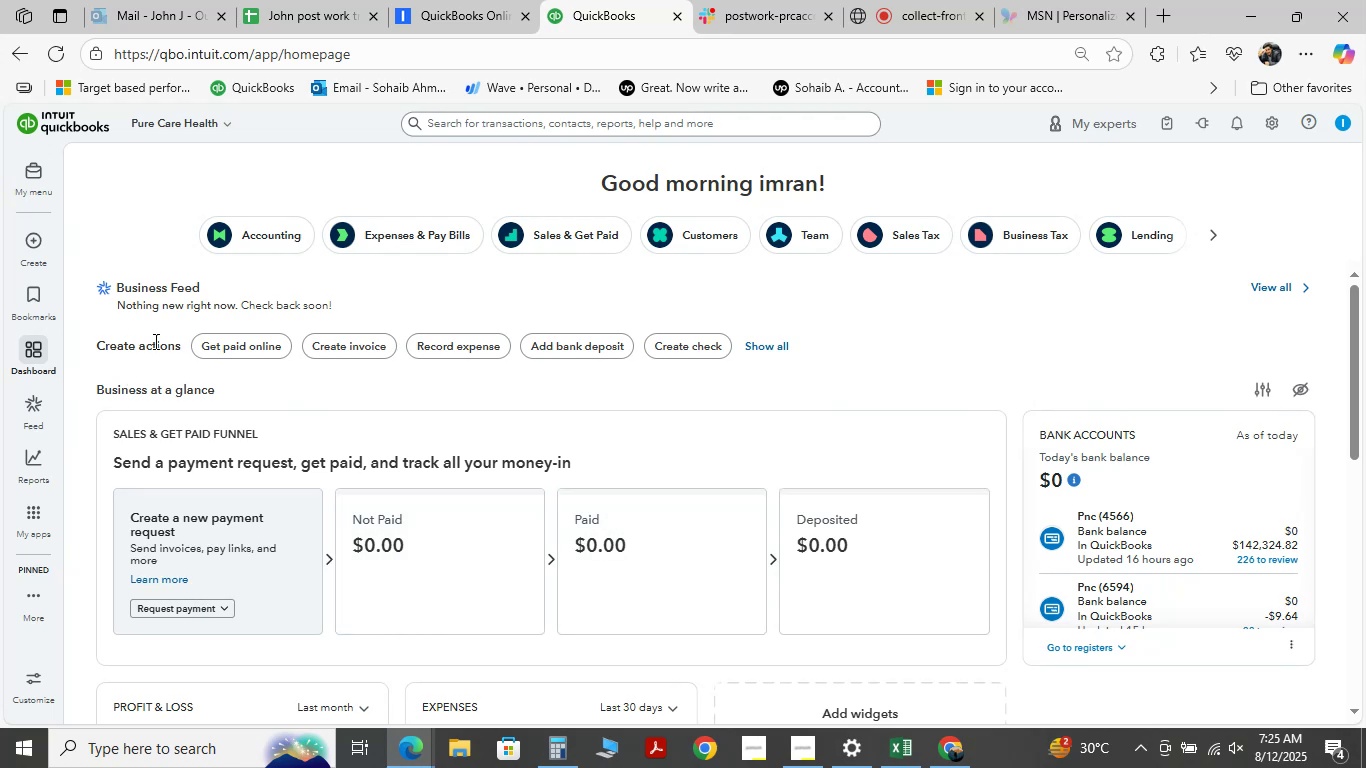 
left_click([176, 116])
 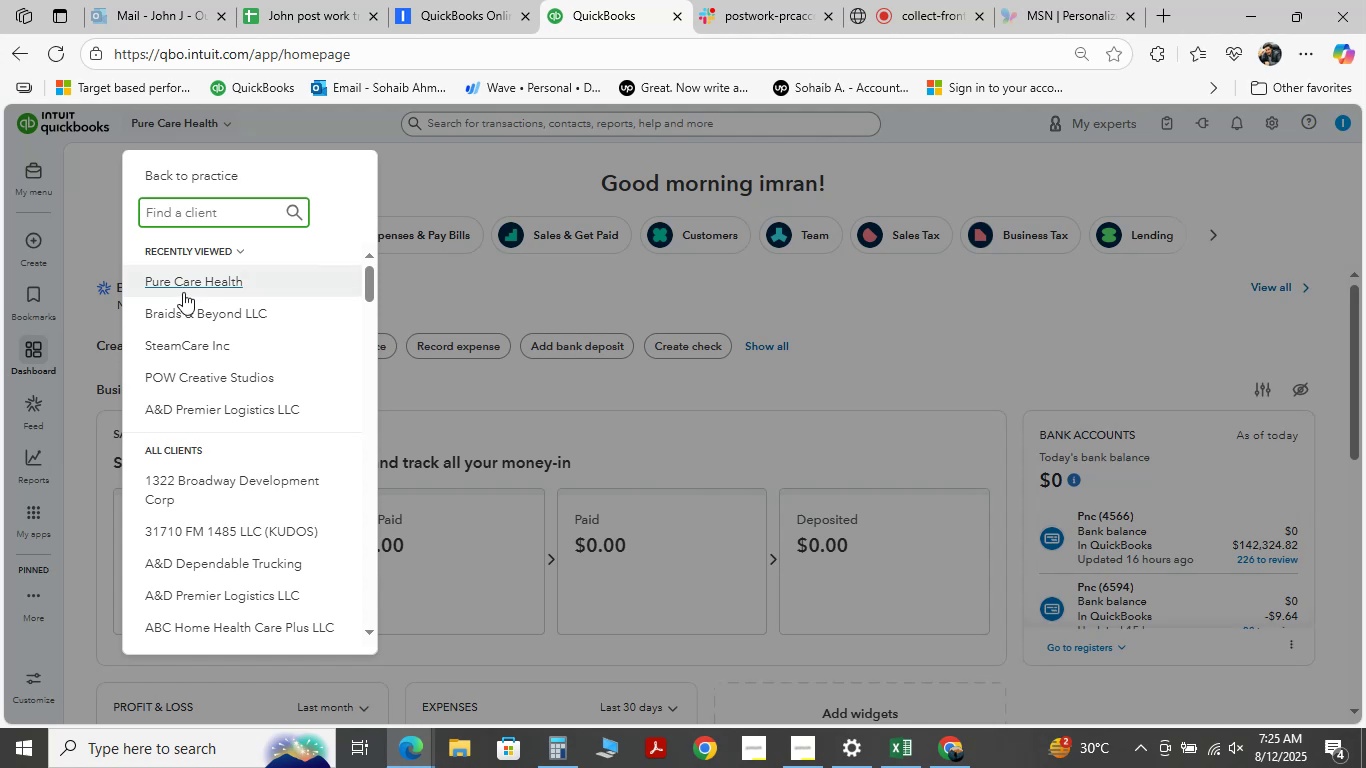 
left_click([181, 291])
 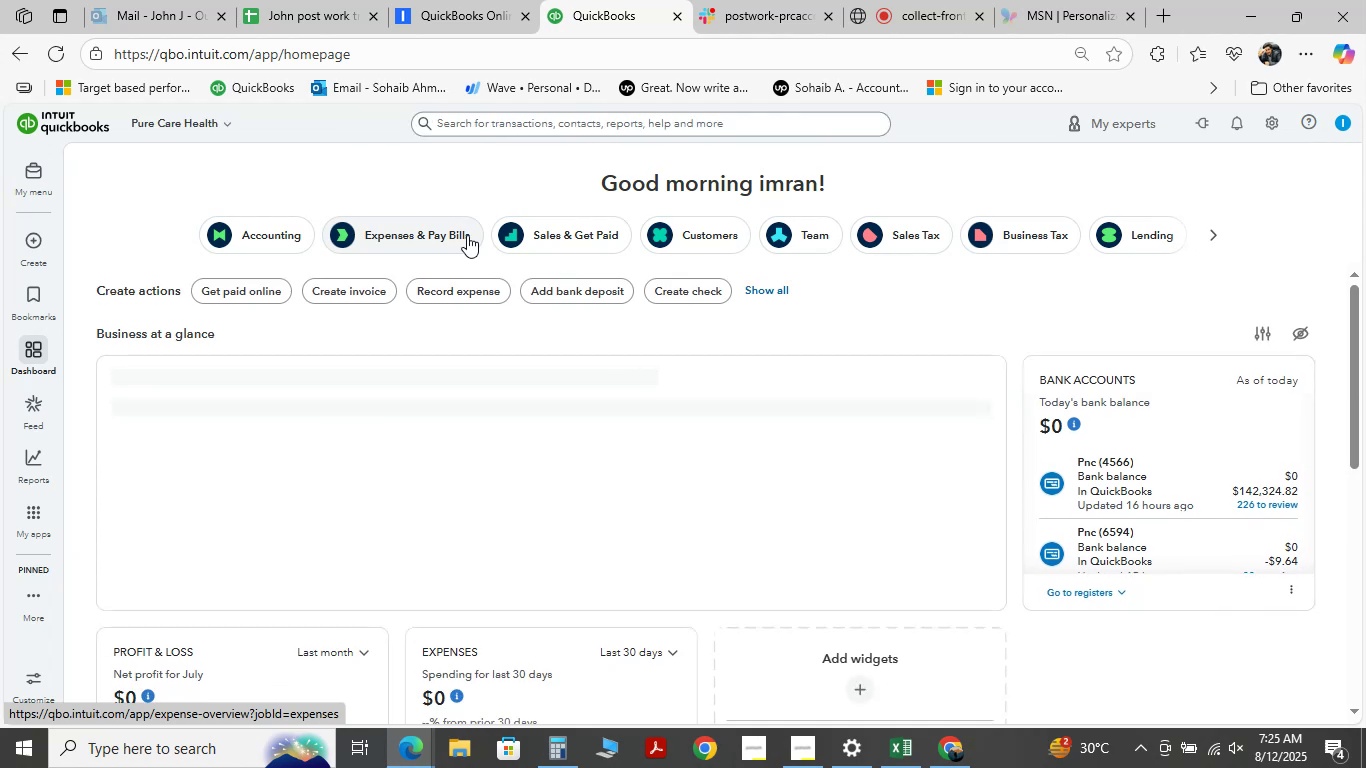 
wait(29.08)
 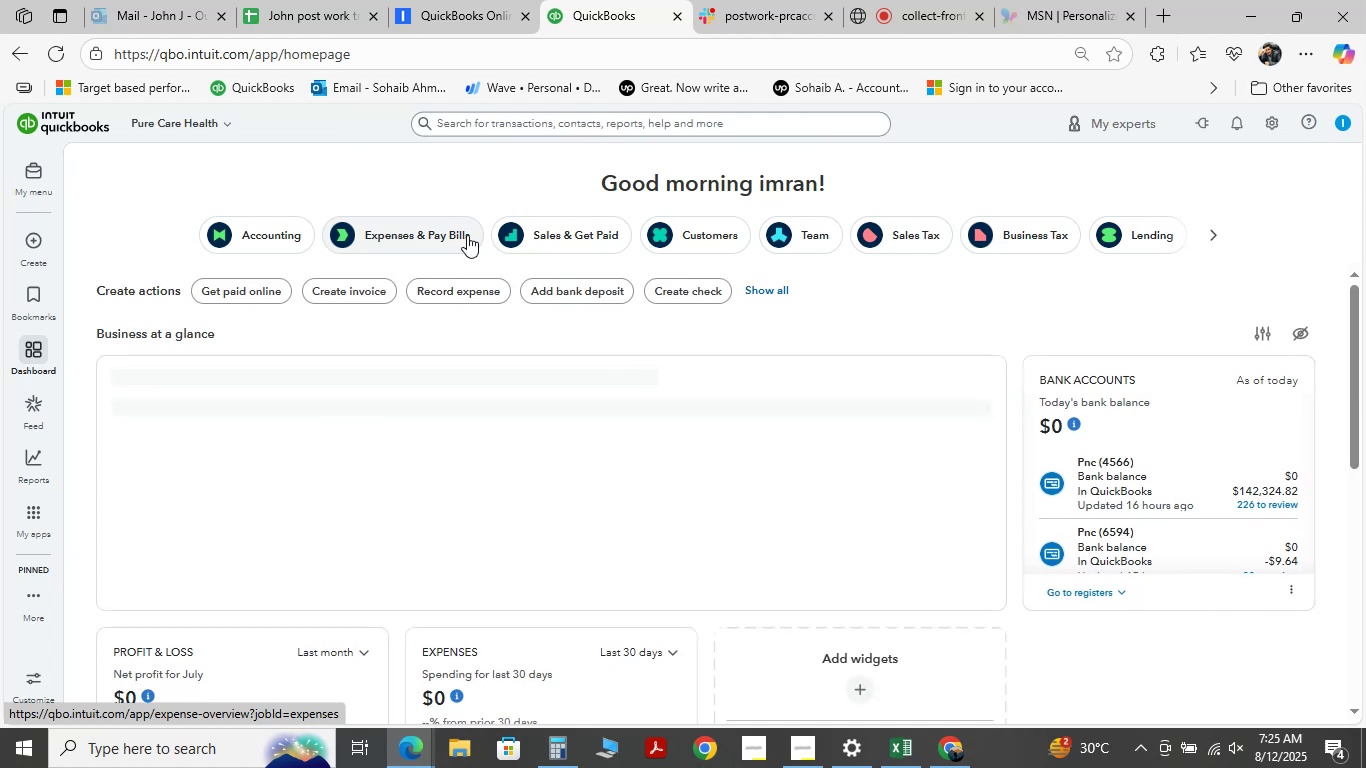 
scroll: coordinate [538, 358], scroll_direction: down, amount: 9.0
 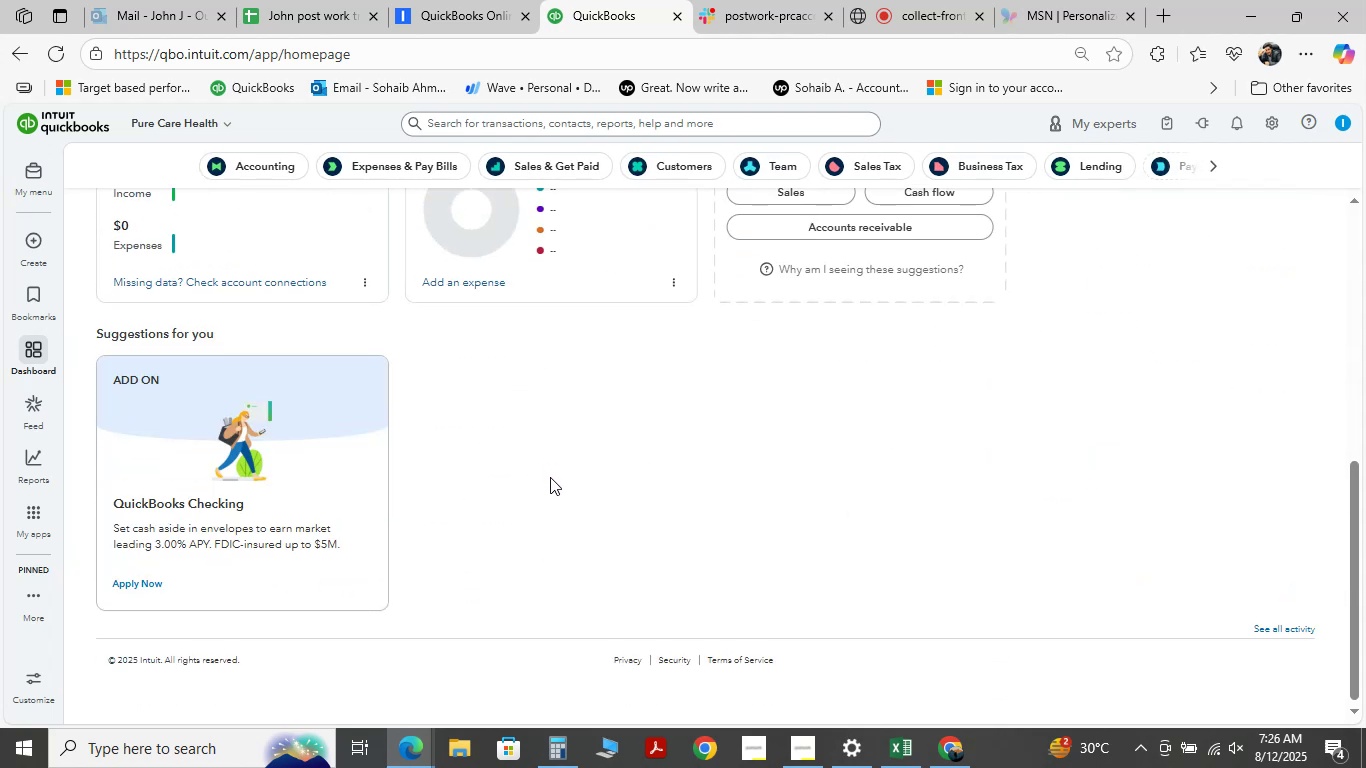 
scroll: coordinate [553, 500], scroll_direction: up, amount: 10.0
 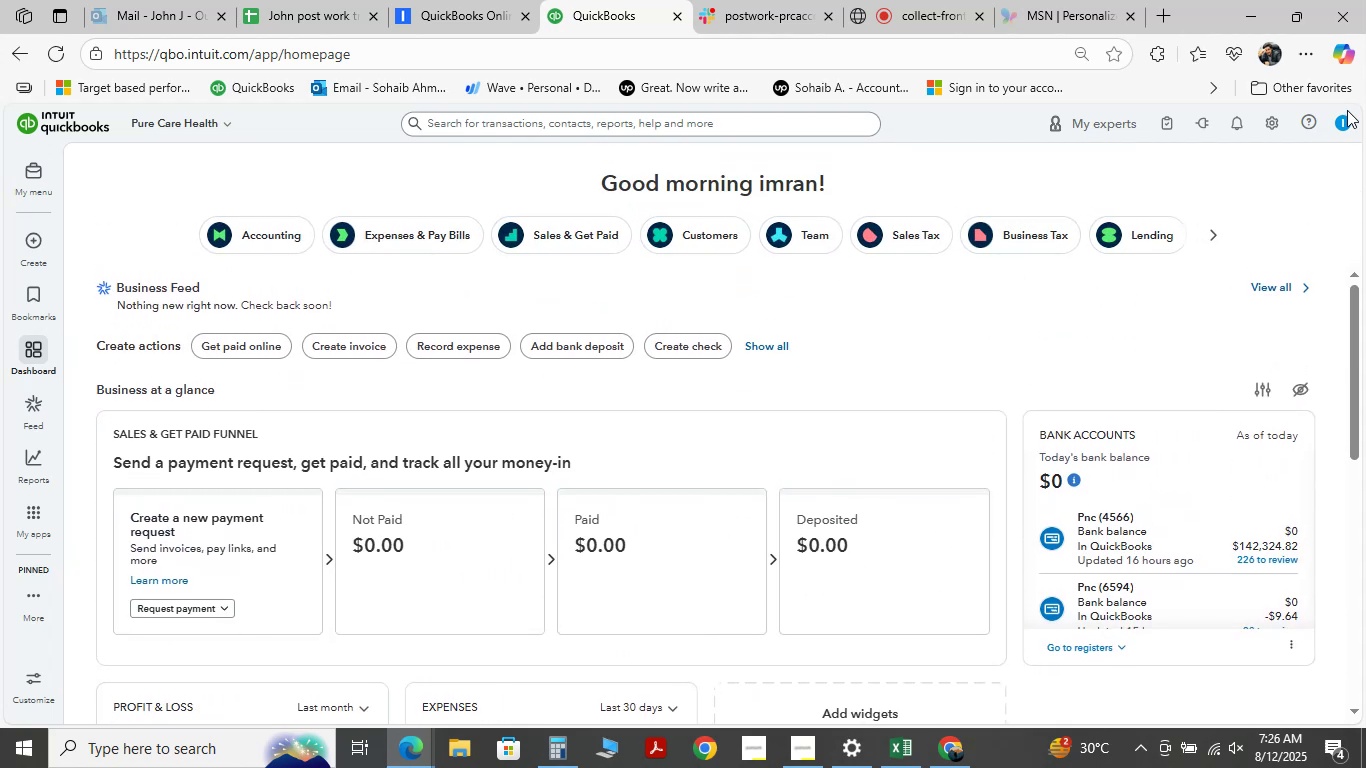 
left_click([1340, 125])
 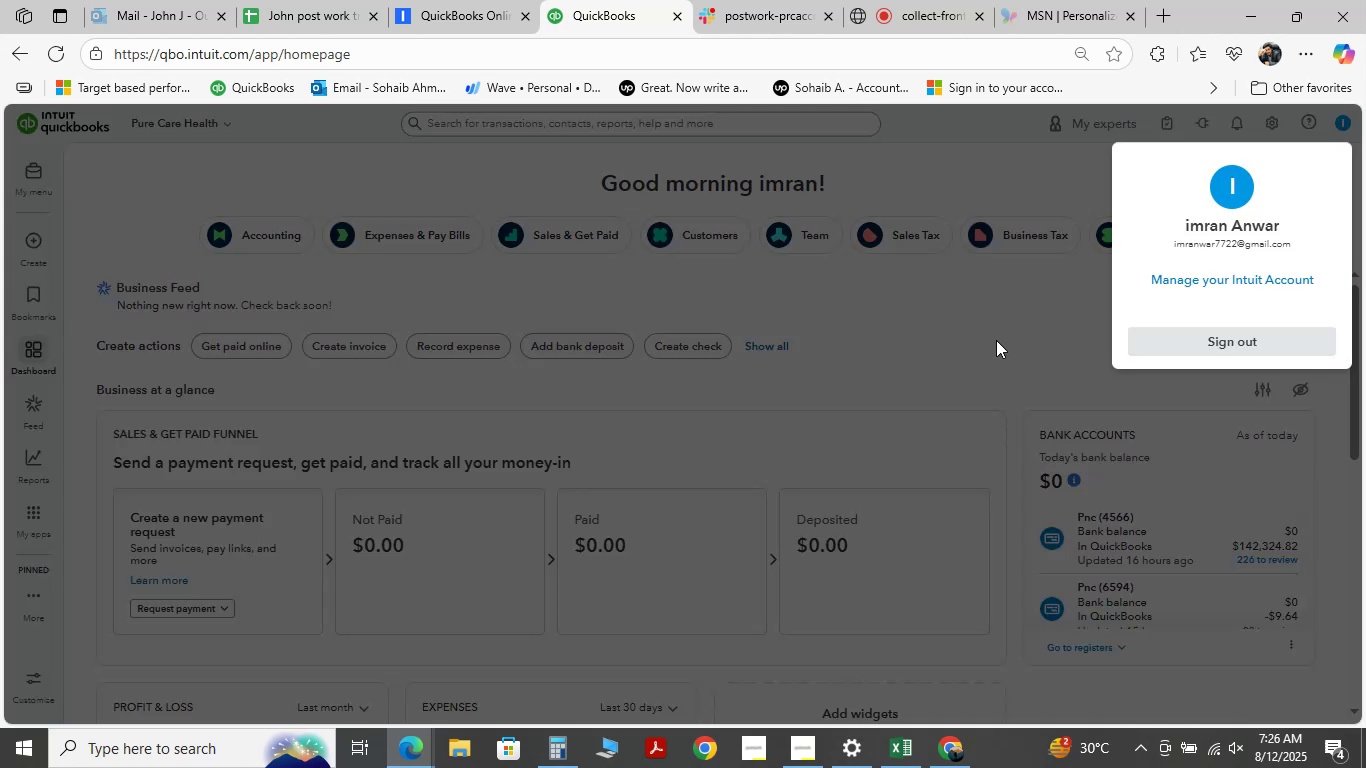 
left_click([984, 333])
 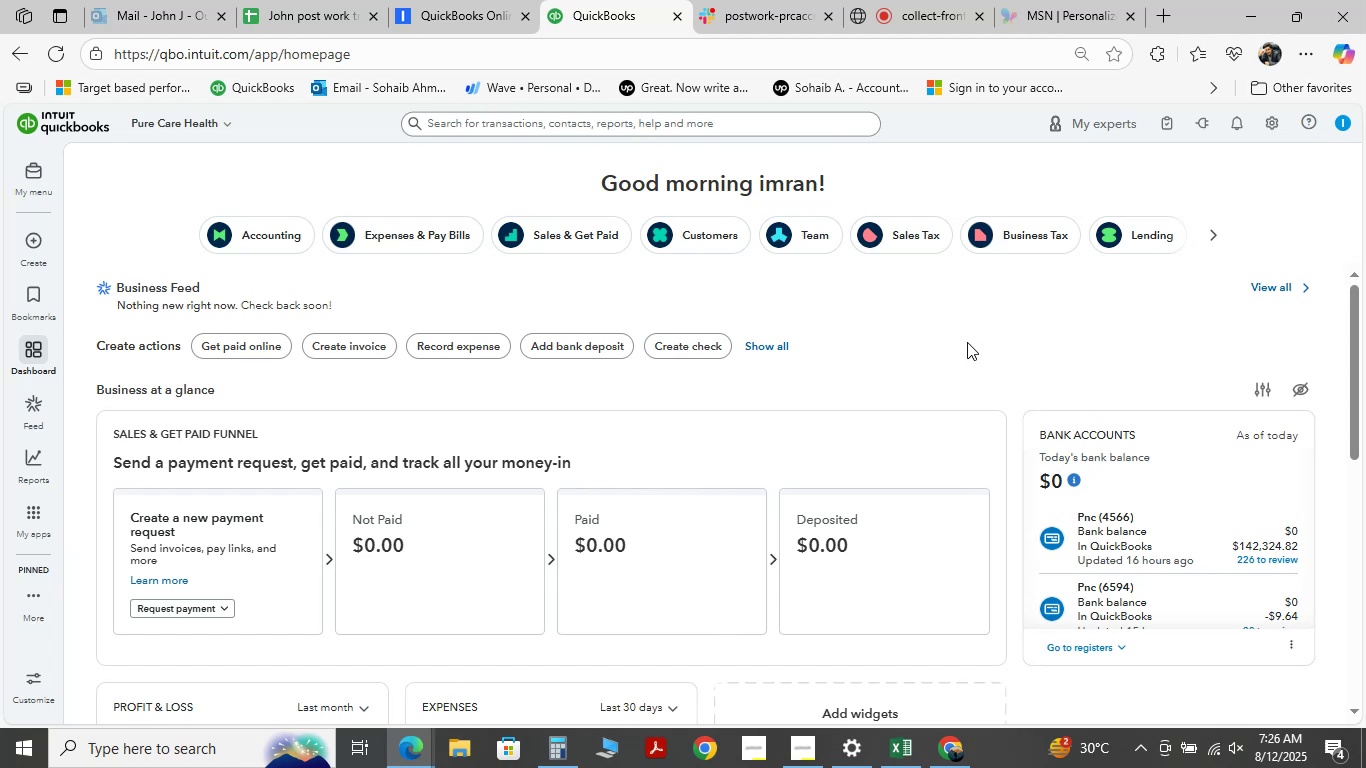 
wait(9.85)
 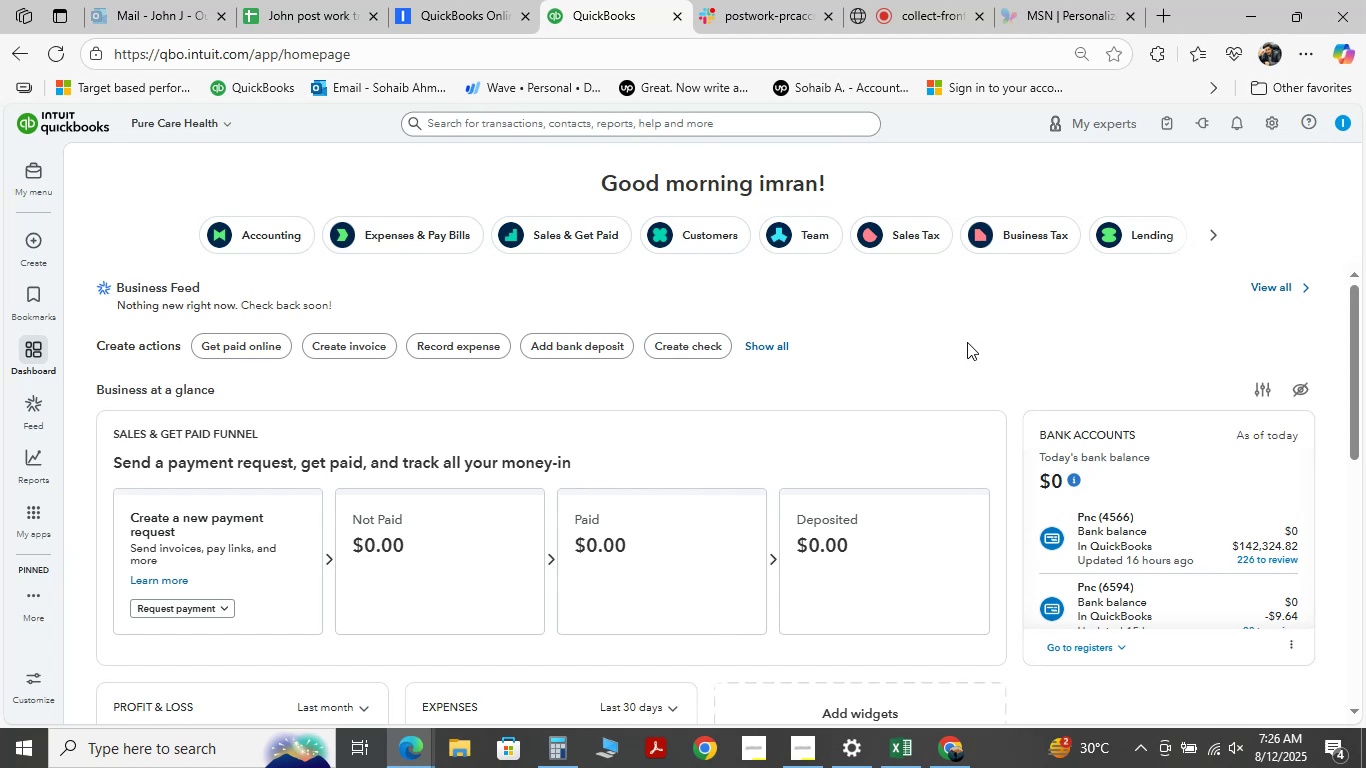 
scroll: coordinate [592, 348], scroll_direction: down, amount: 3.0
 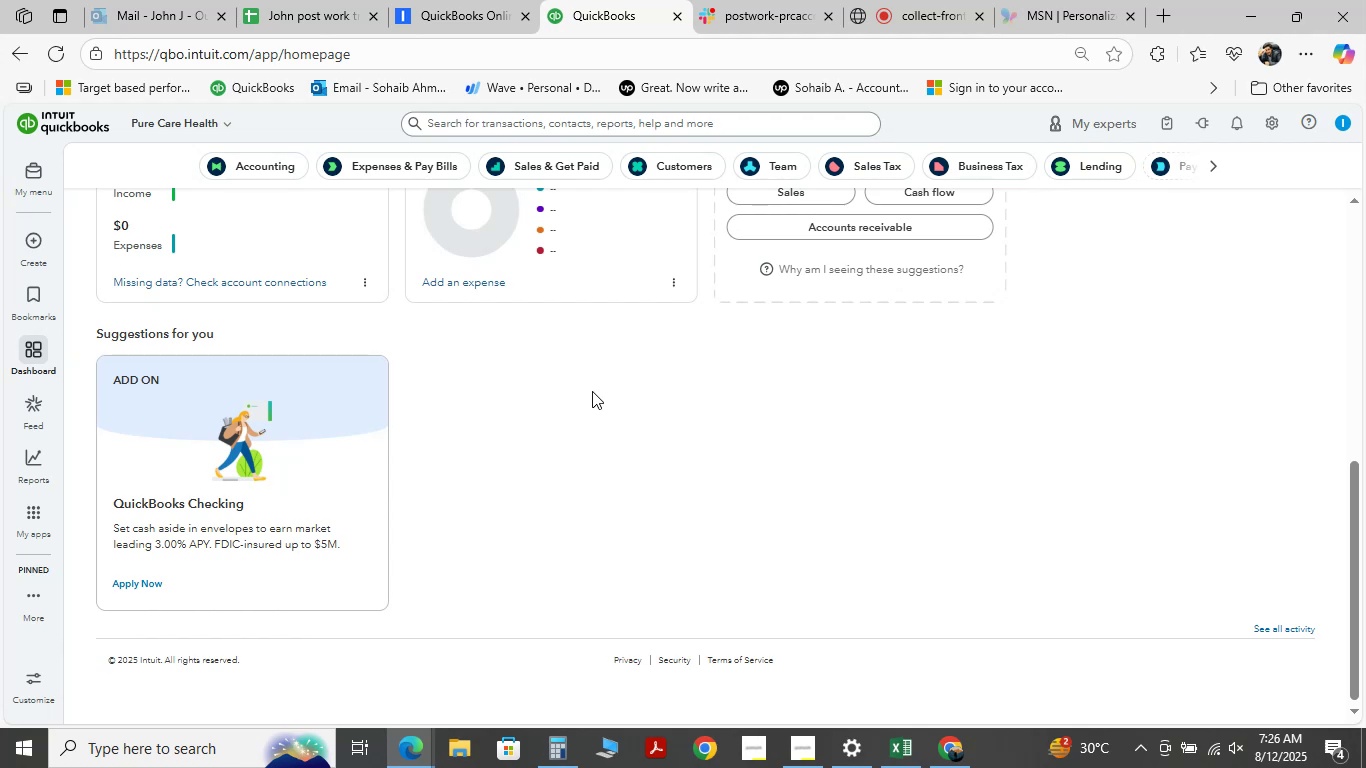 
scroll: coordinate [592, 391], scroll_direction: up, amount: 9.0
 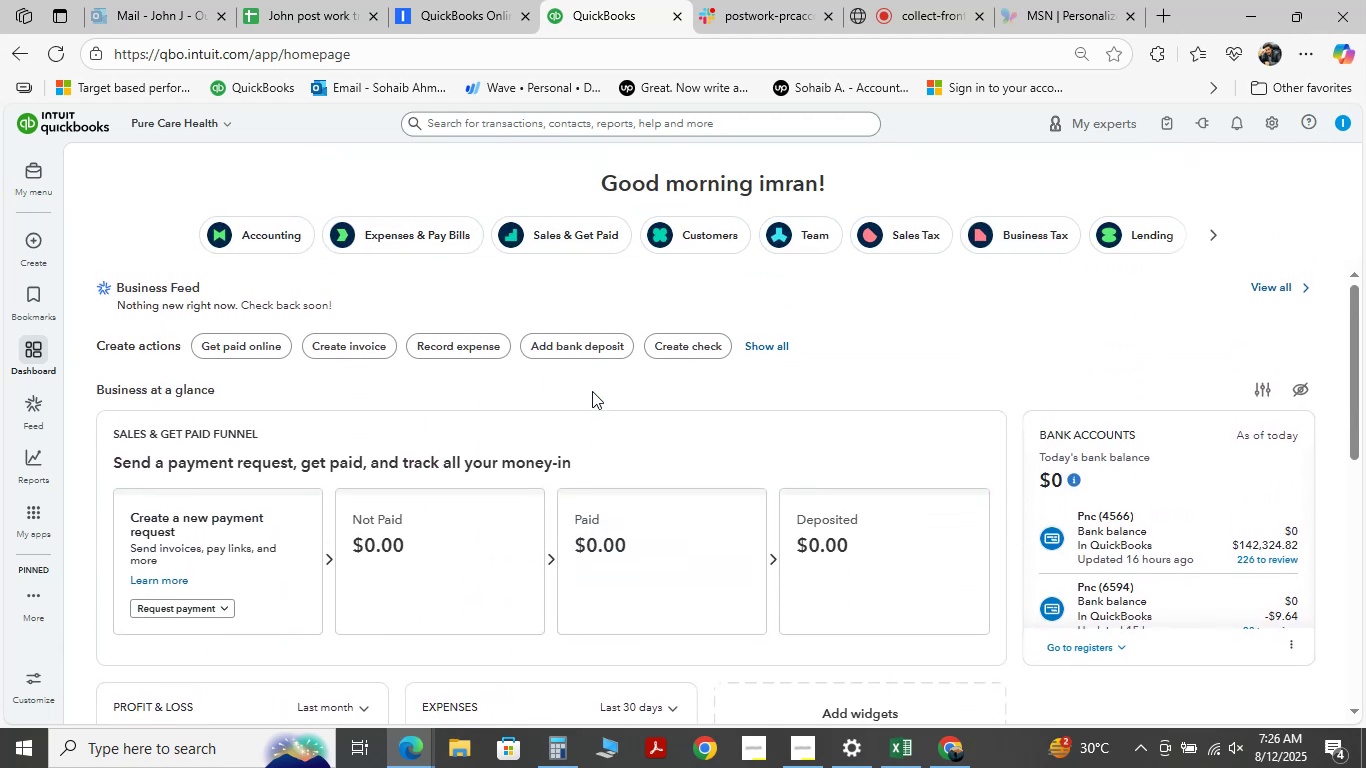 
scroll: coordinate [592, 392], scroll_direction: down, amount: 8.0
 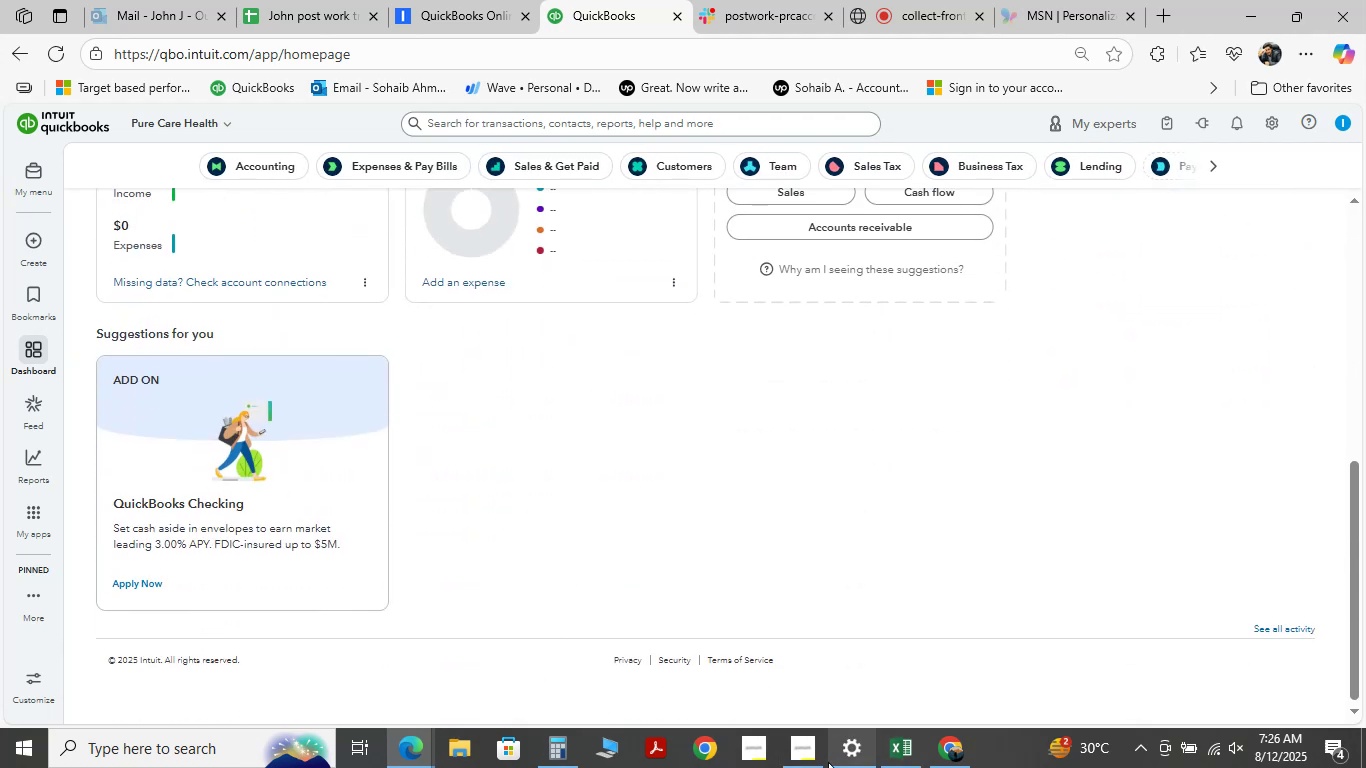 
left_click([809, 753])
 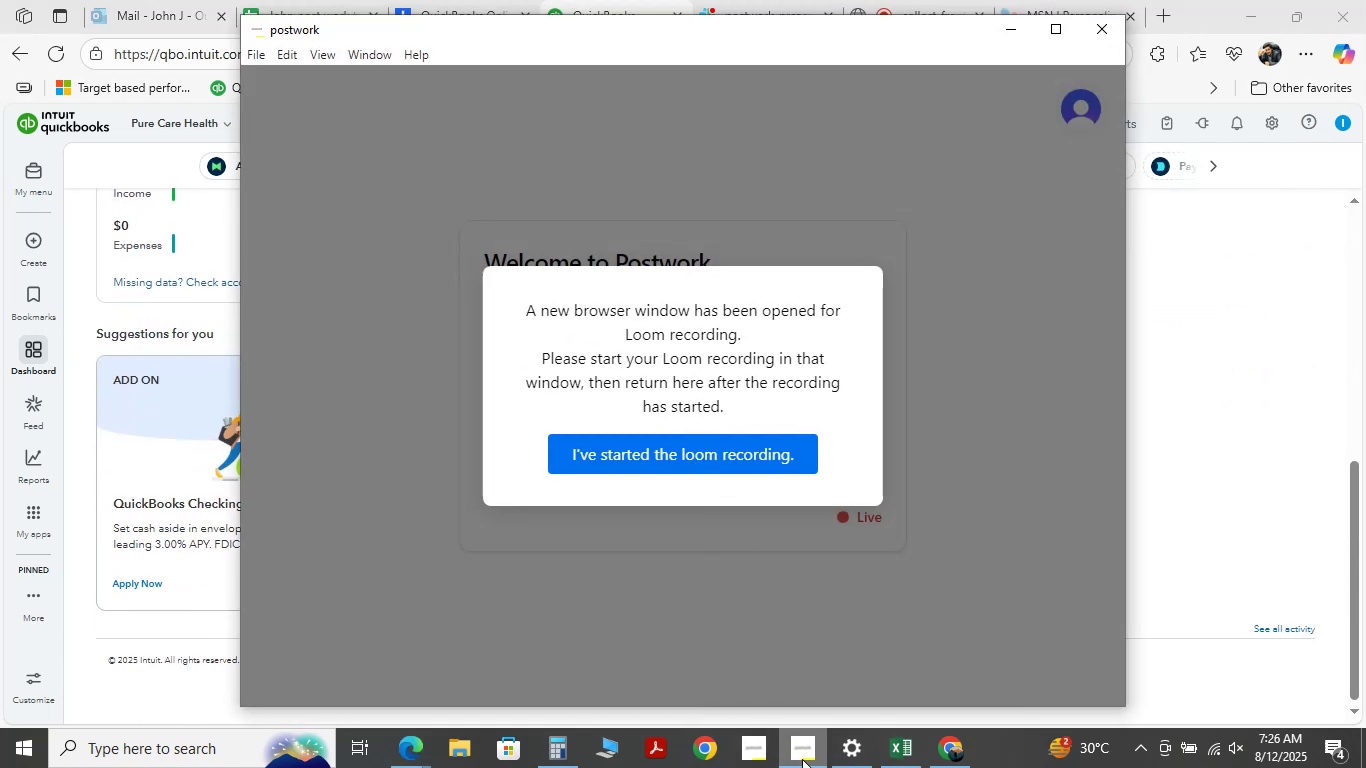 
wait(5.37)
 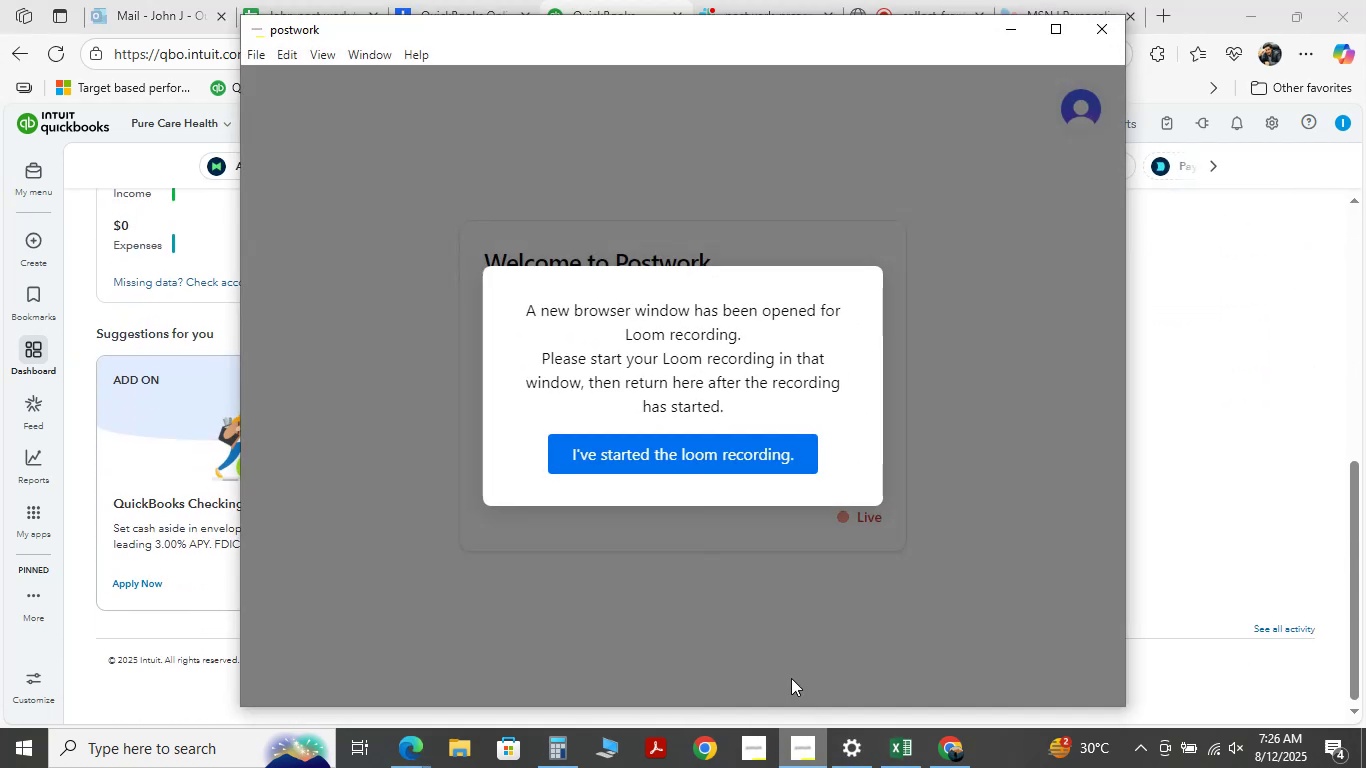 
left_click([796, 739])
 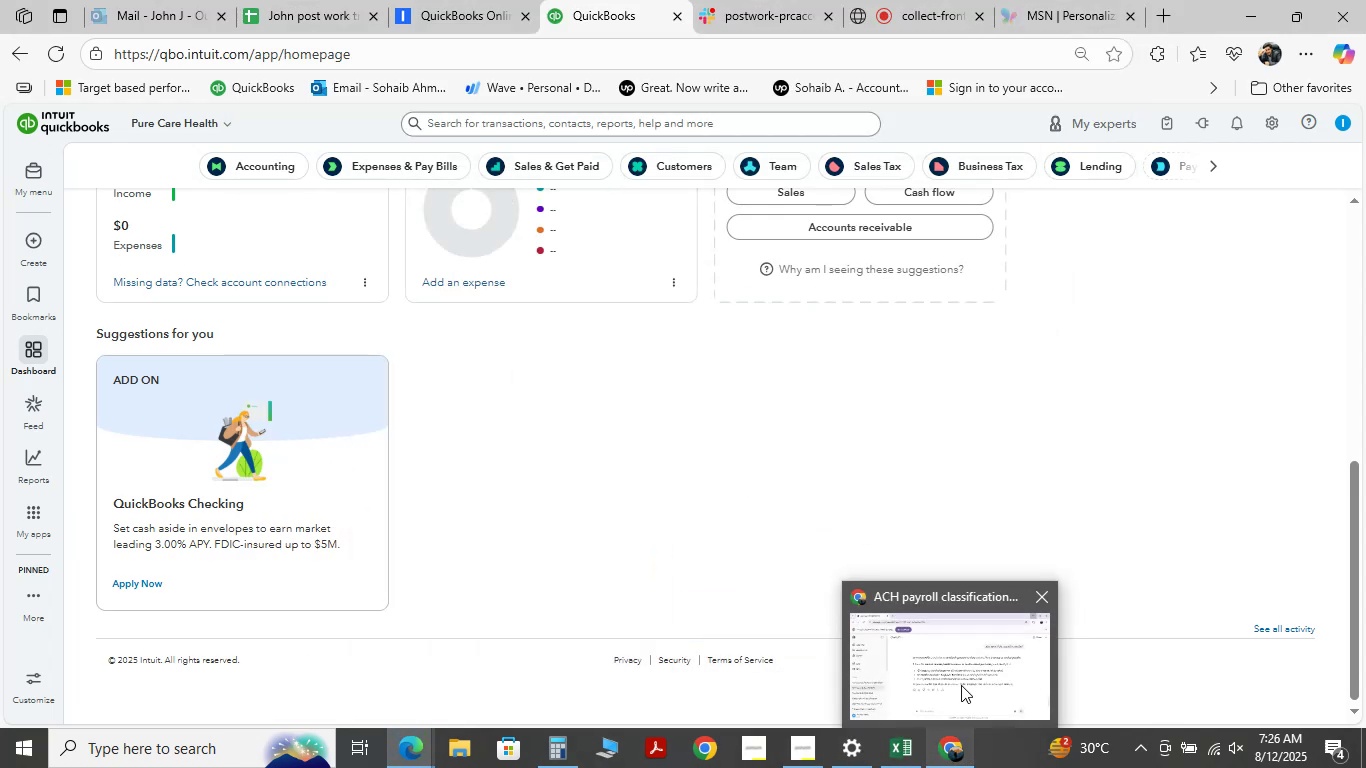 
left_click([907, 15])
 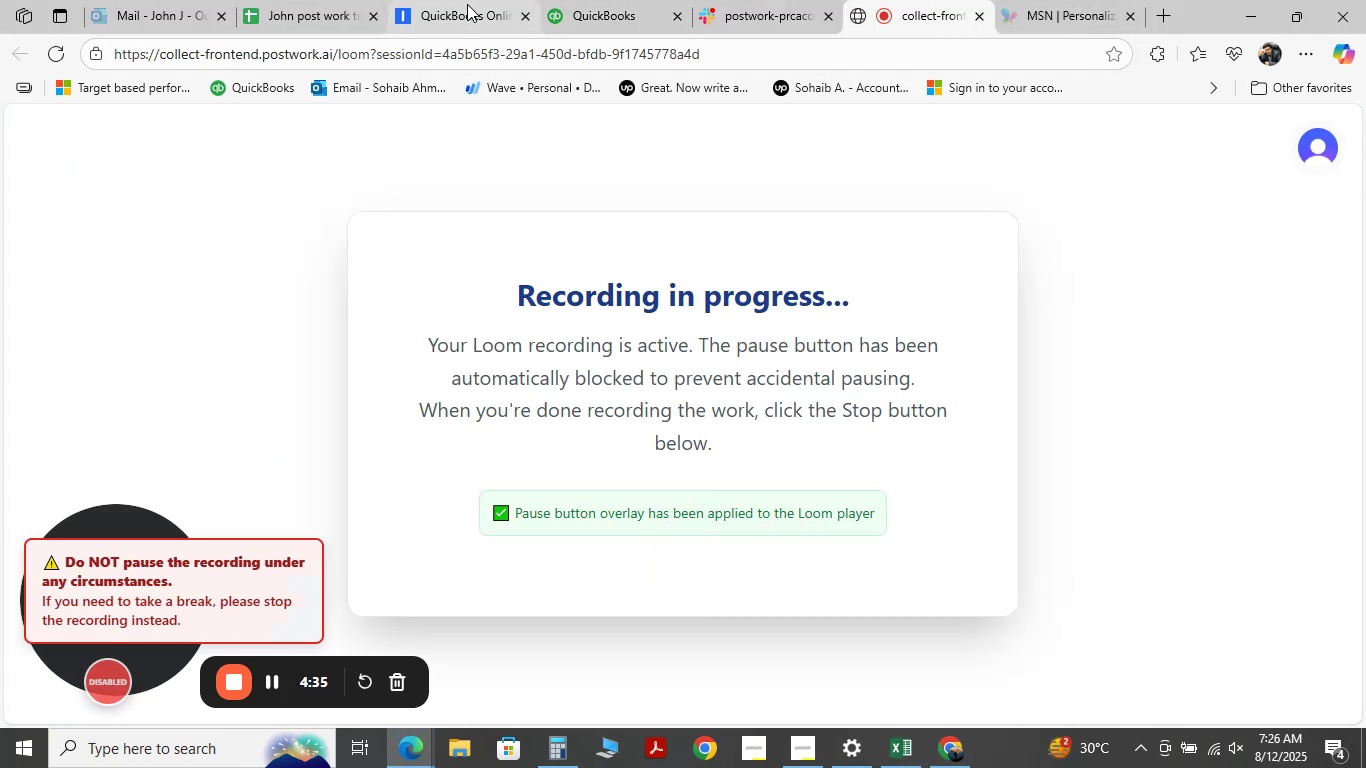 
left_click([266, 7])
 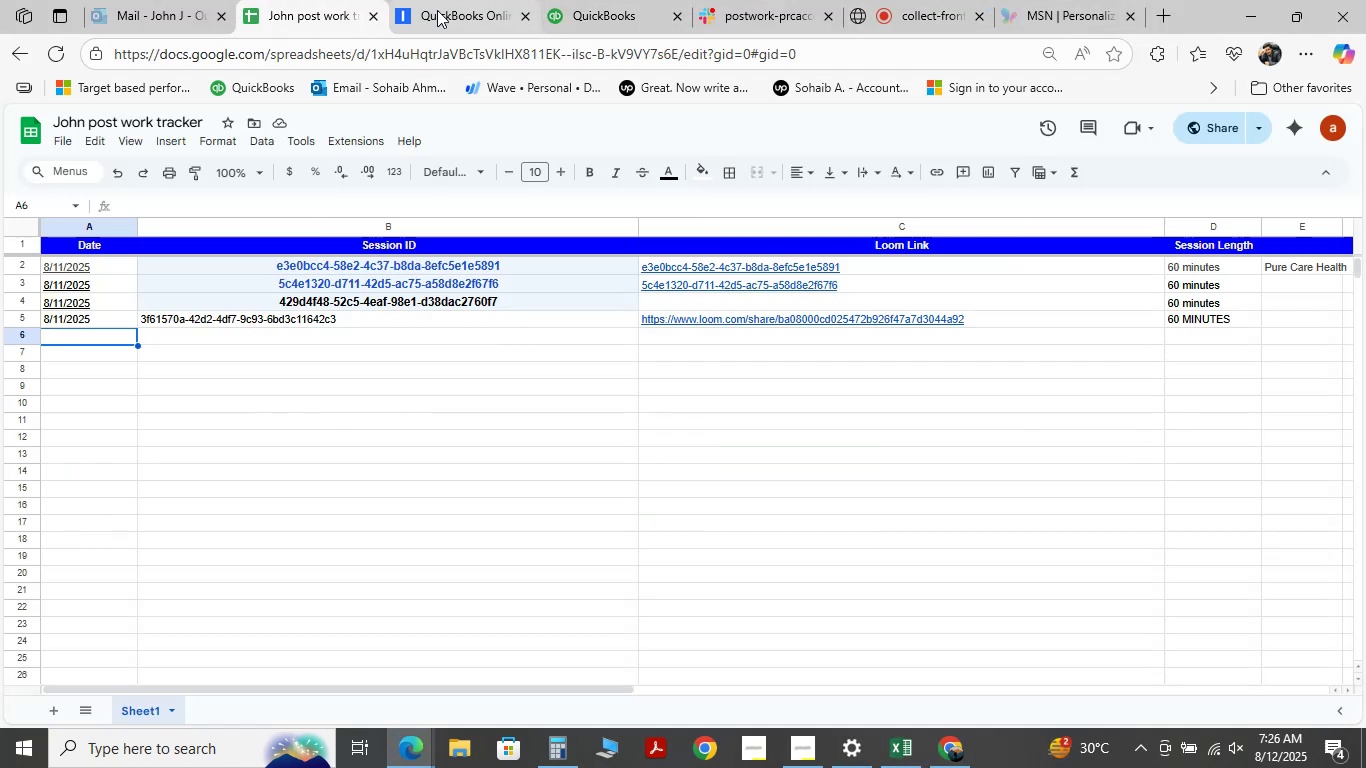 
left_click([444, 14])
 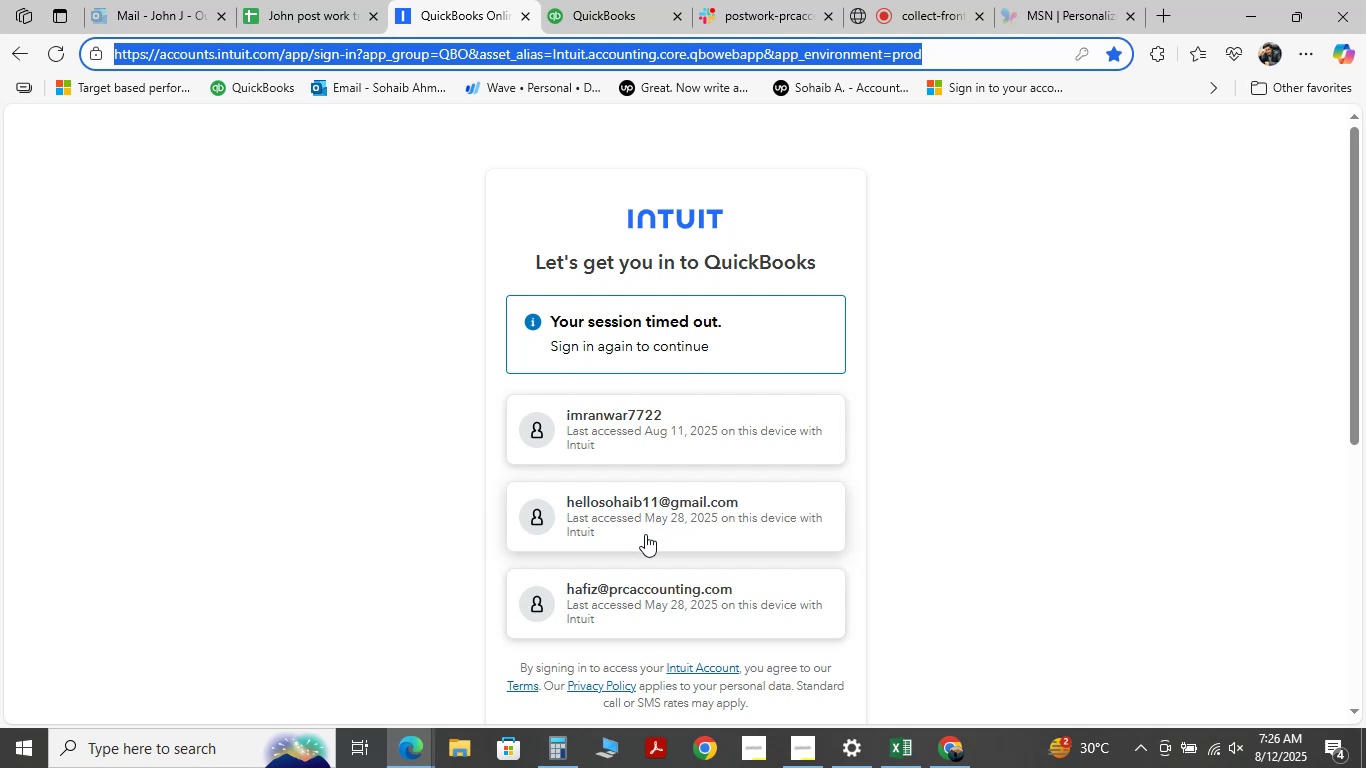 
wait(19.42)
 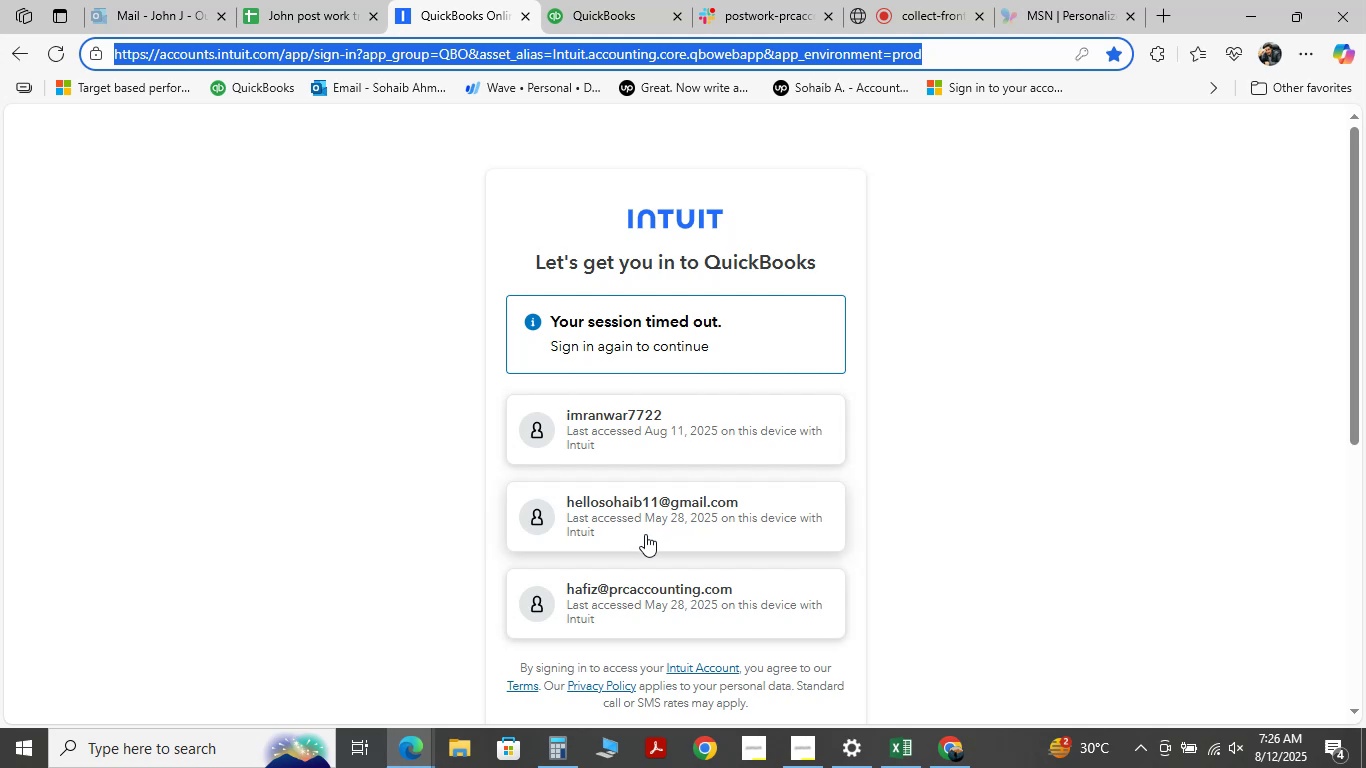 
left_click([676, 440])
 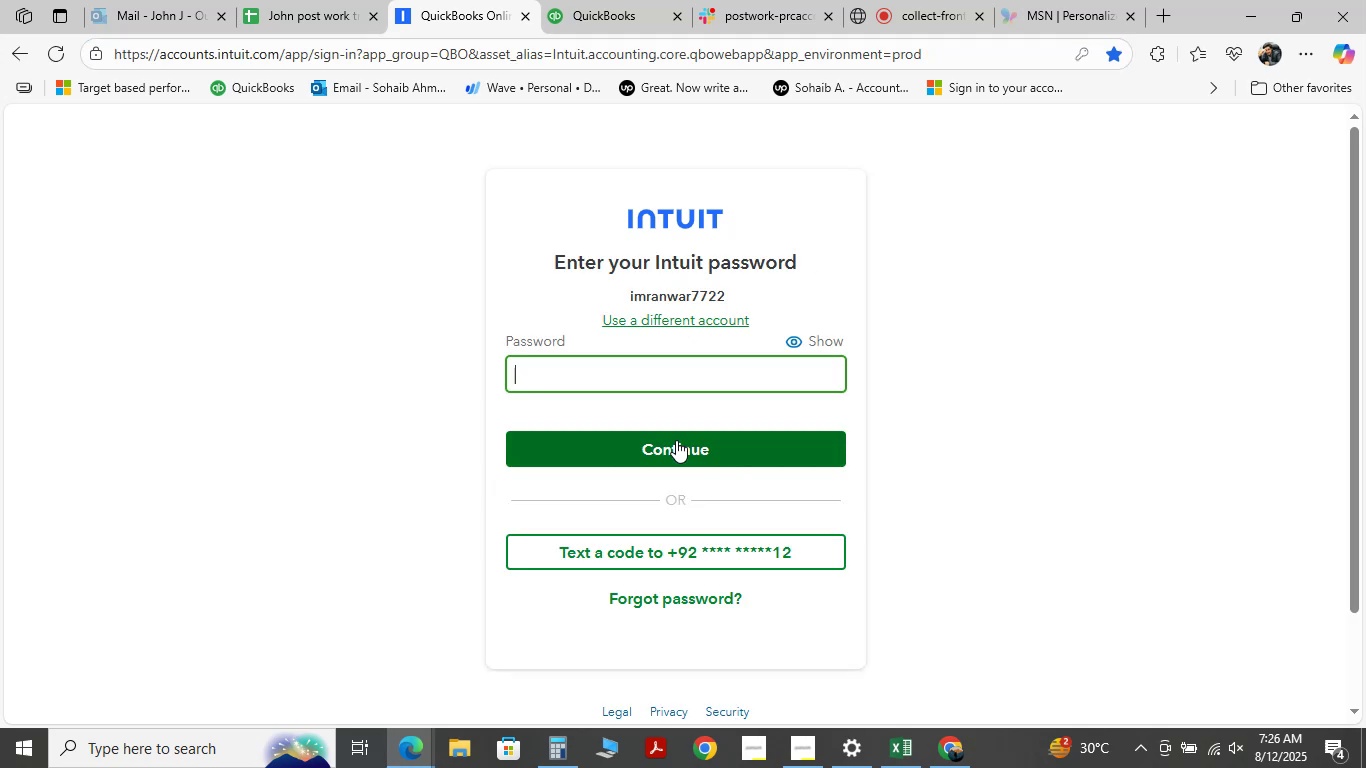 
left_click([676, 440])
 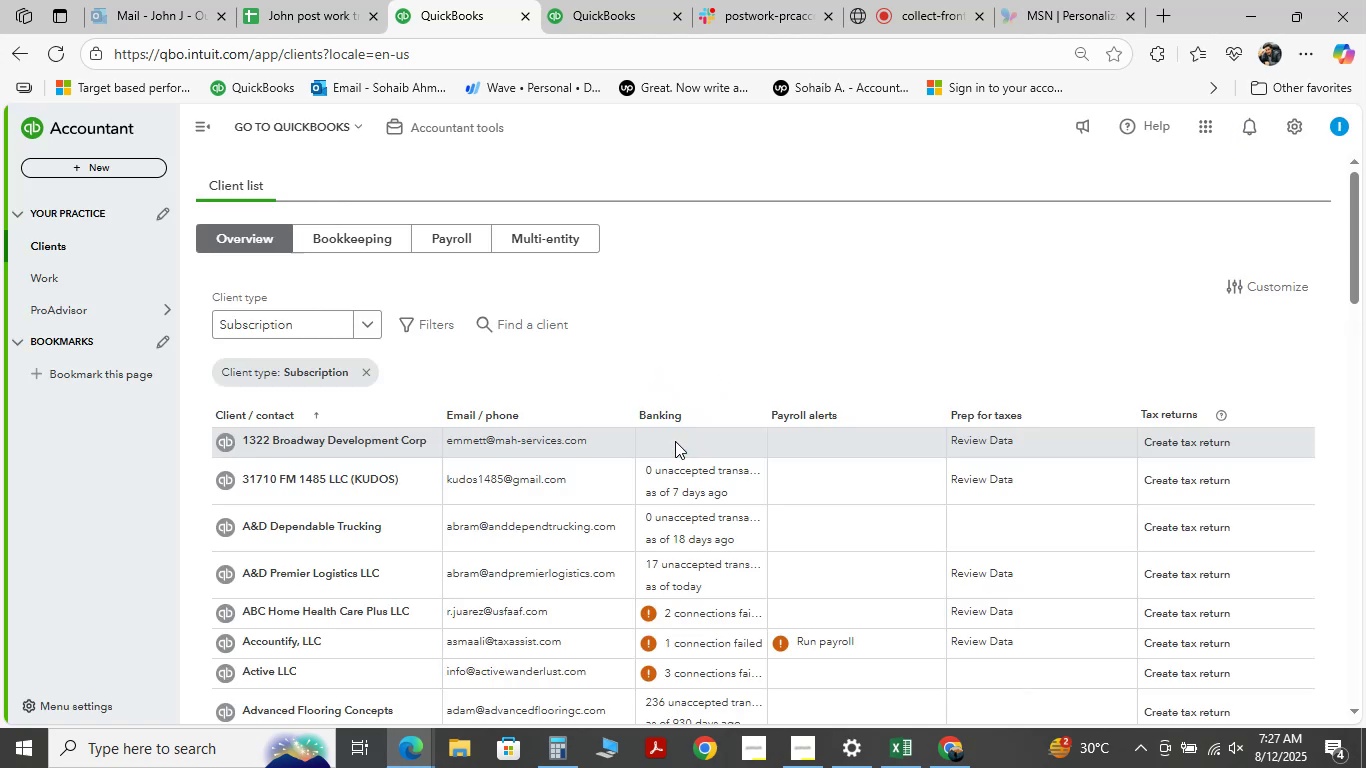 
wait(21.3)
 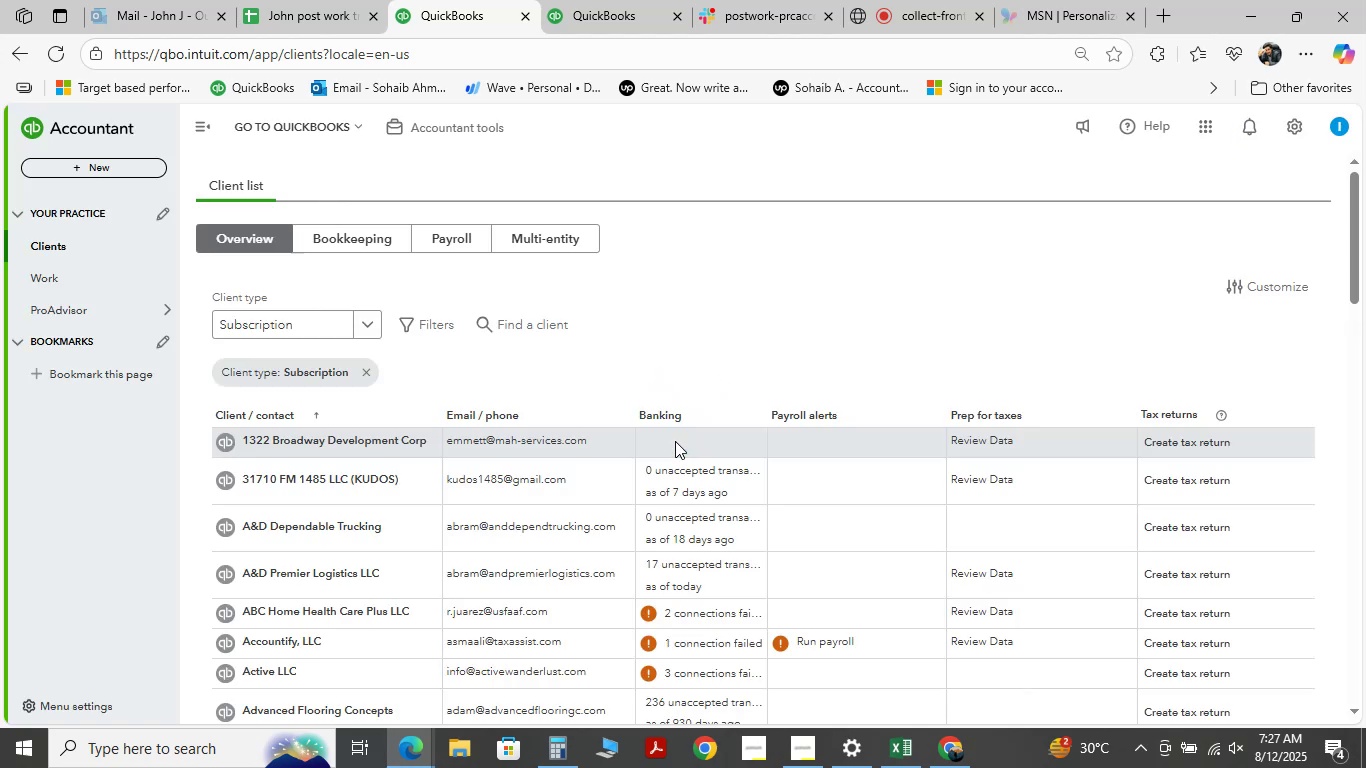 
left_click([301, 130])
 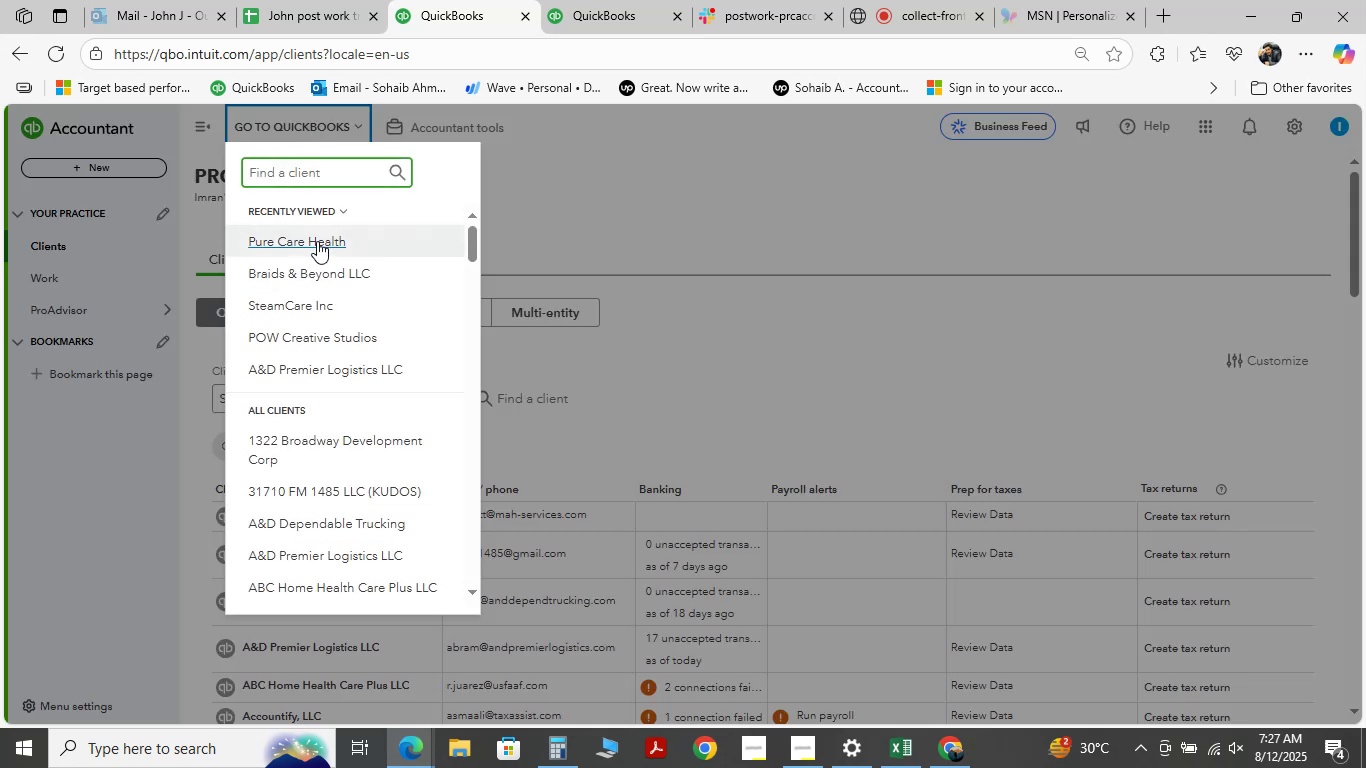 
left_click([317, 241])
 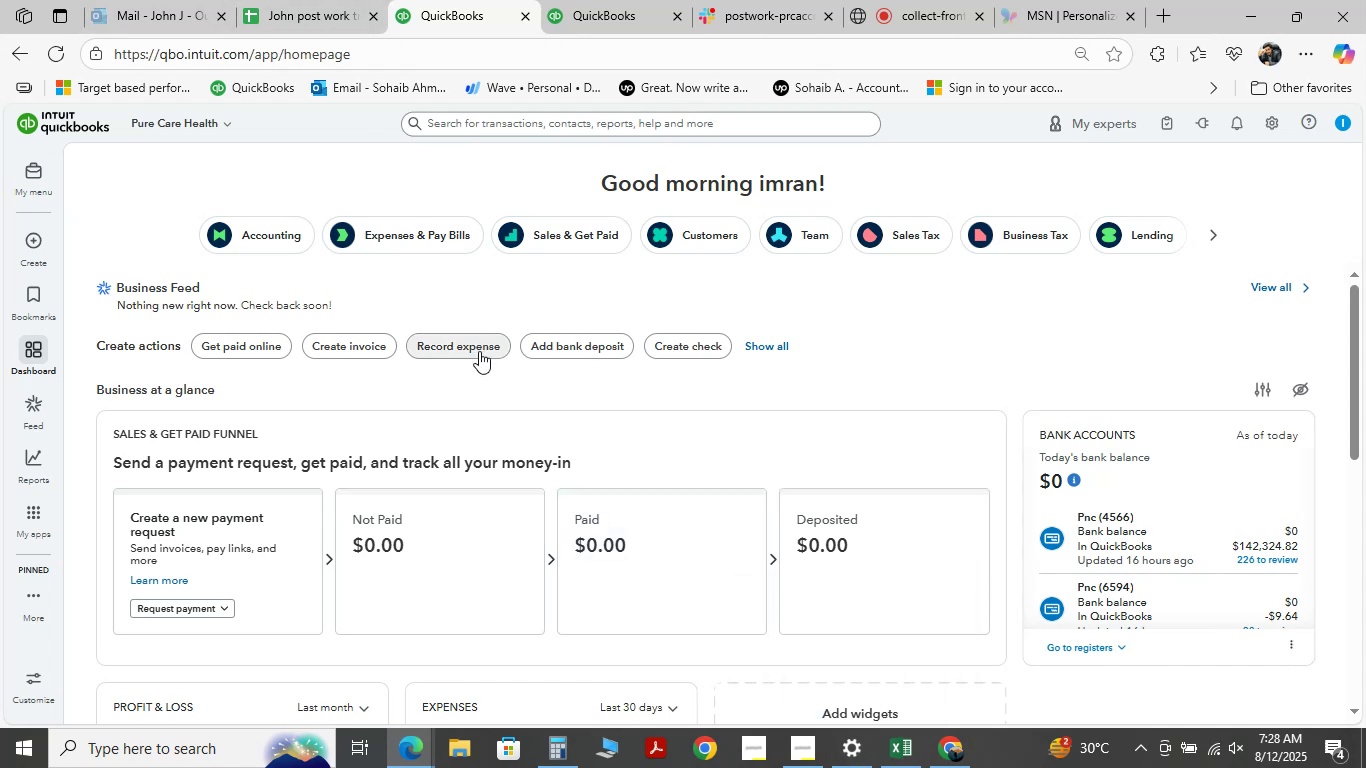 
wait(45.89)
 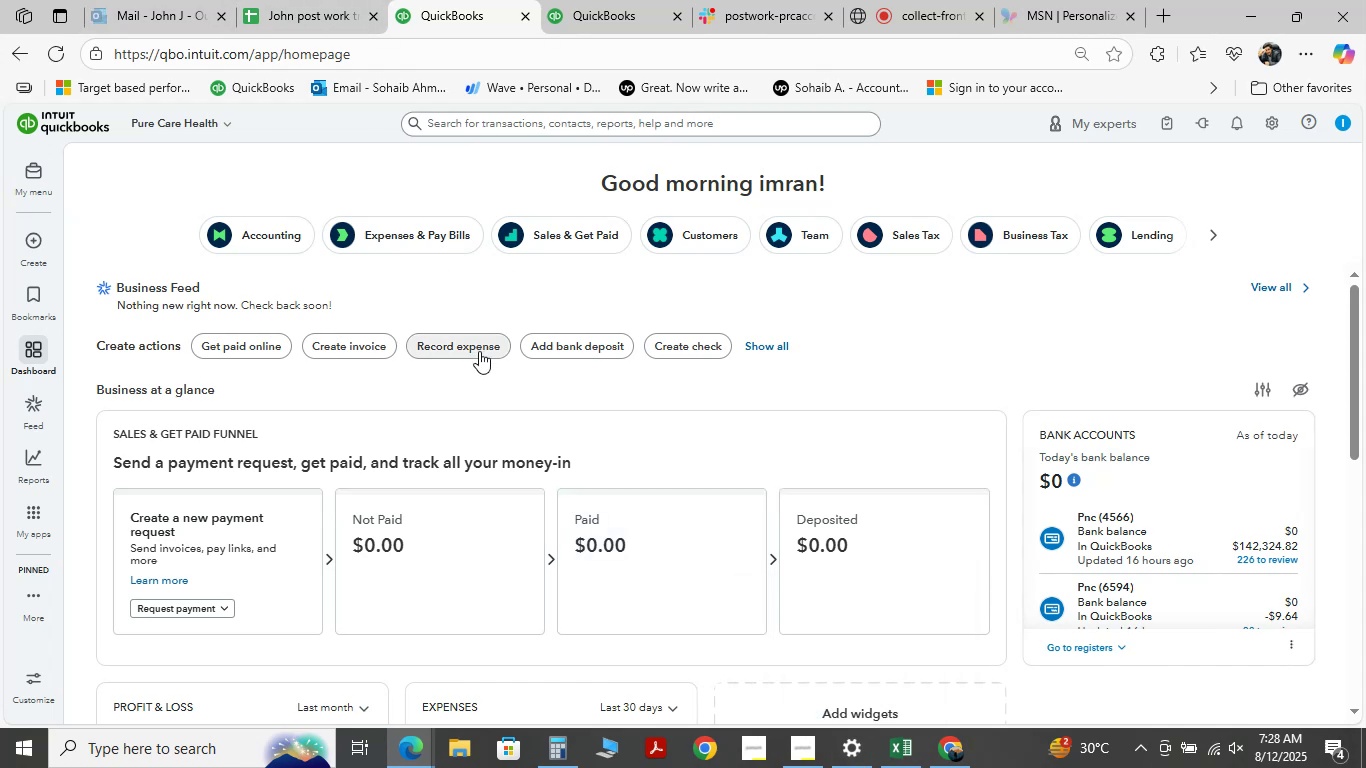 
scroll: coordinate [479, 351], scroll_direction: down, amount: 3.0
 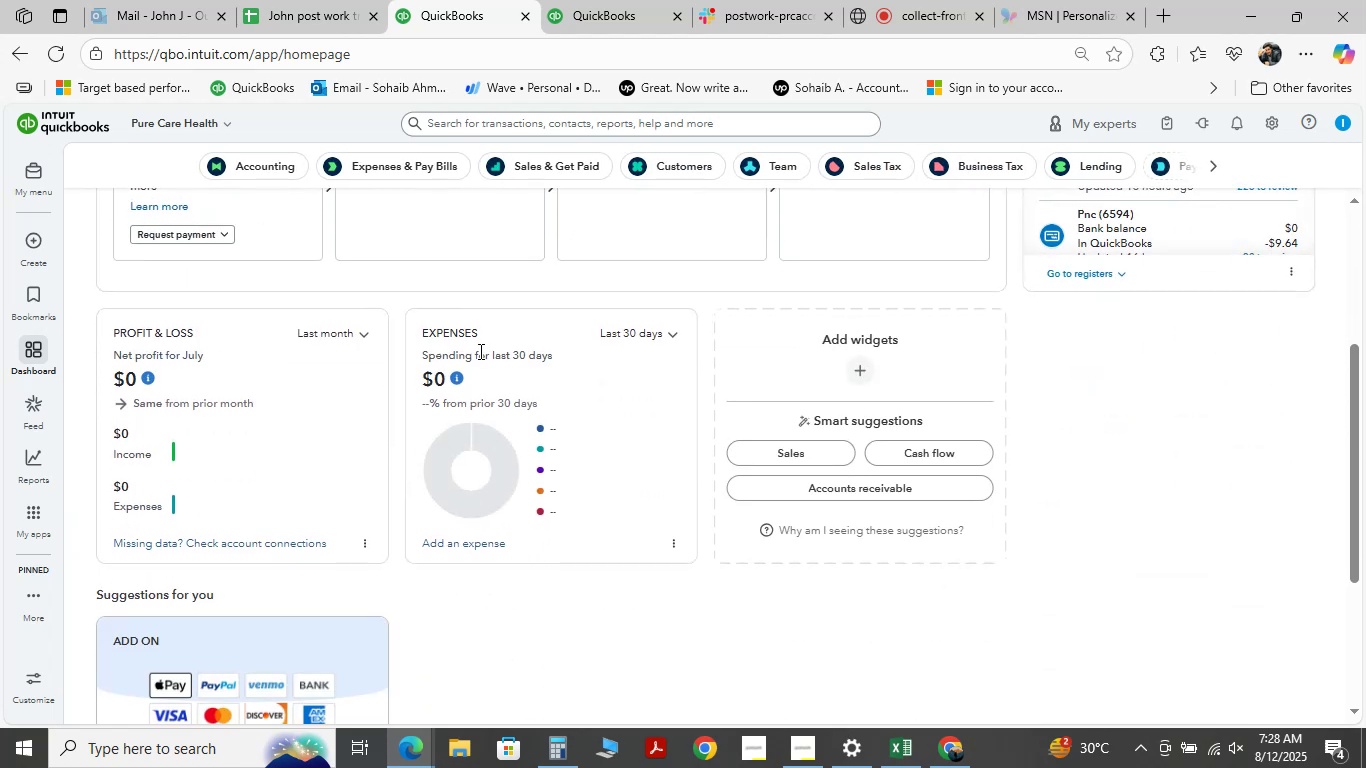 
scroll: coordinate [479, 351], scroll_direction: up, amount: 4.0
 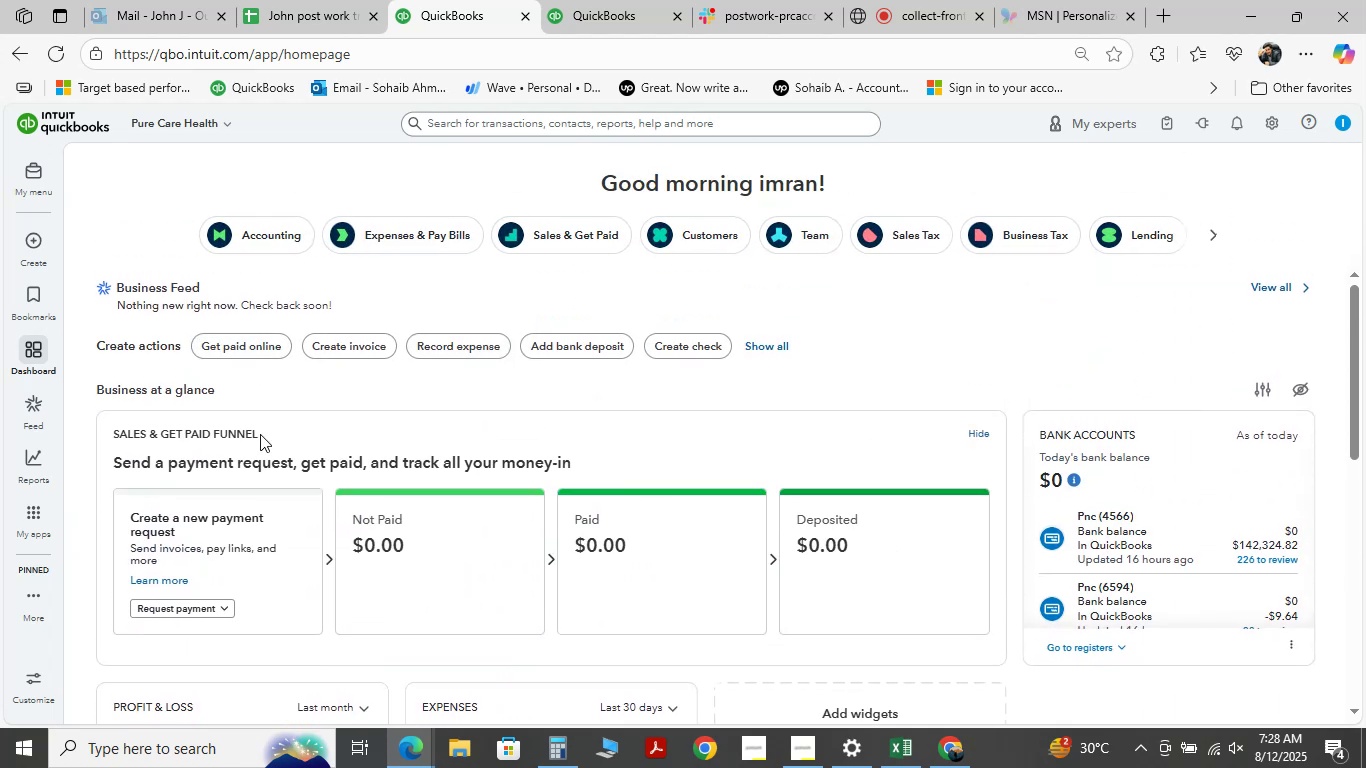 
wait(5.1)
 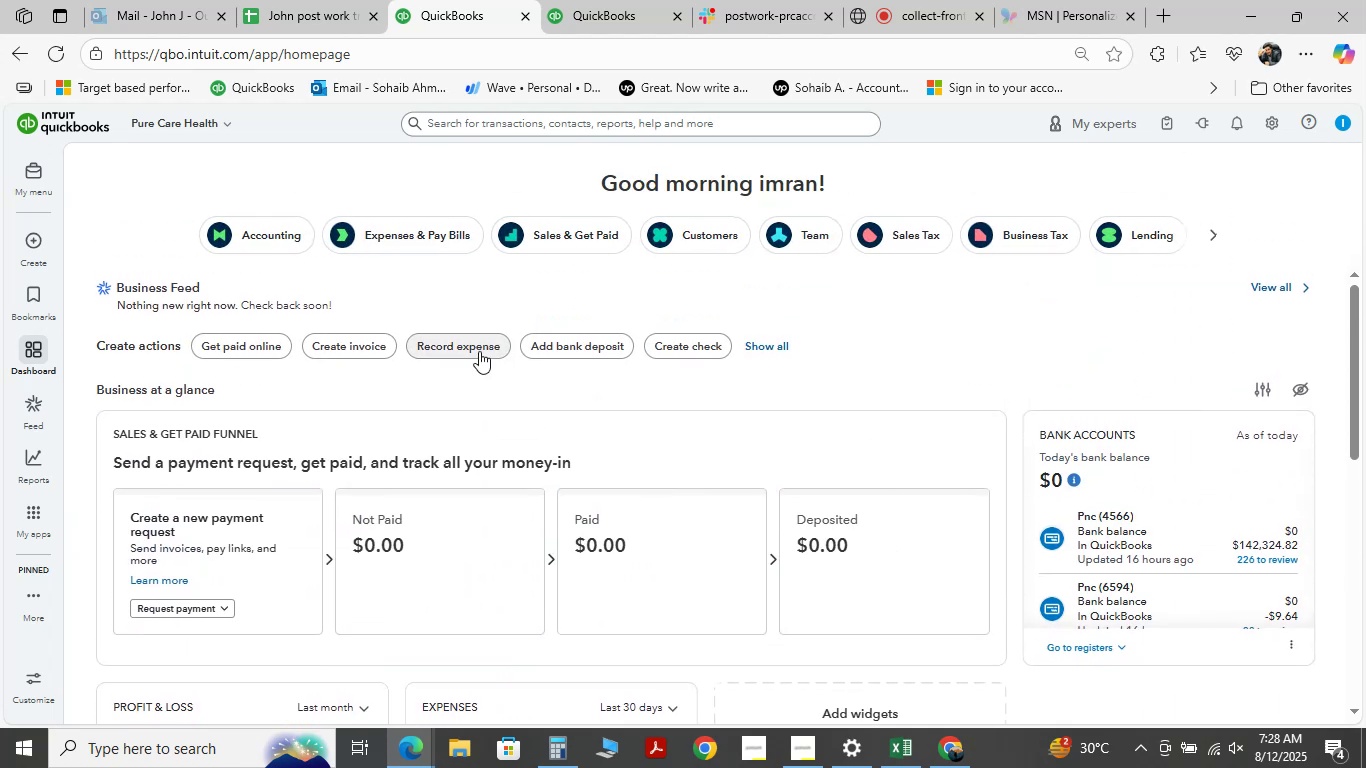 
scroll: coordinate [260, 434], scroll_direction: down, amount: 3.0
 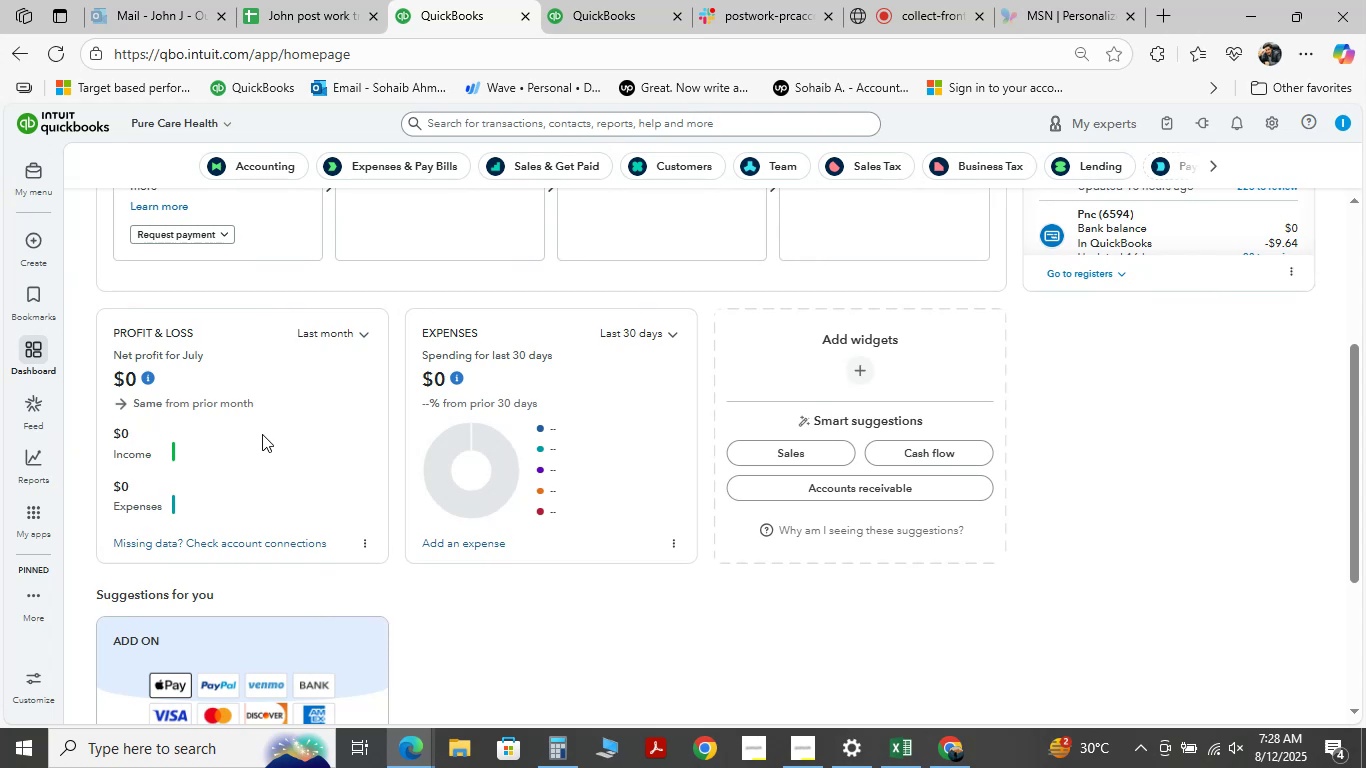 
wait(10.2)
 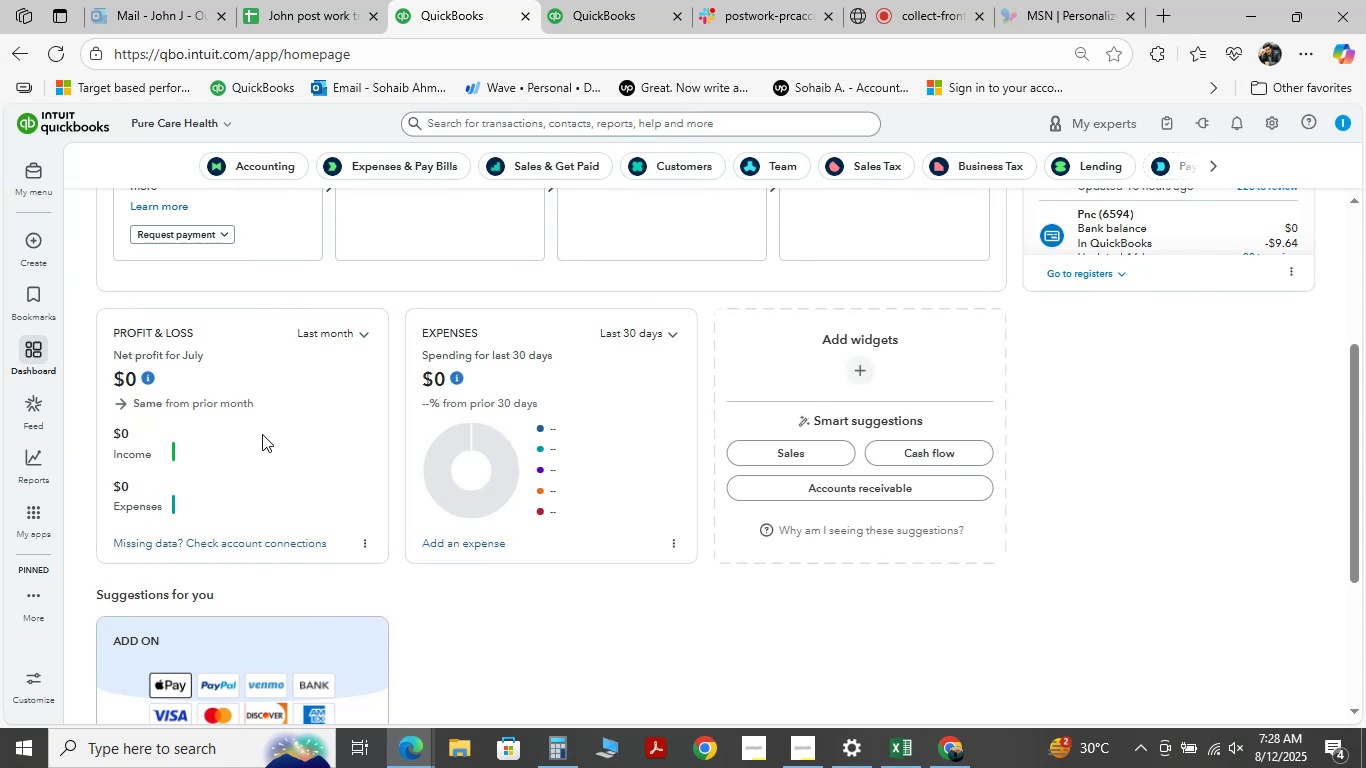 
scroll: coordinate [262, 486], scroll_direction: down, amount: 5.0
 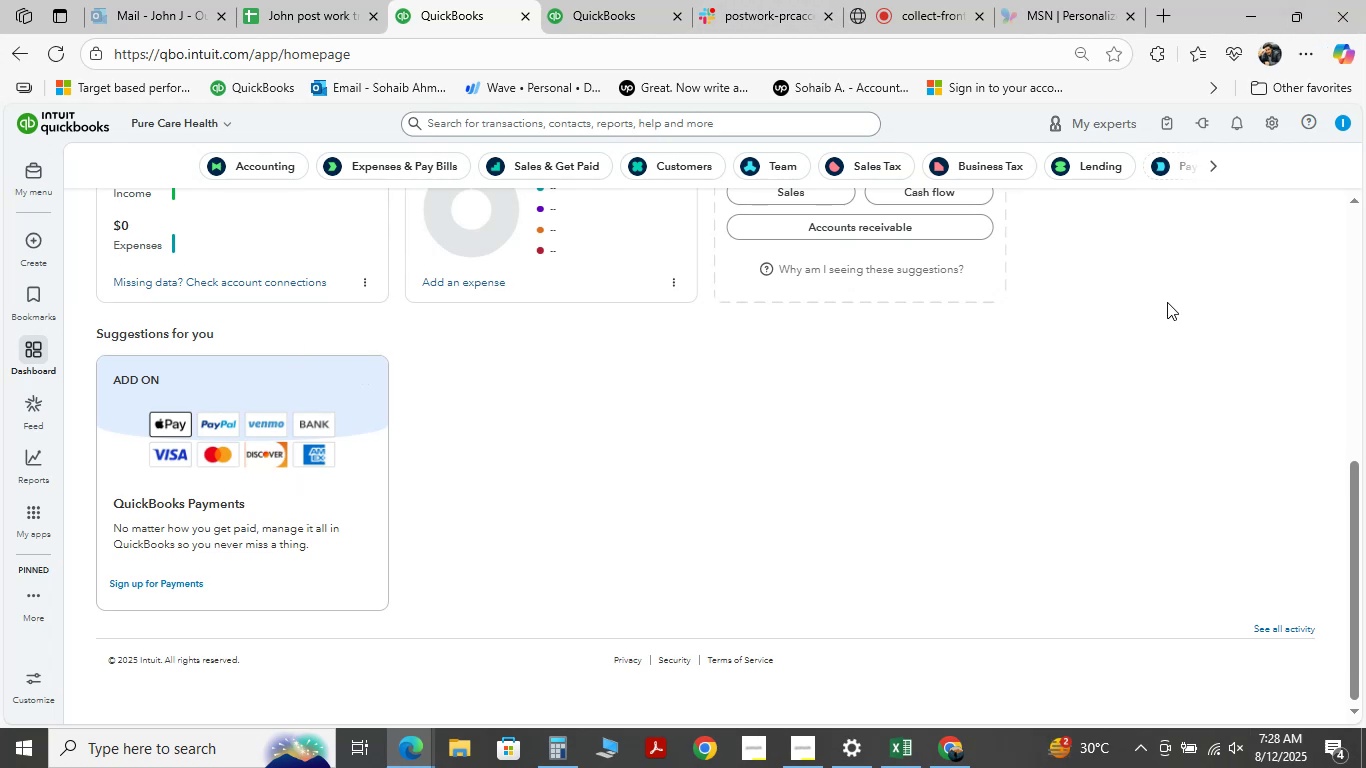 
wait(27.72)
 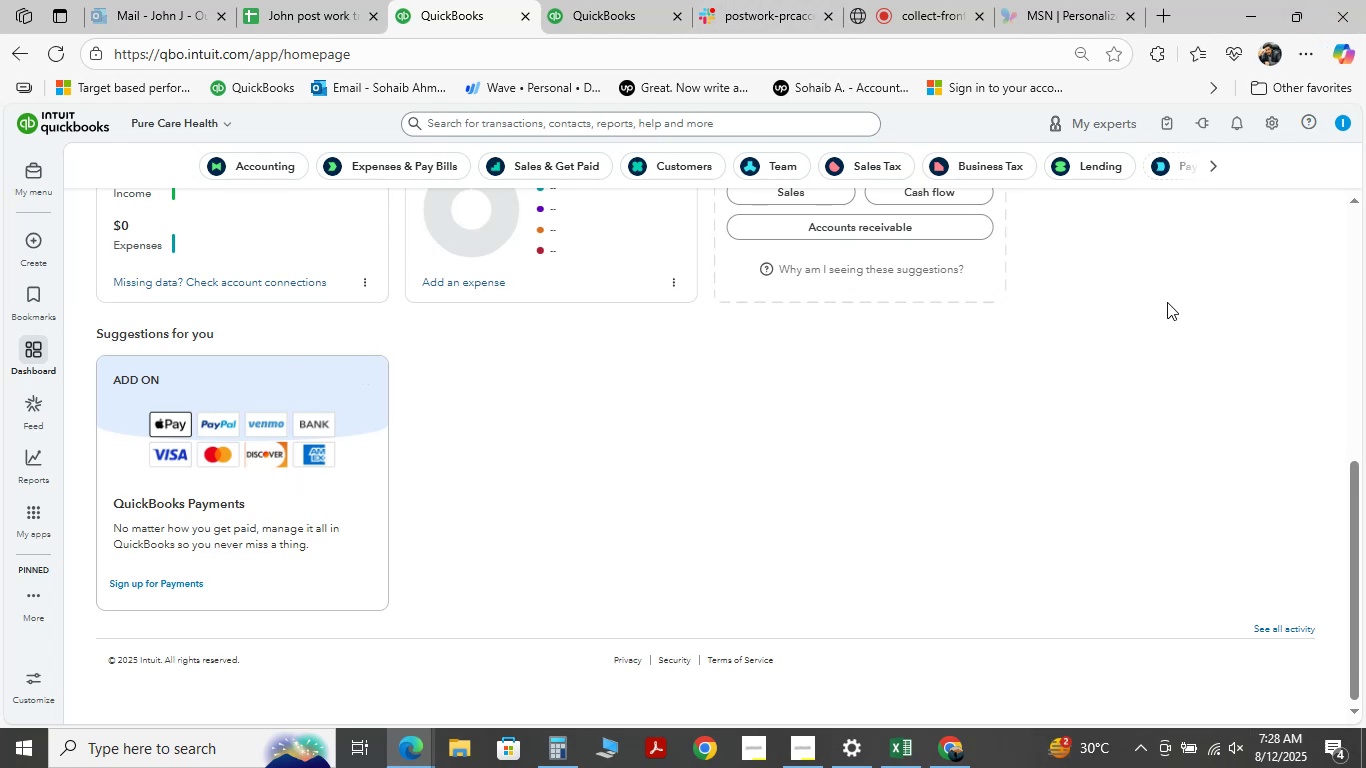 
mouse_move([597, 52])
 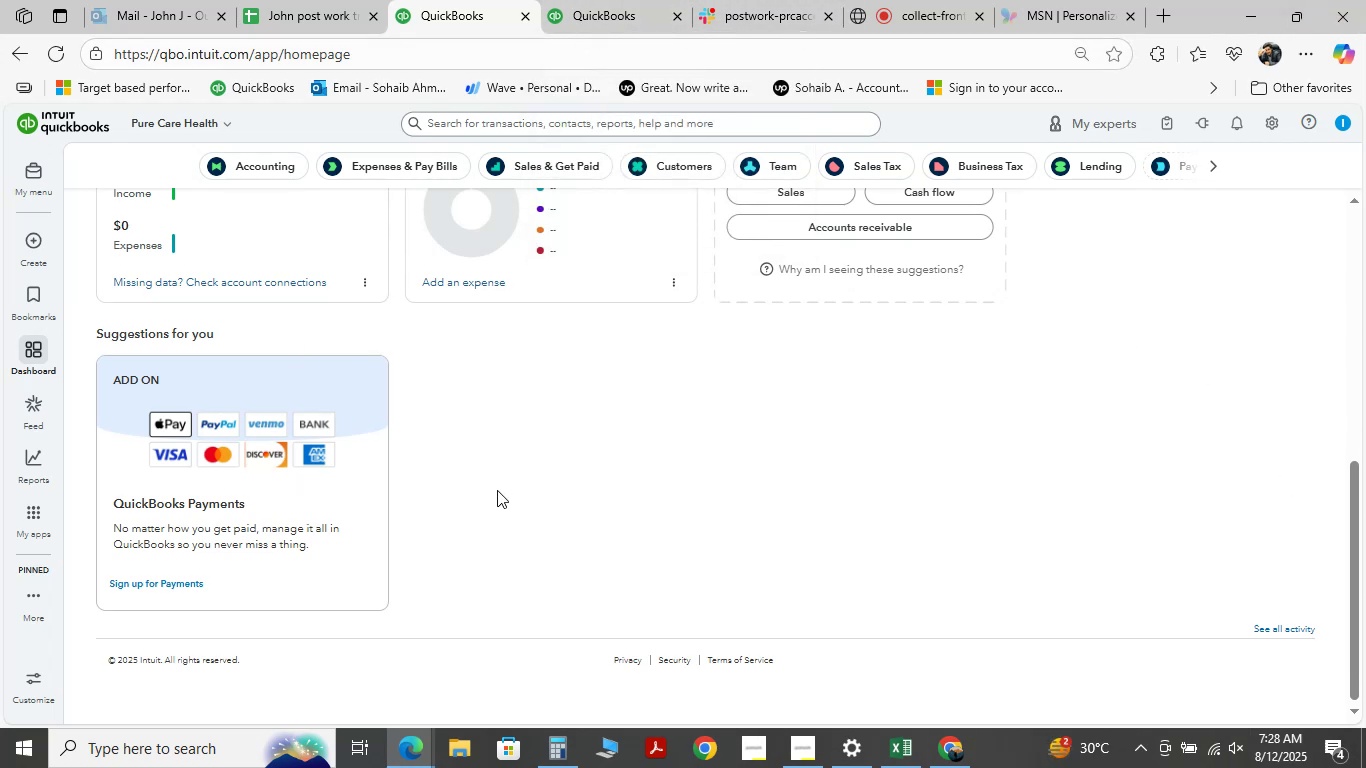 
scroll: coordinate [497, 490], scroll_direction: down, amount: 4.0
 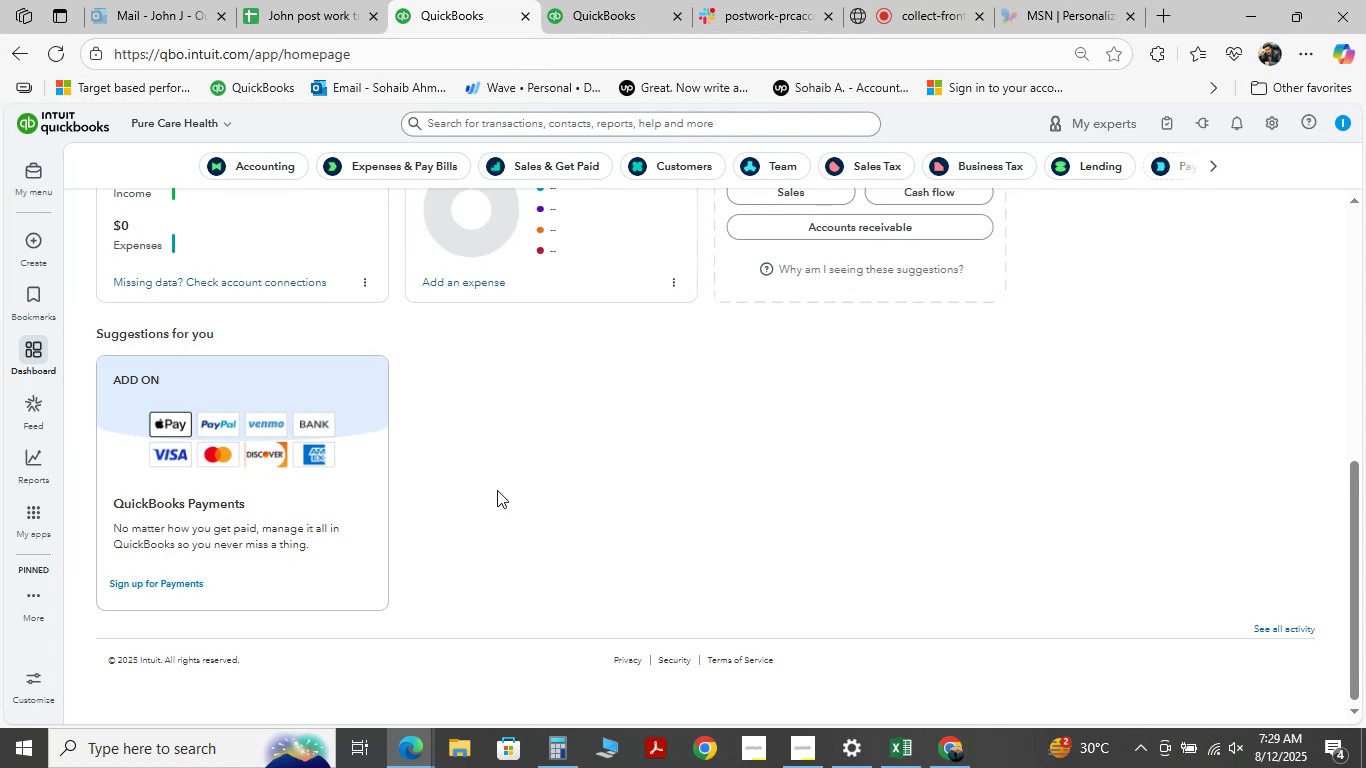 
wait(7.84)
 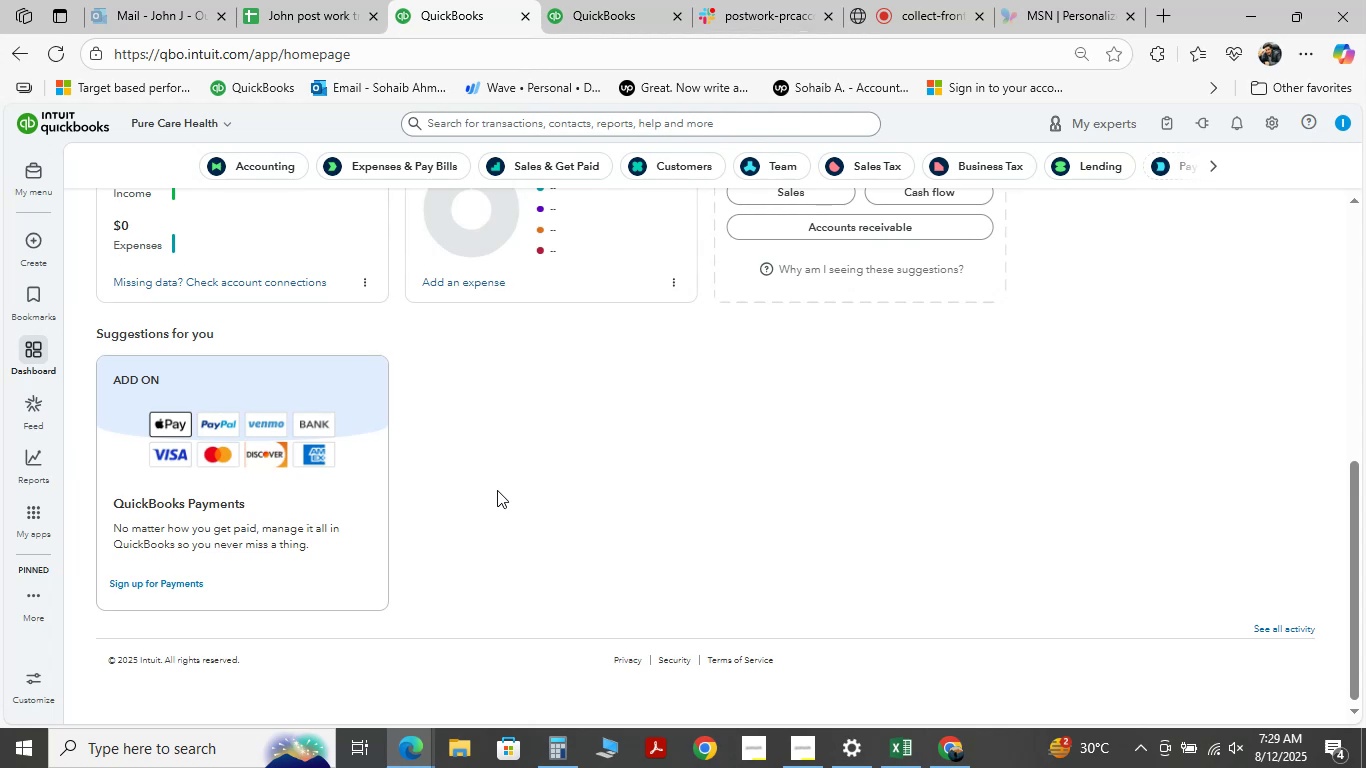 
scroll: coordinate [607, 499], scroll_direction: up, amount: 6.0
 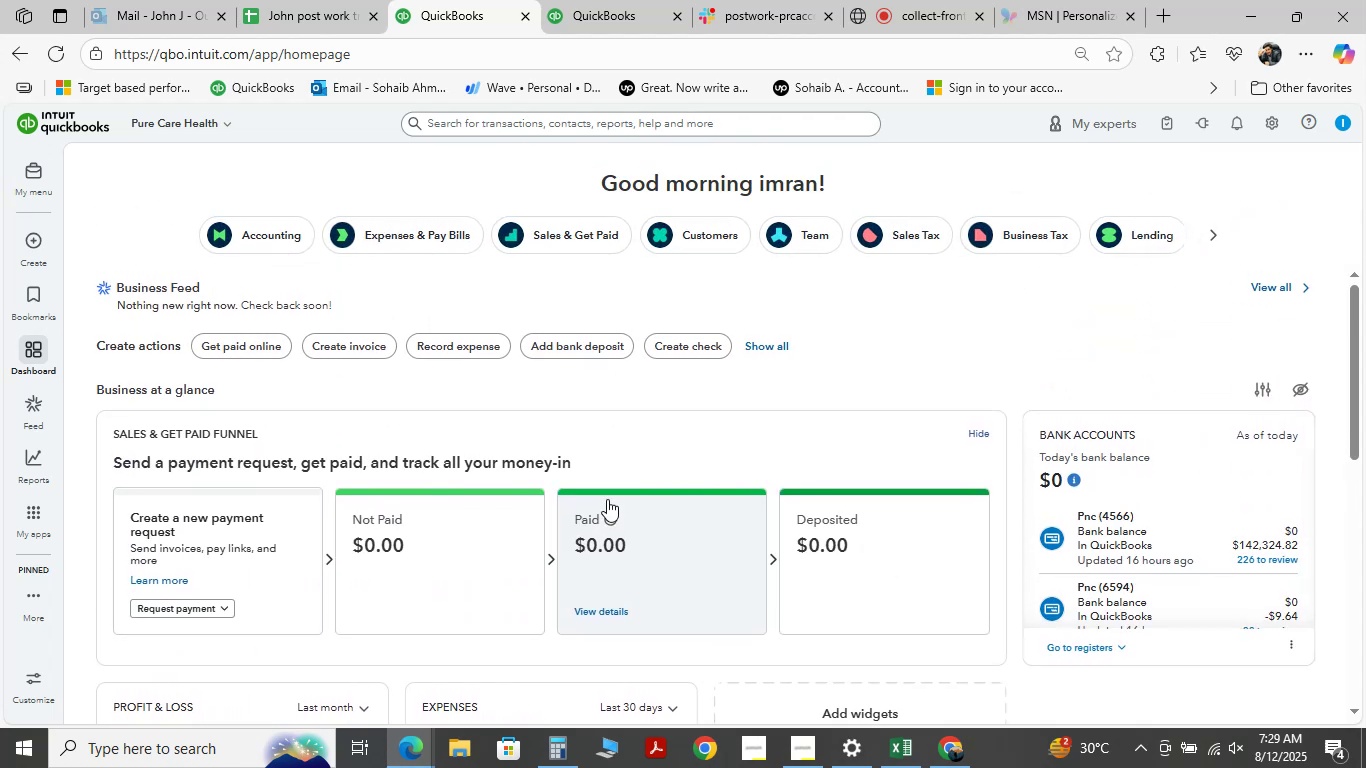 
scroll: coordinate [607, 499], scroll_direction: down, amount: 3.0
 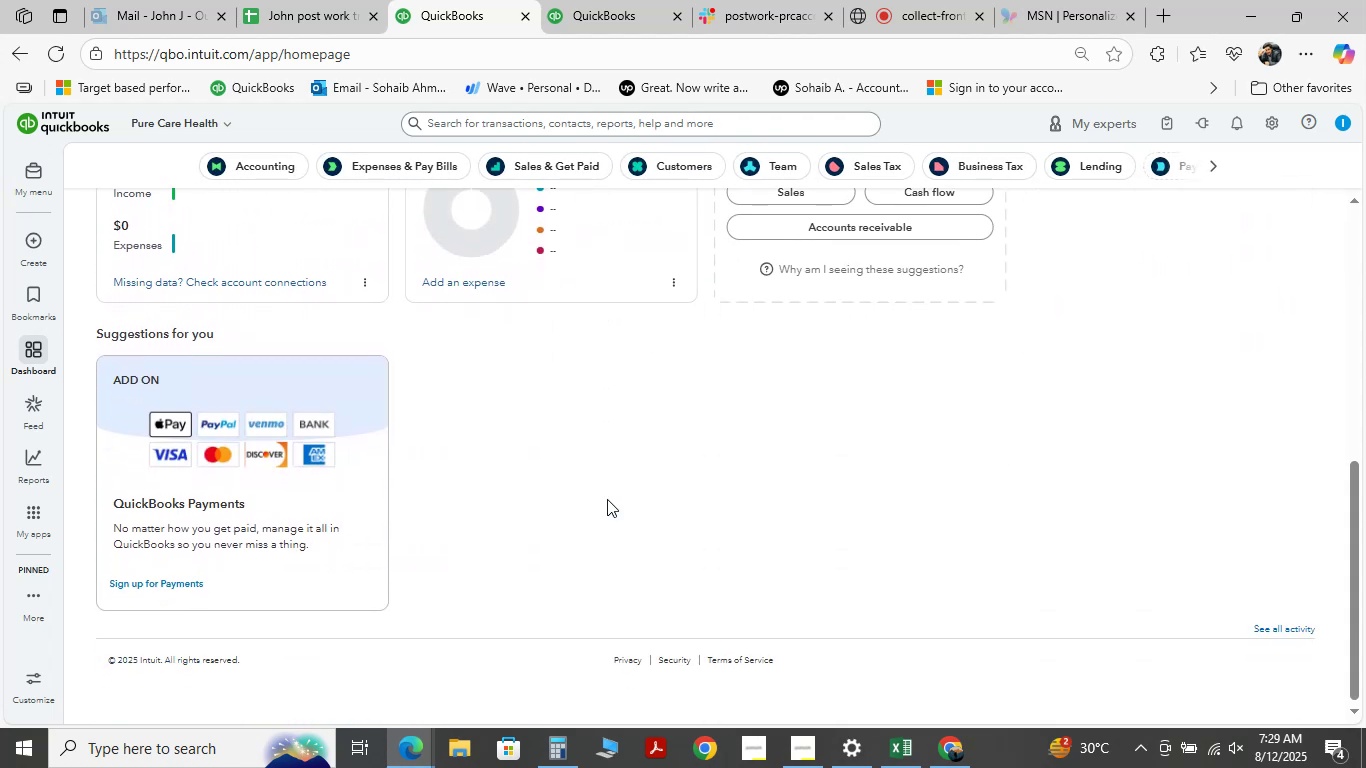 
scroll: coordinate [607, 499], scroll_direction: up, amount: 7.0
 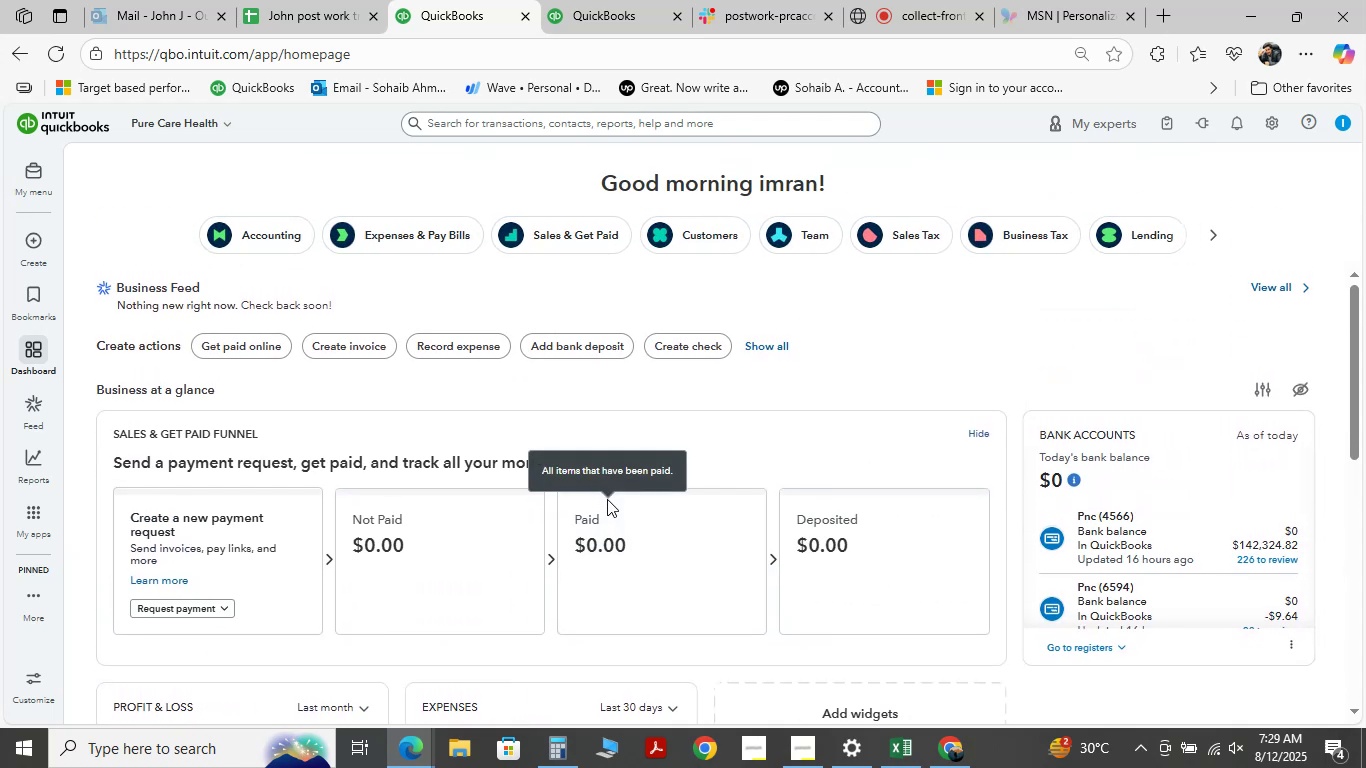 
scroll: coordinate [623, 352], scroll_direction: down, amount: 3.0
 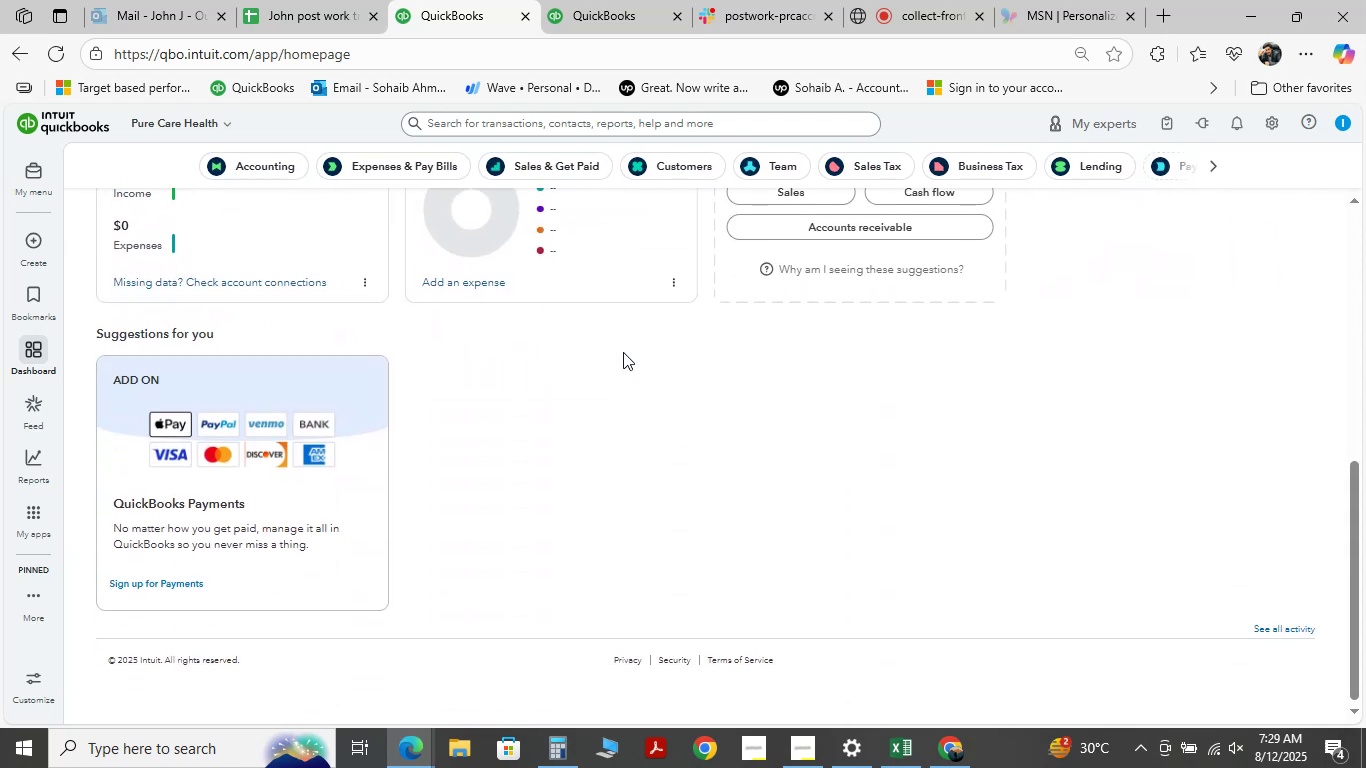 
scroll: coordinate [622, 425], scroll_direction: up, amount: 8.0
 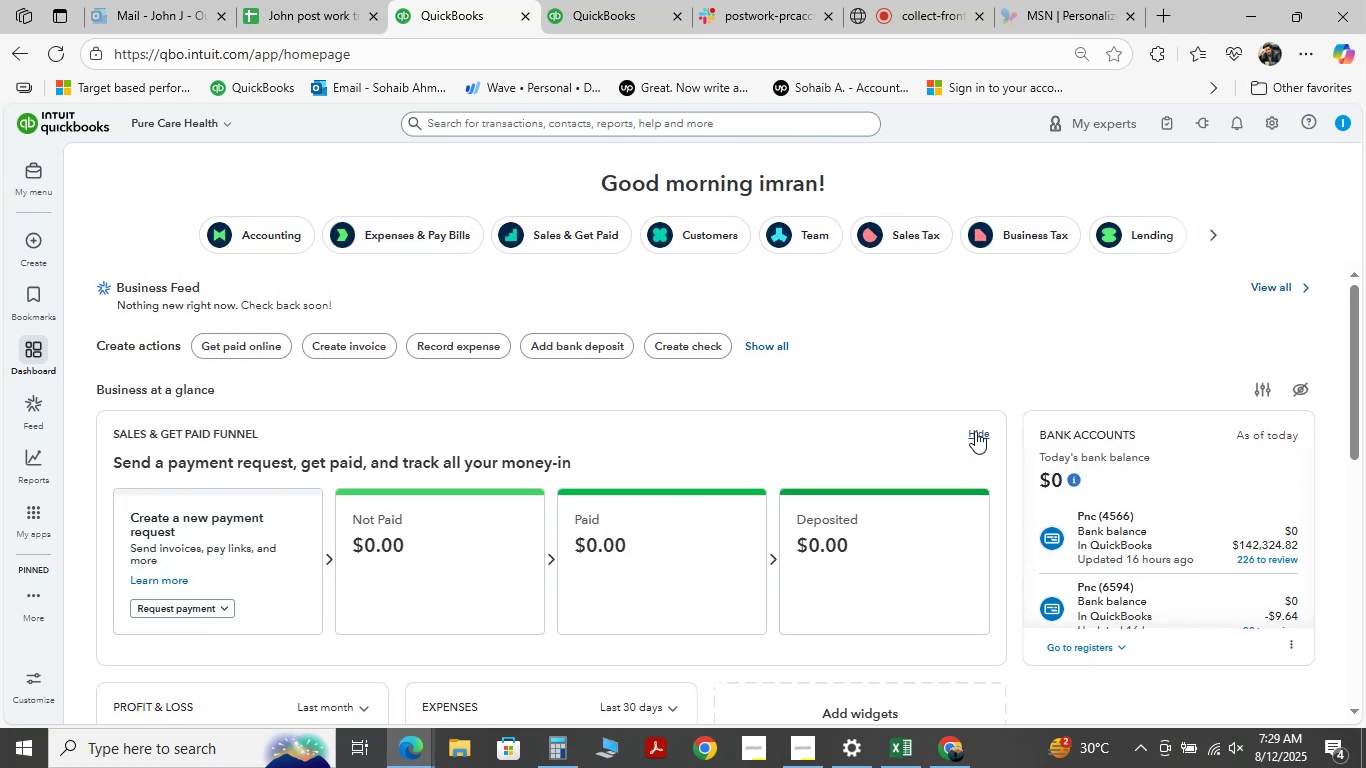 
wait(7.59)
 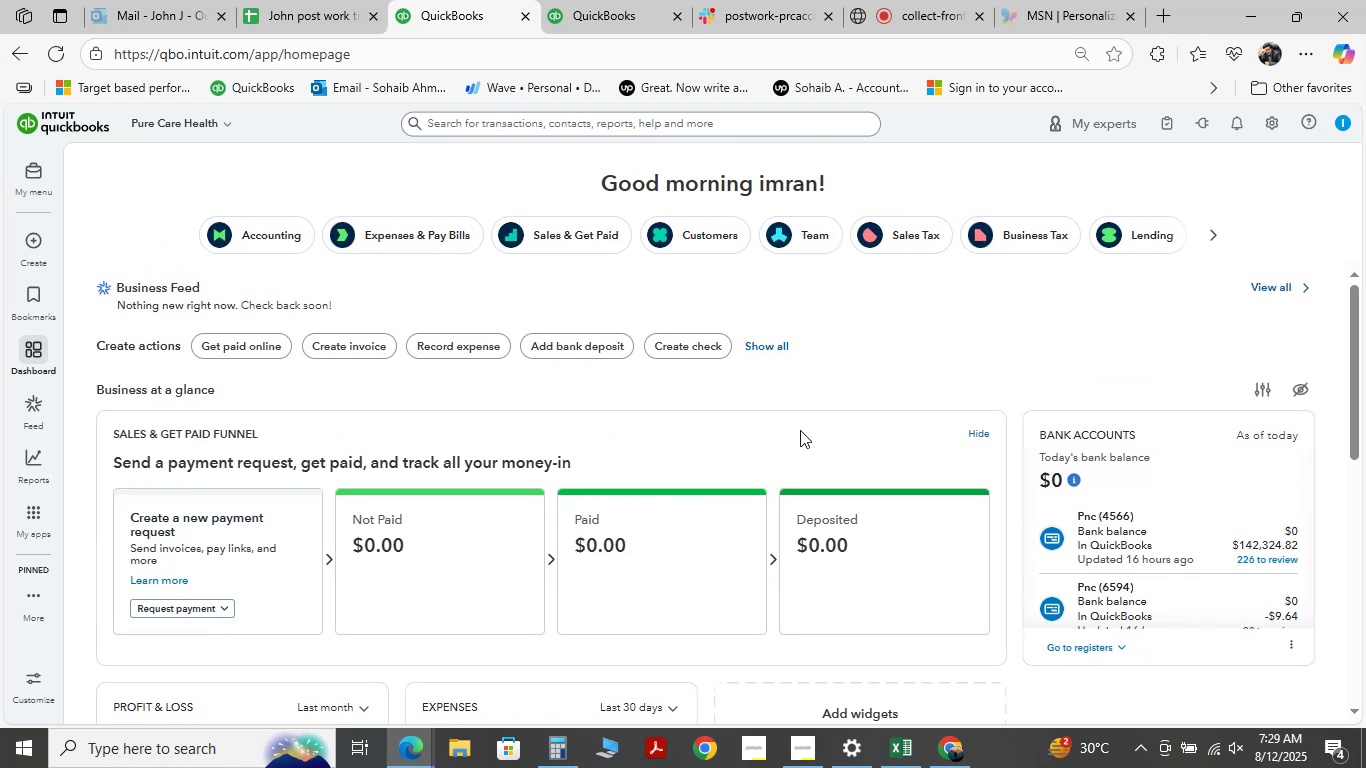 
left_click([975, 431])
 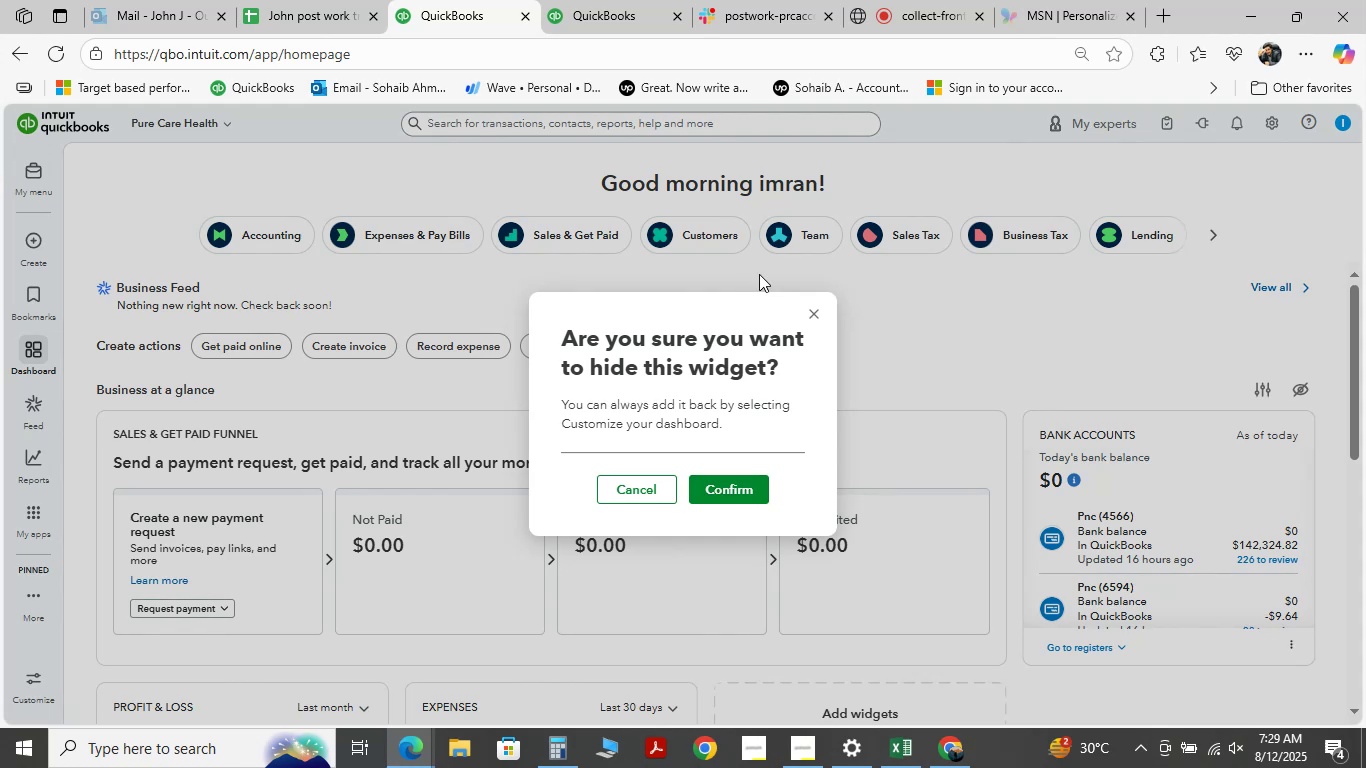 
left_click([817, 314])
 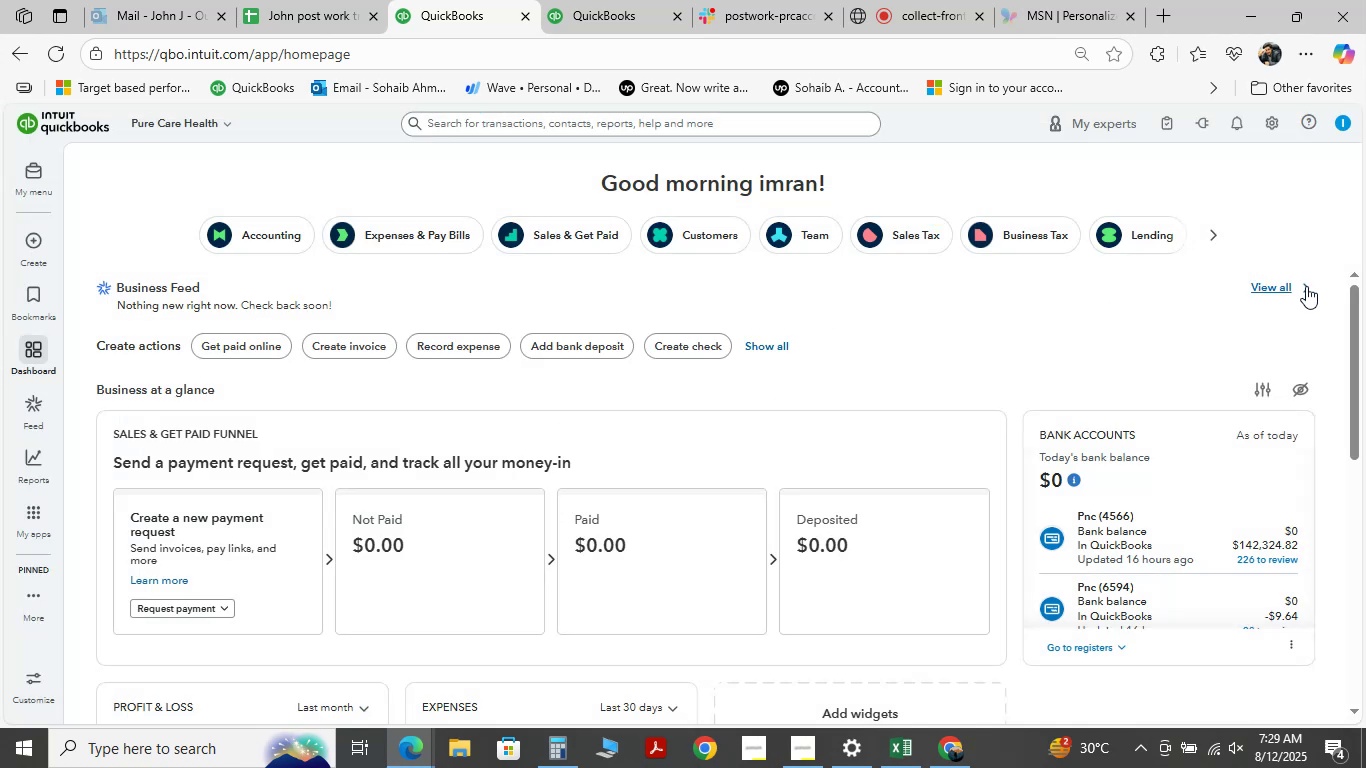 
left_click([1303, 288])
 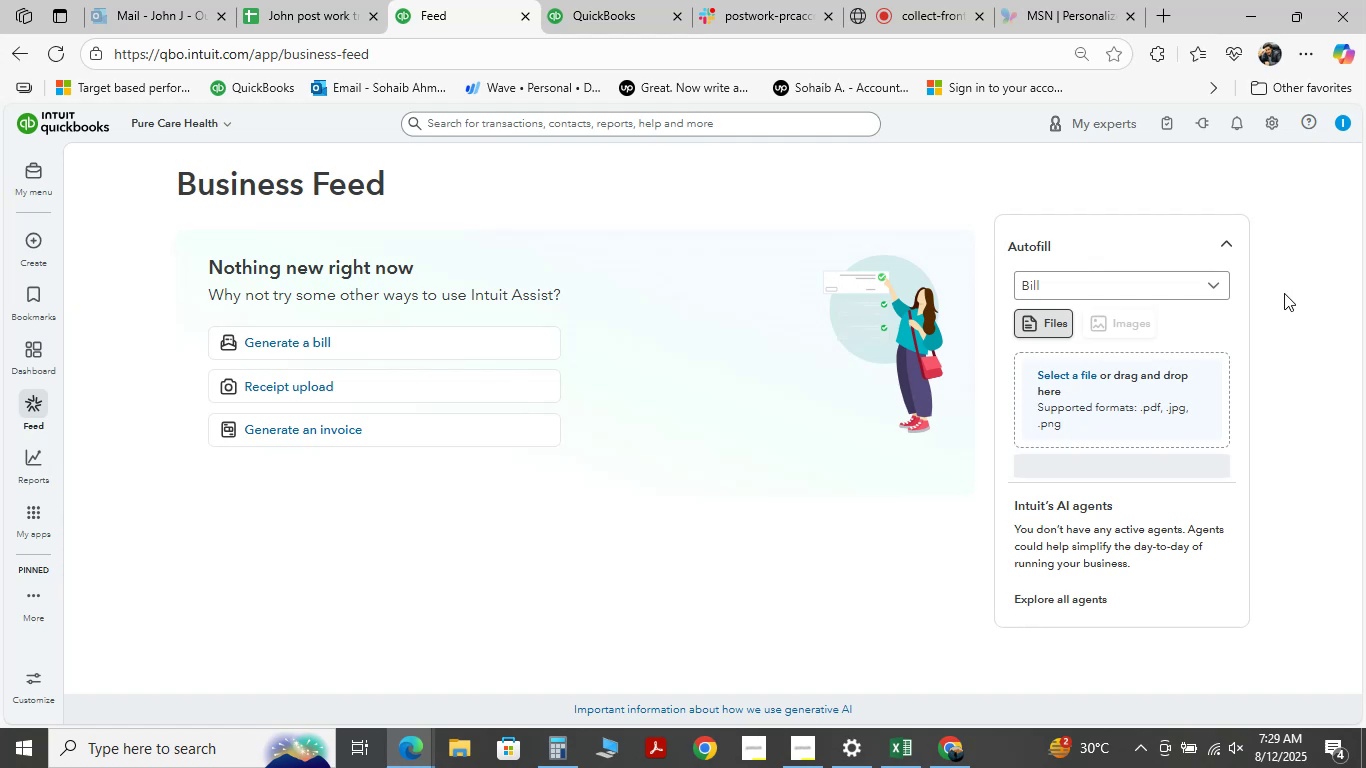 
wait(15.78)
 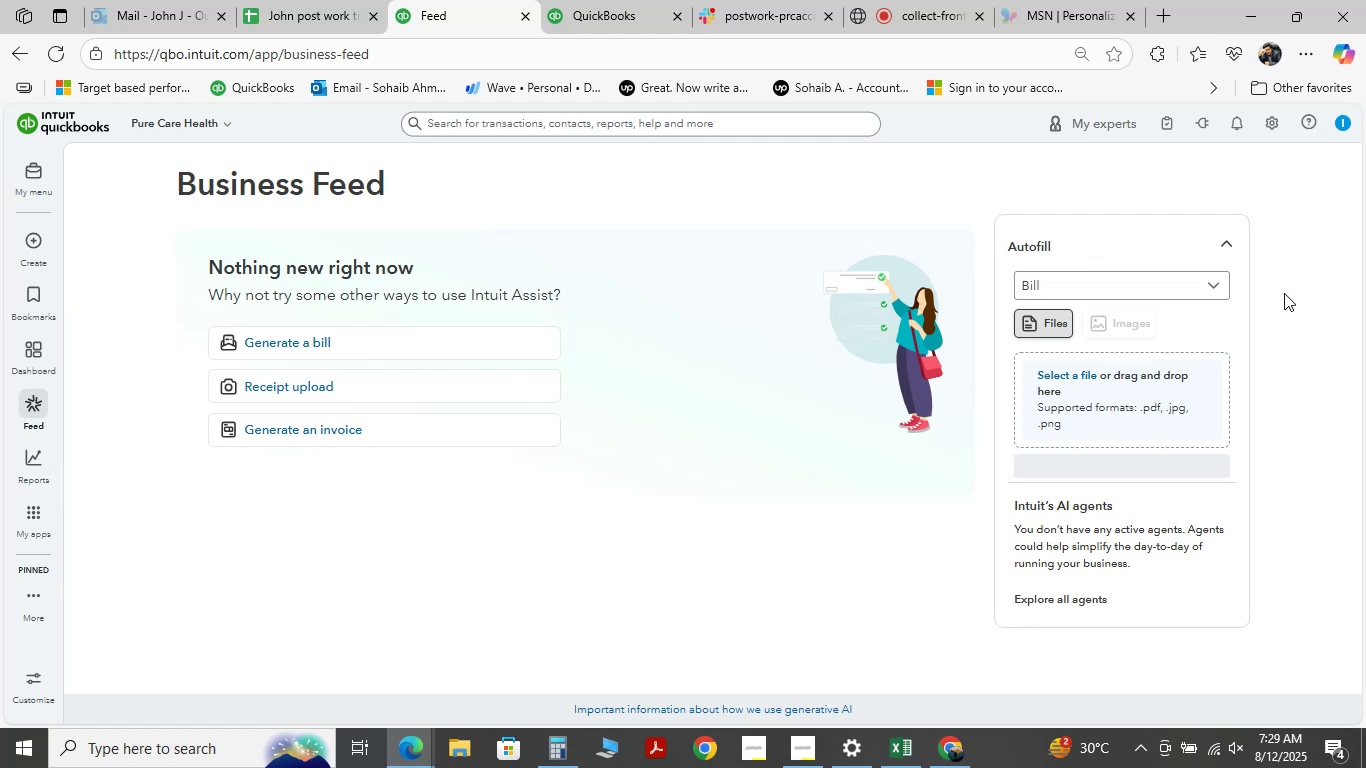 
left_click([605, 13])
 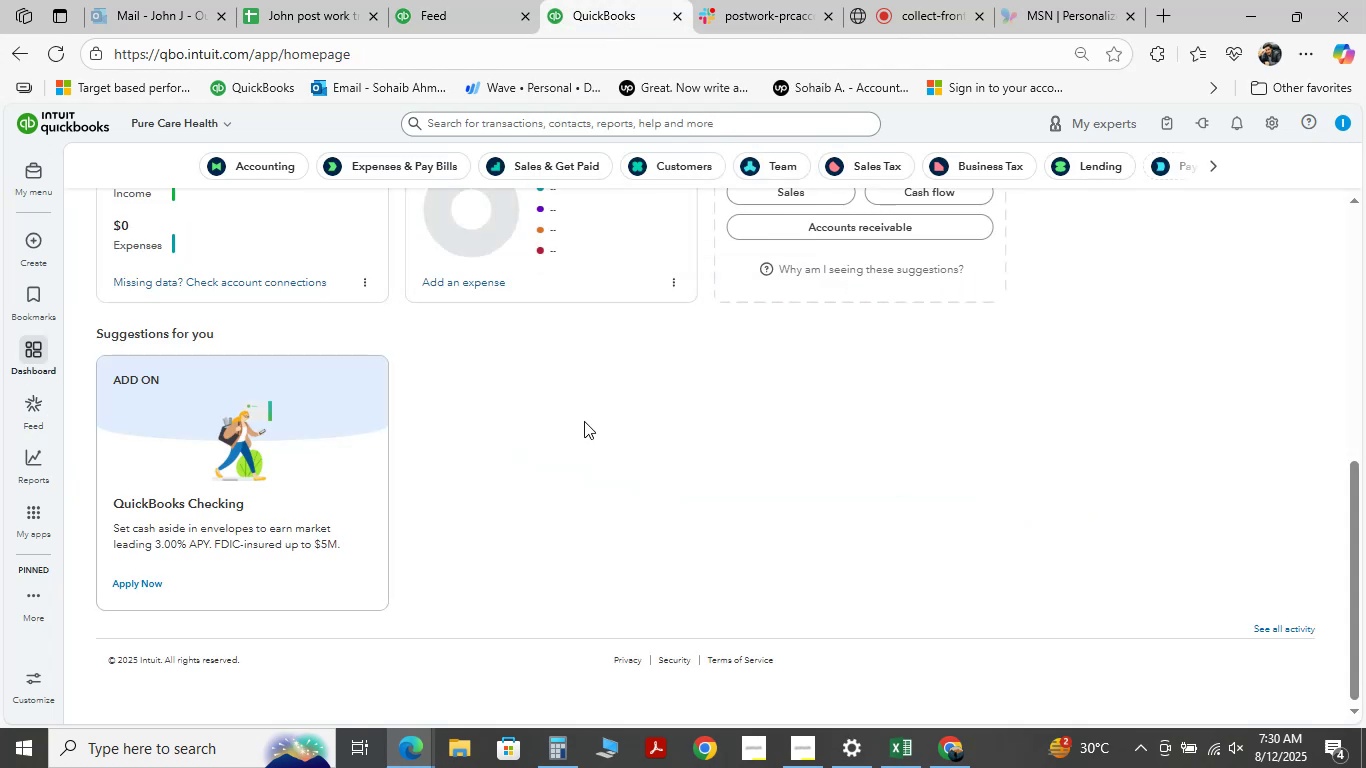 
scroll: coordinate [182, 333], scroll_direction: up, amount: 7.0
 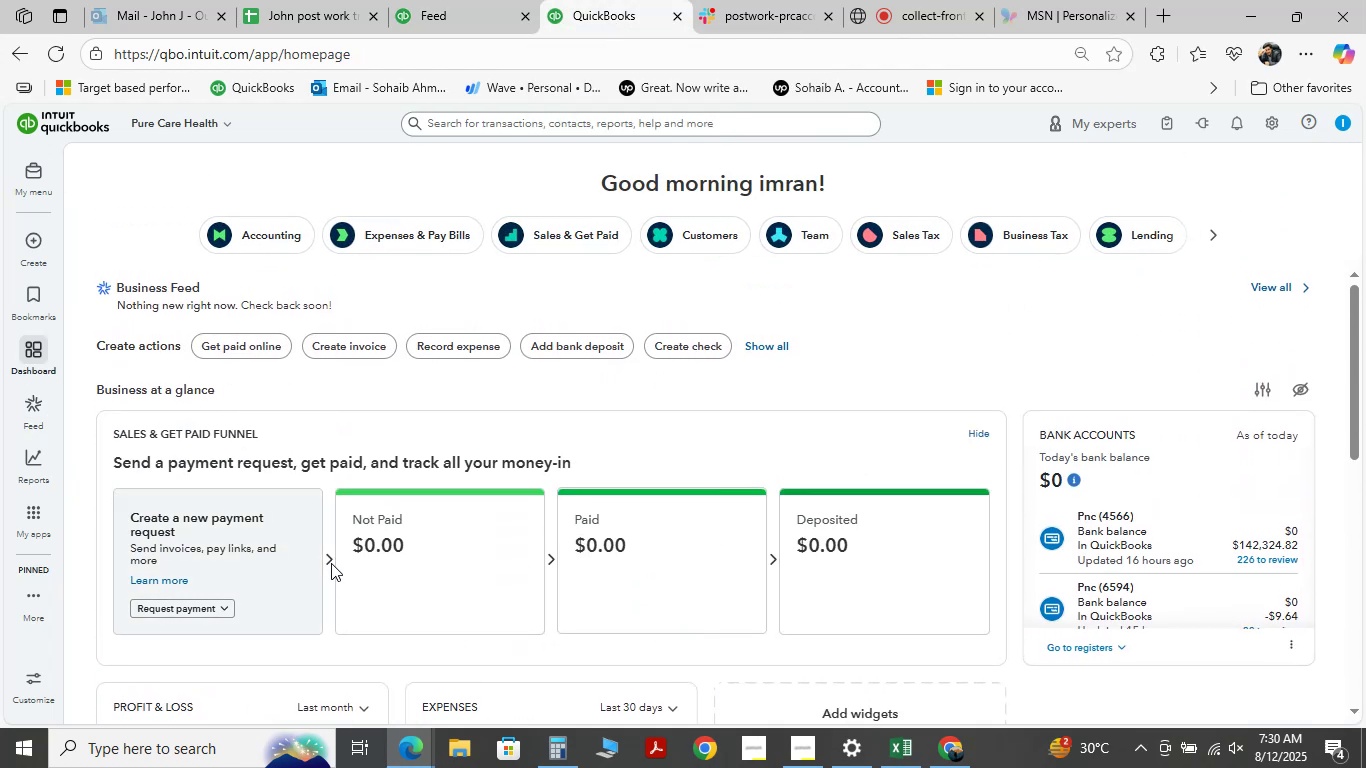 
left_click([330, 559])
 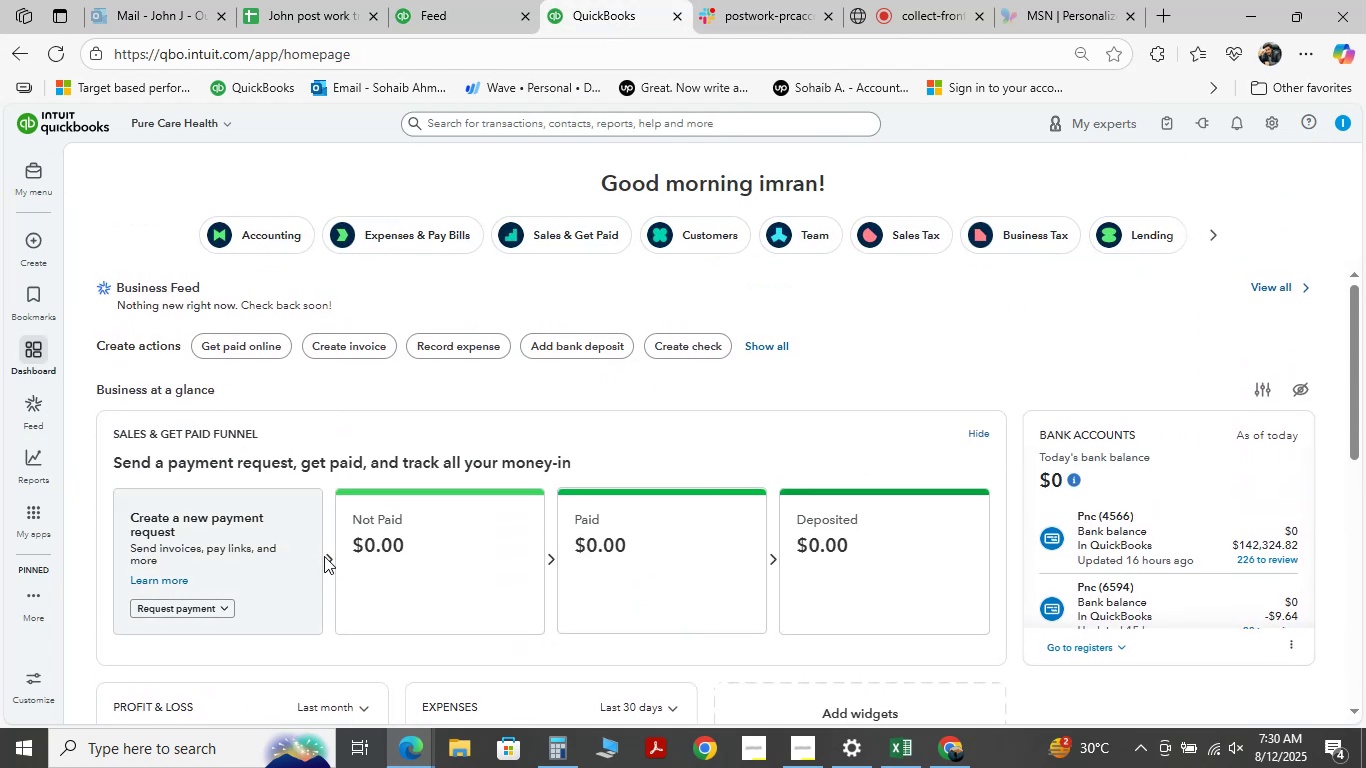 
left_click([324, 556])
 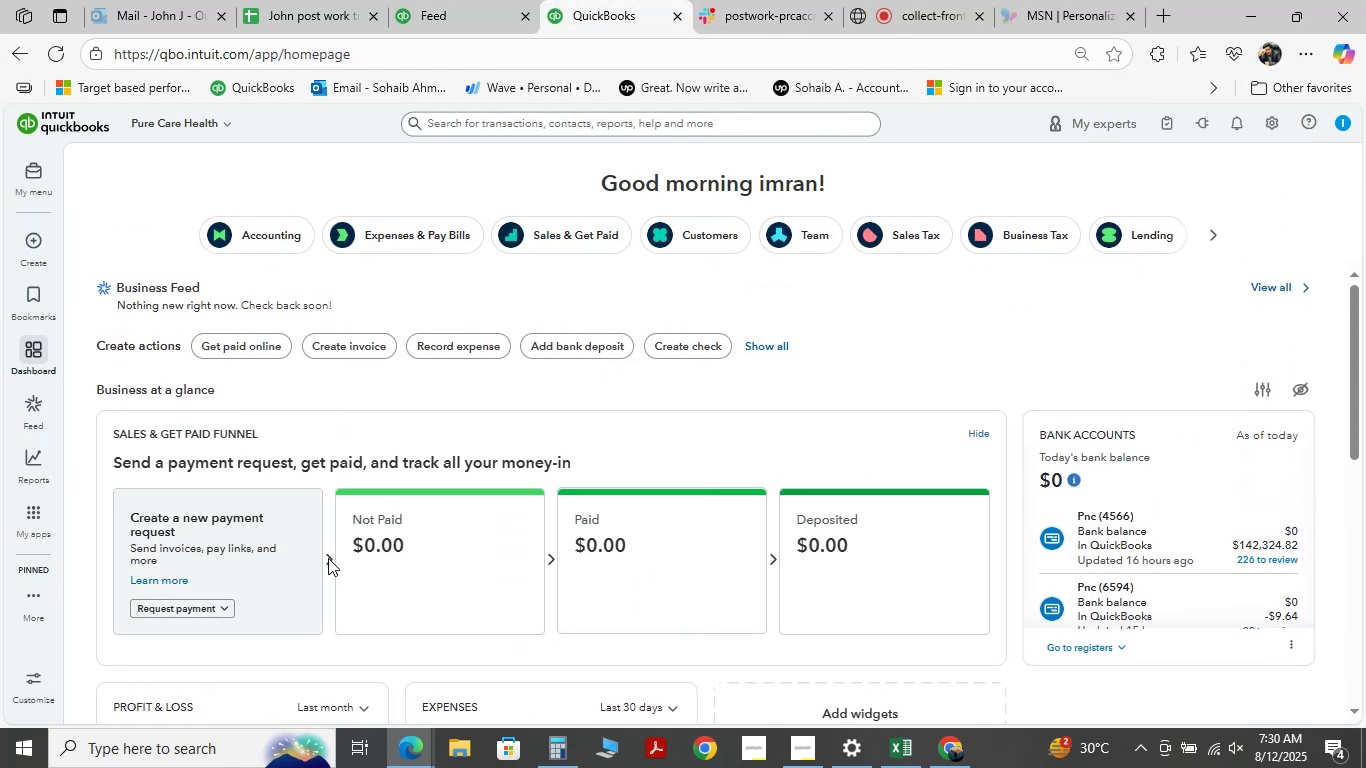 
left_click([328, 558])
 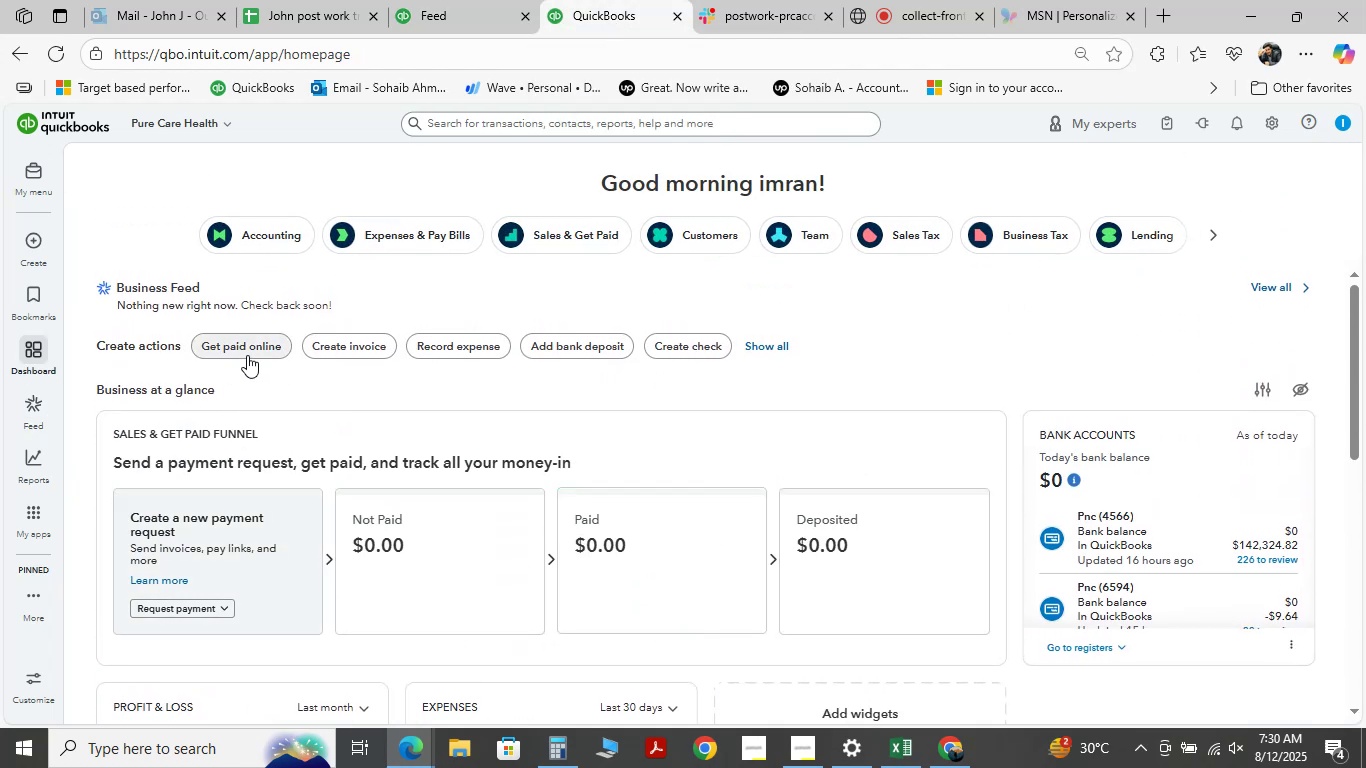 
scroll: coordinate [248, 434], scroll_direction: down, amount: 15.0
 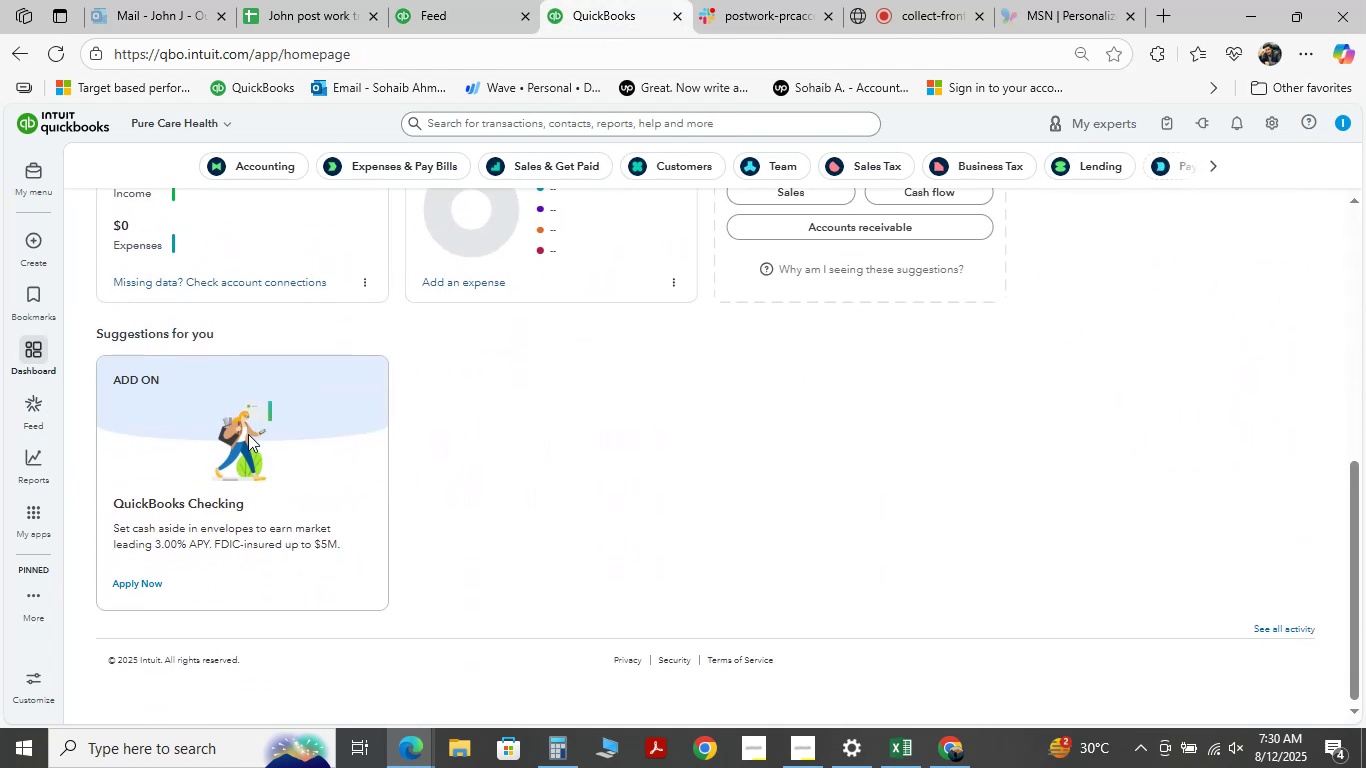 
scroll: coordinate [248, 434], scroll_direction: up, amount: 4.0
 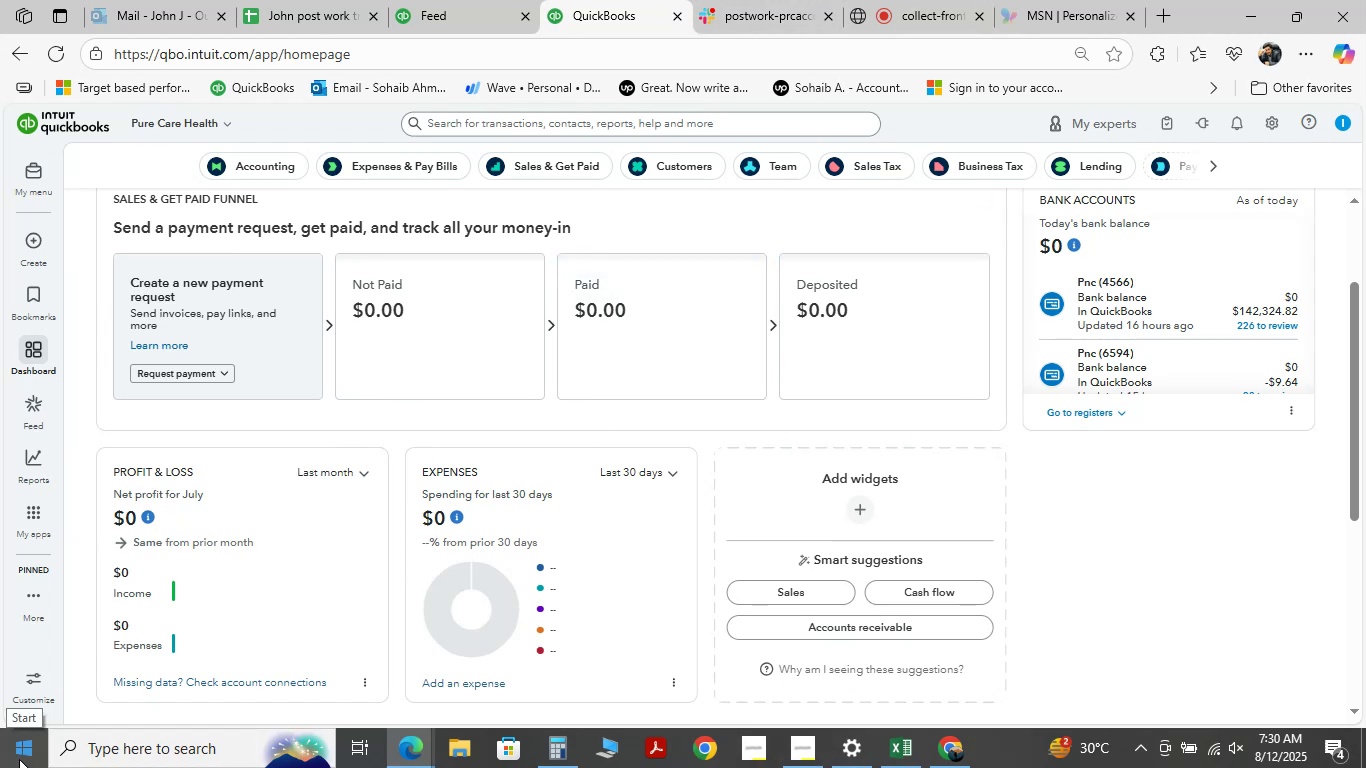 
wait(54.14)
 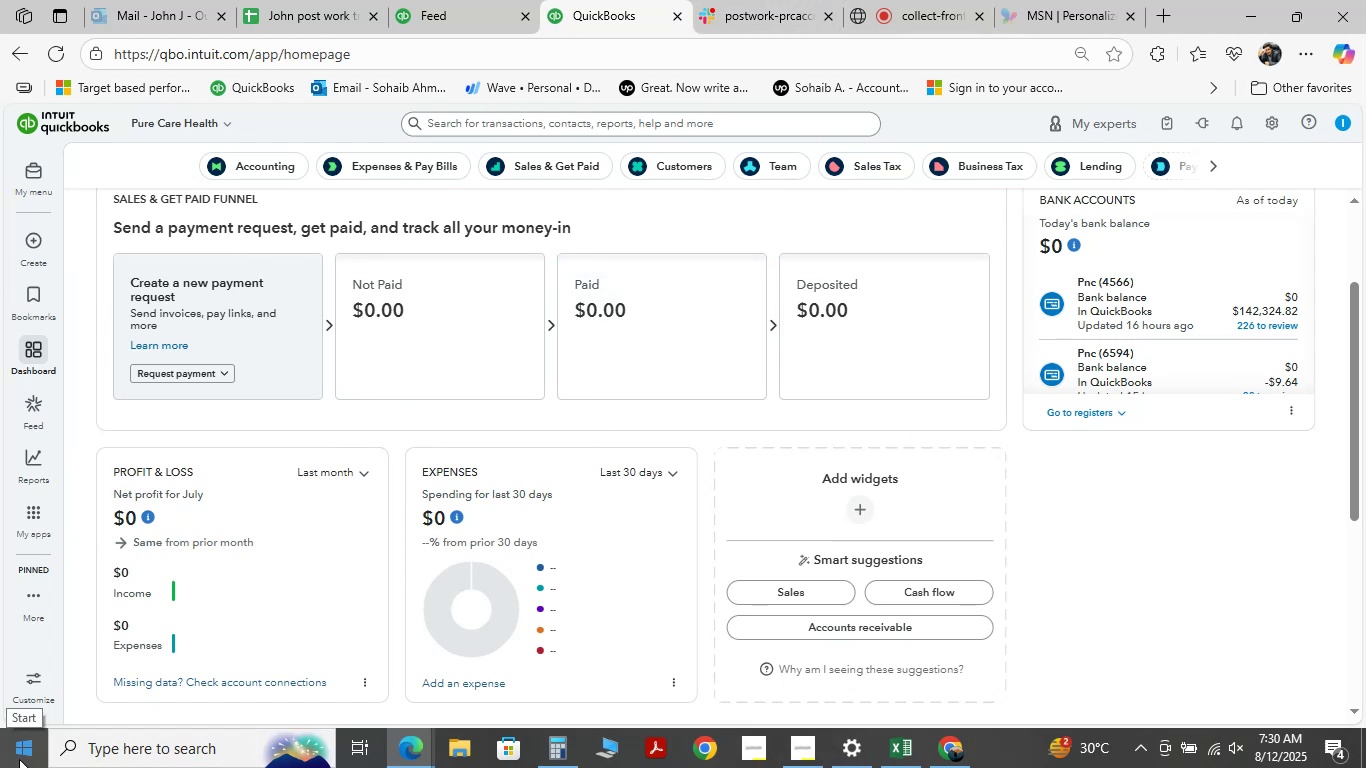 
scroll: coordinate [633, 495], scroll_direction: down, amount: 1.0
 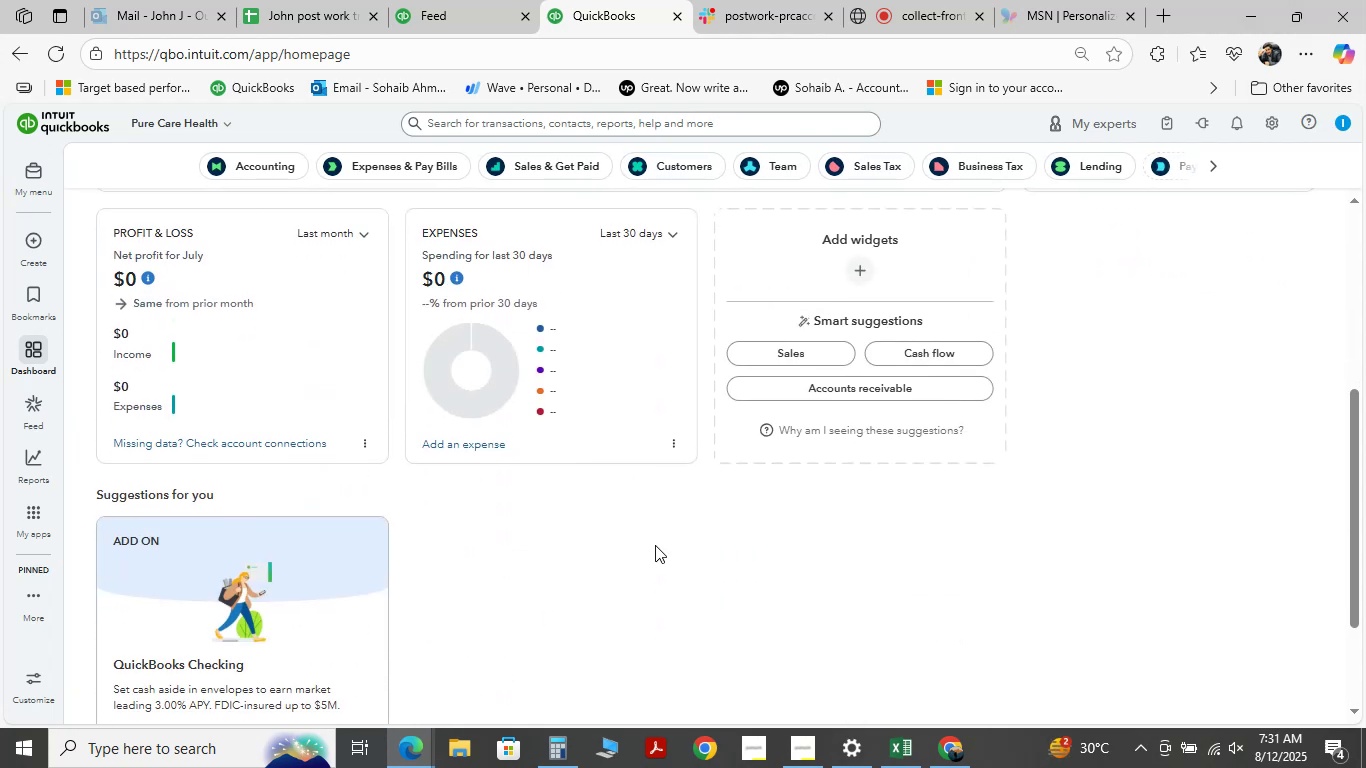 
scroll: coordinate [661, 609], scroll_direction: up, amount: 6.0
 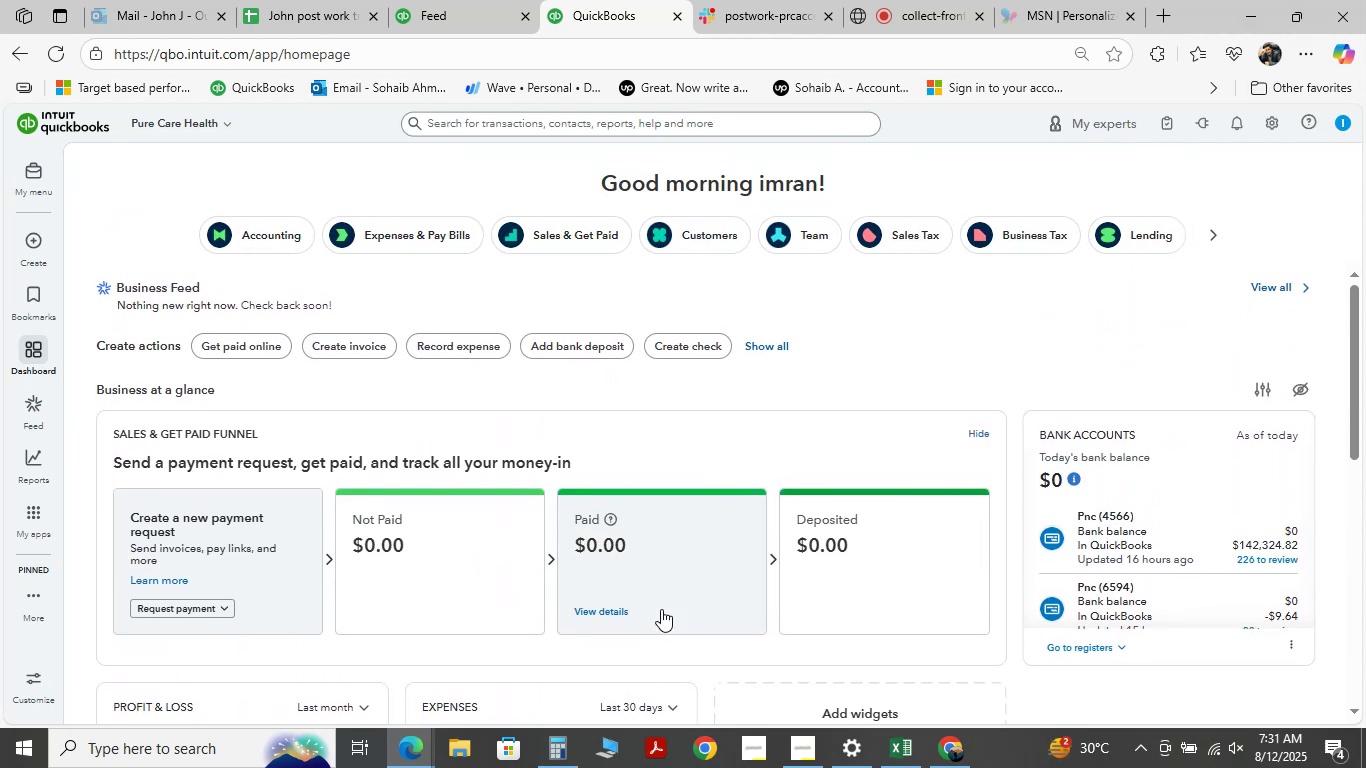 
scroll: coordinate [663, 607], scroll_direction: down, amount: 1.0
 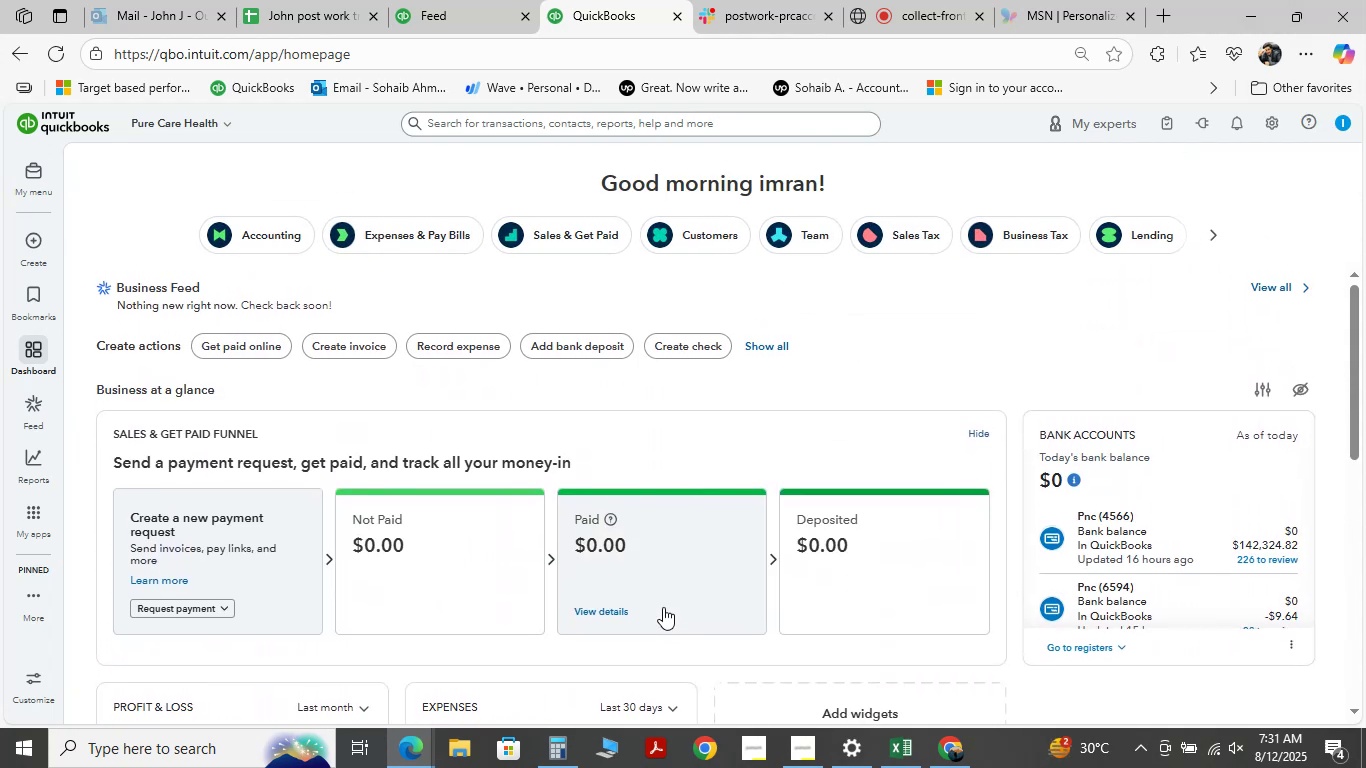 
scroll: coordinate [663, 607], scroll_direction: up, amount: 5.0
 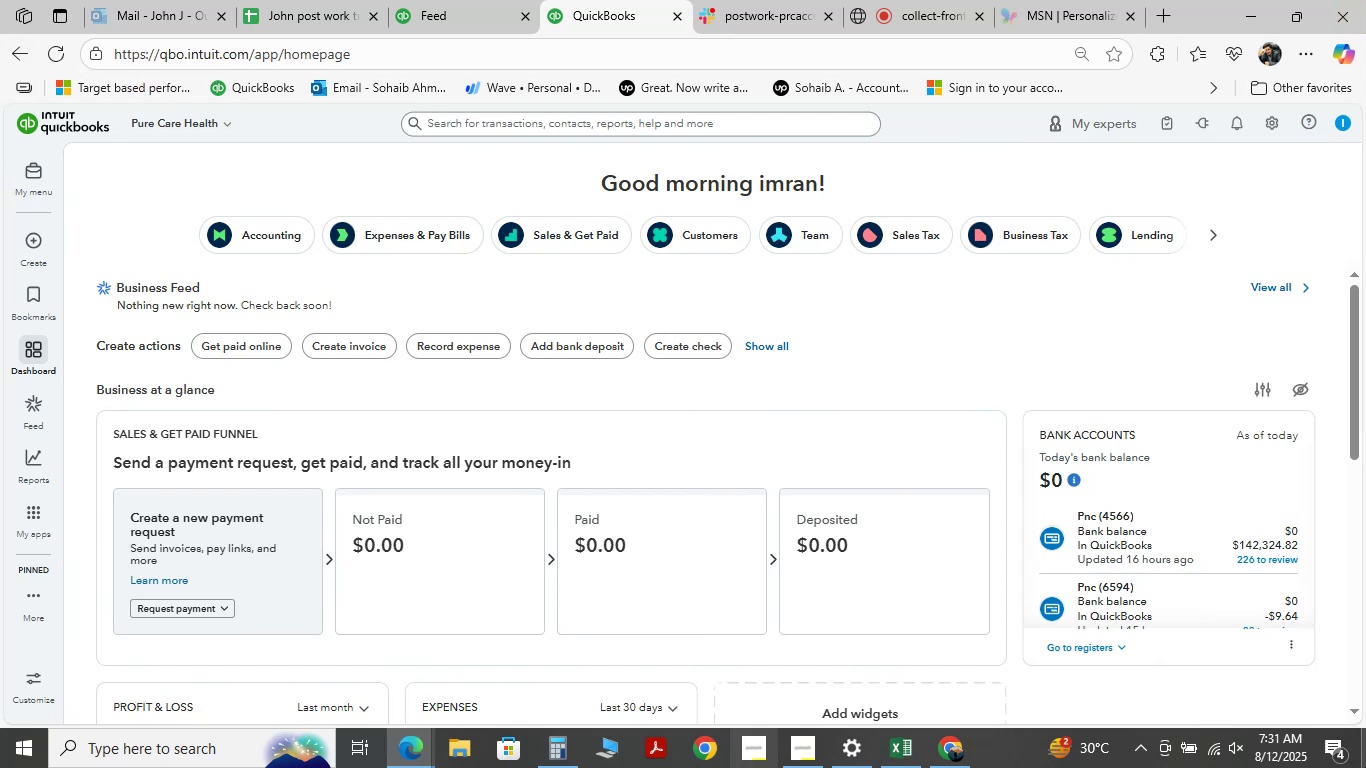 
wait(8.13)
 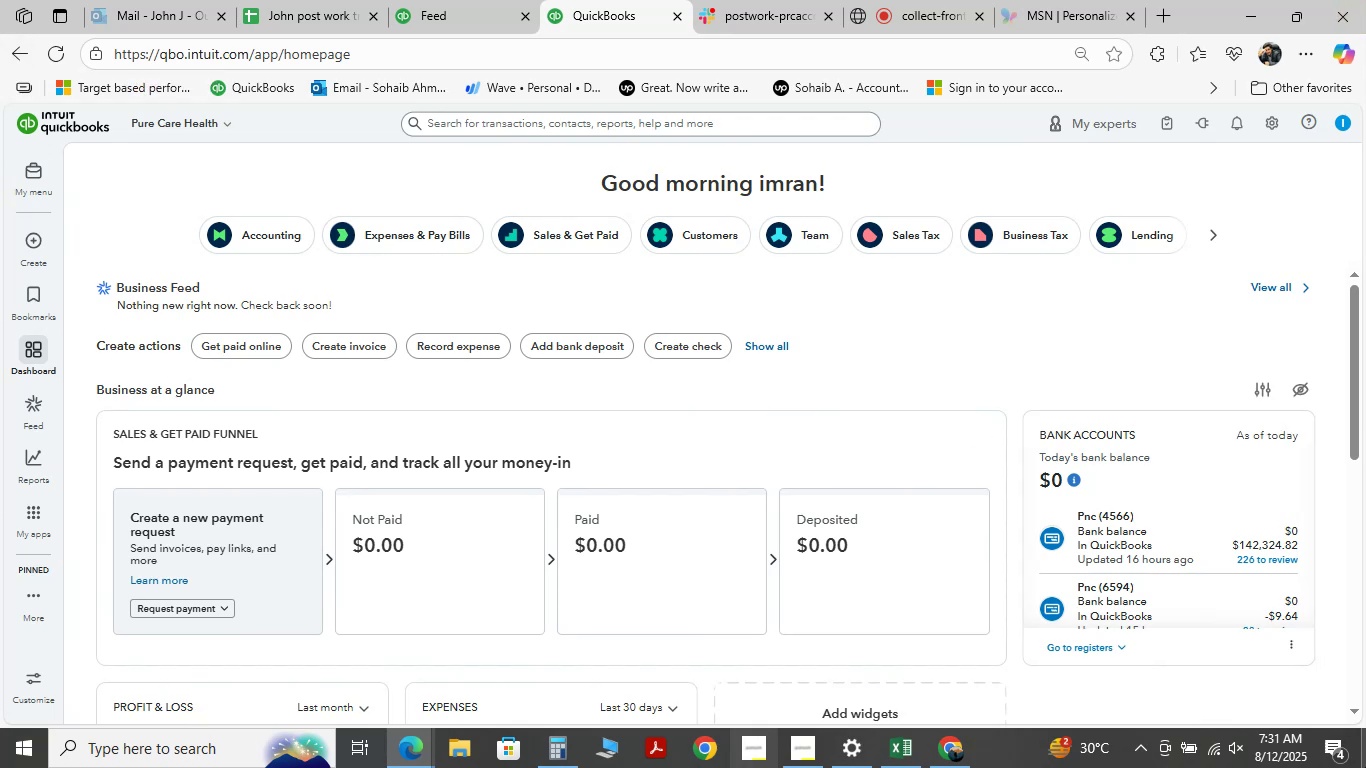 
scroll: coordinate [644, 374], scroll_direction: down, amount: 3.0
 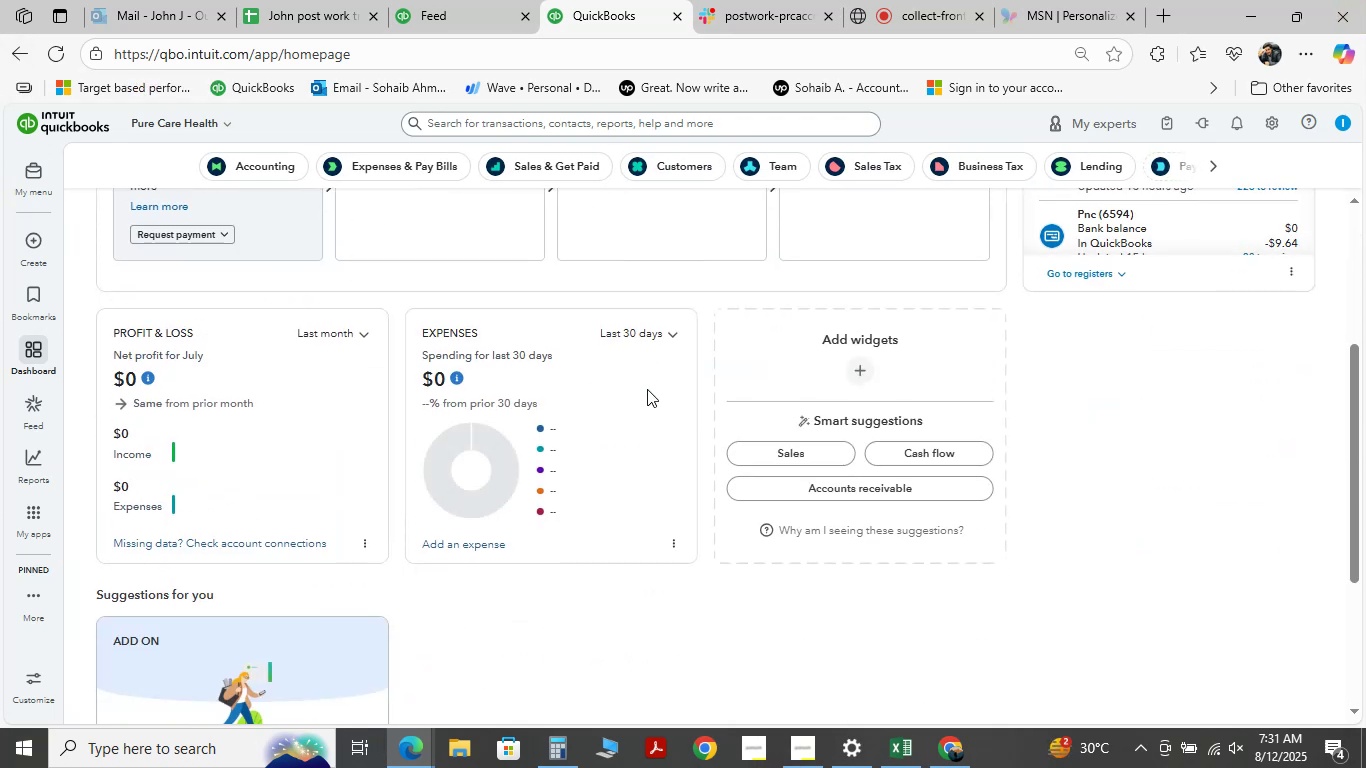 
scroll: coordinate [647, 389], scroll_direction: up, amount: 4.0
 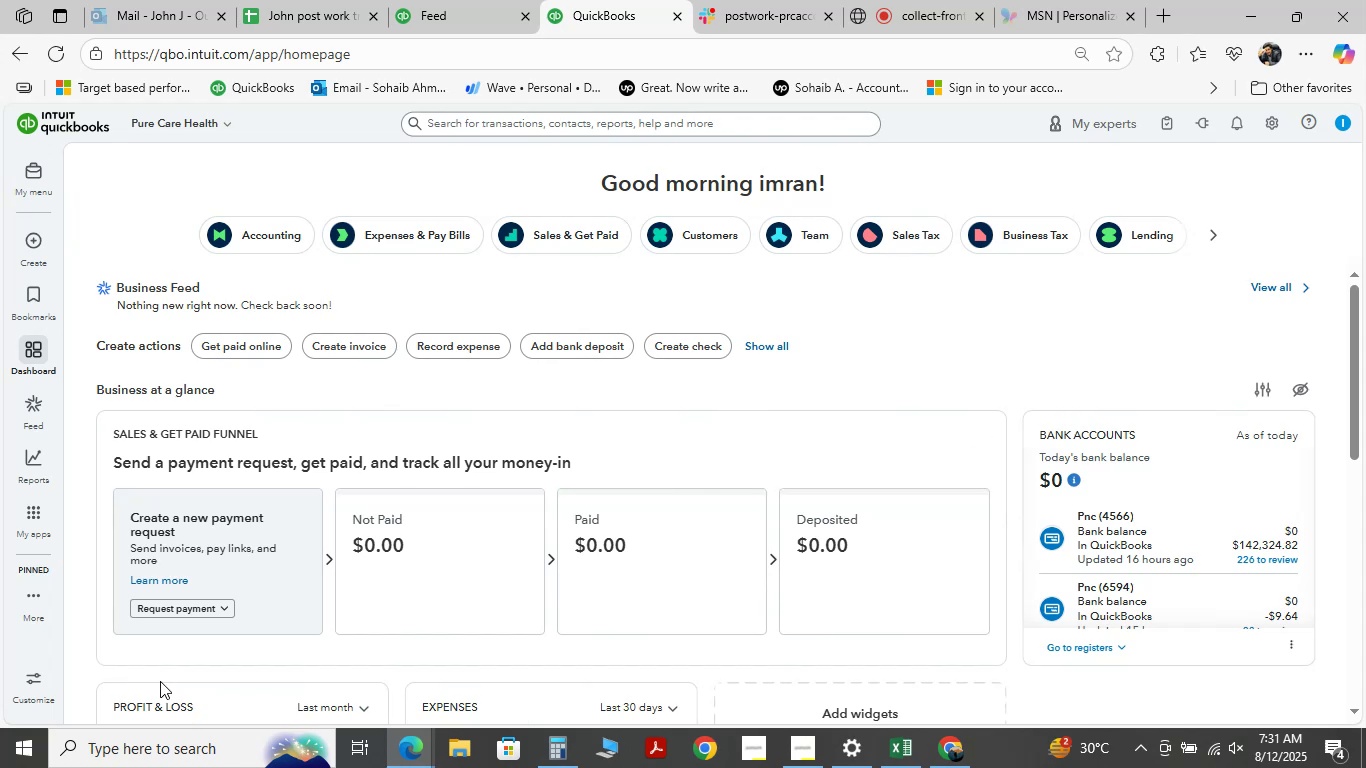 
wait(5.4)
 